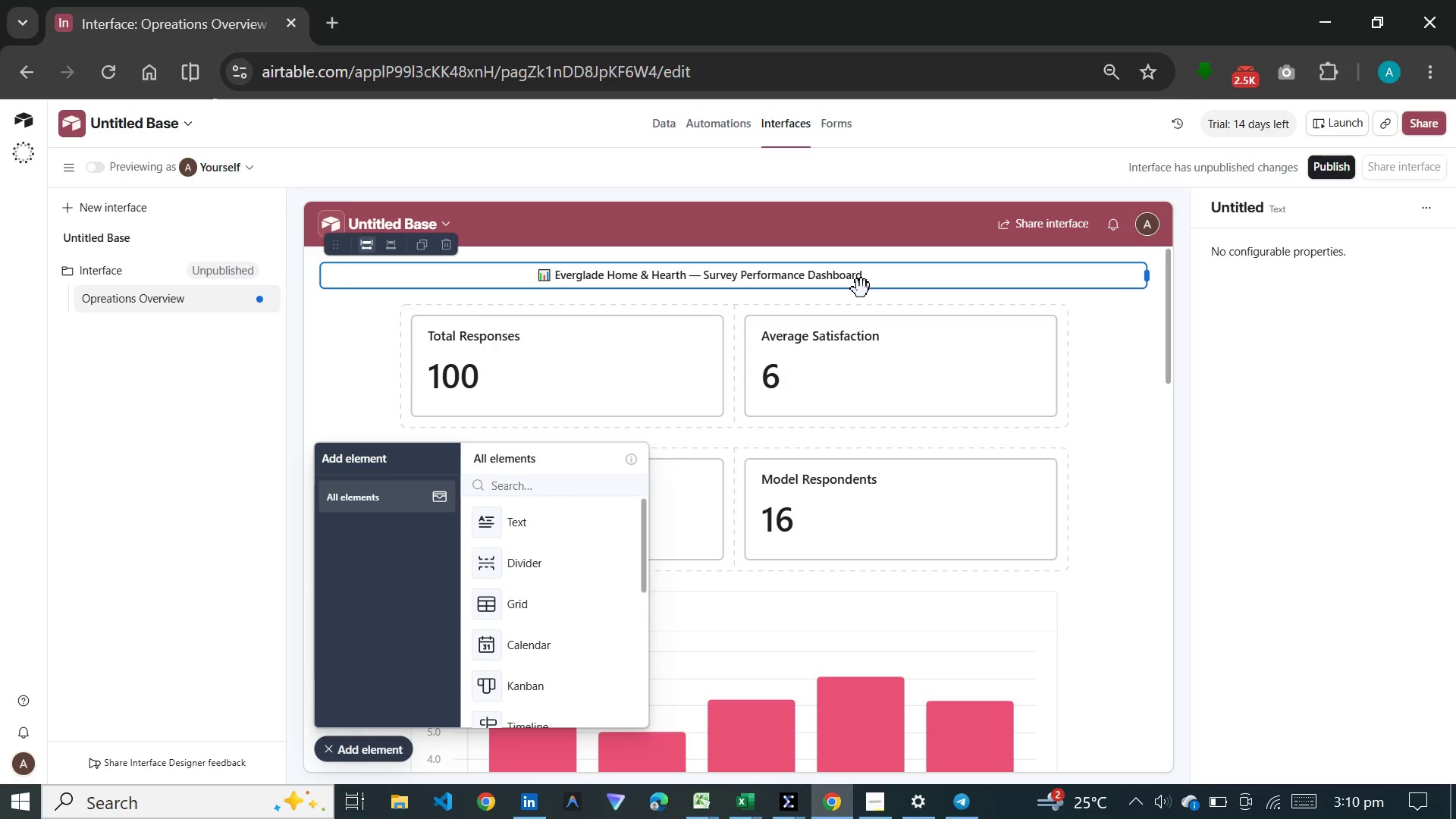 
left_click([886, 273])
 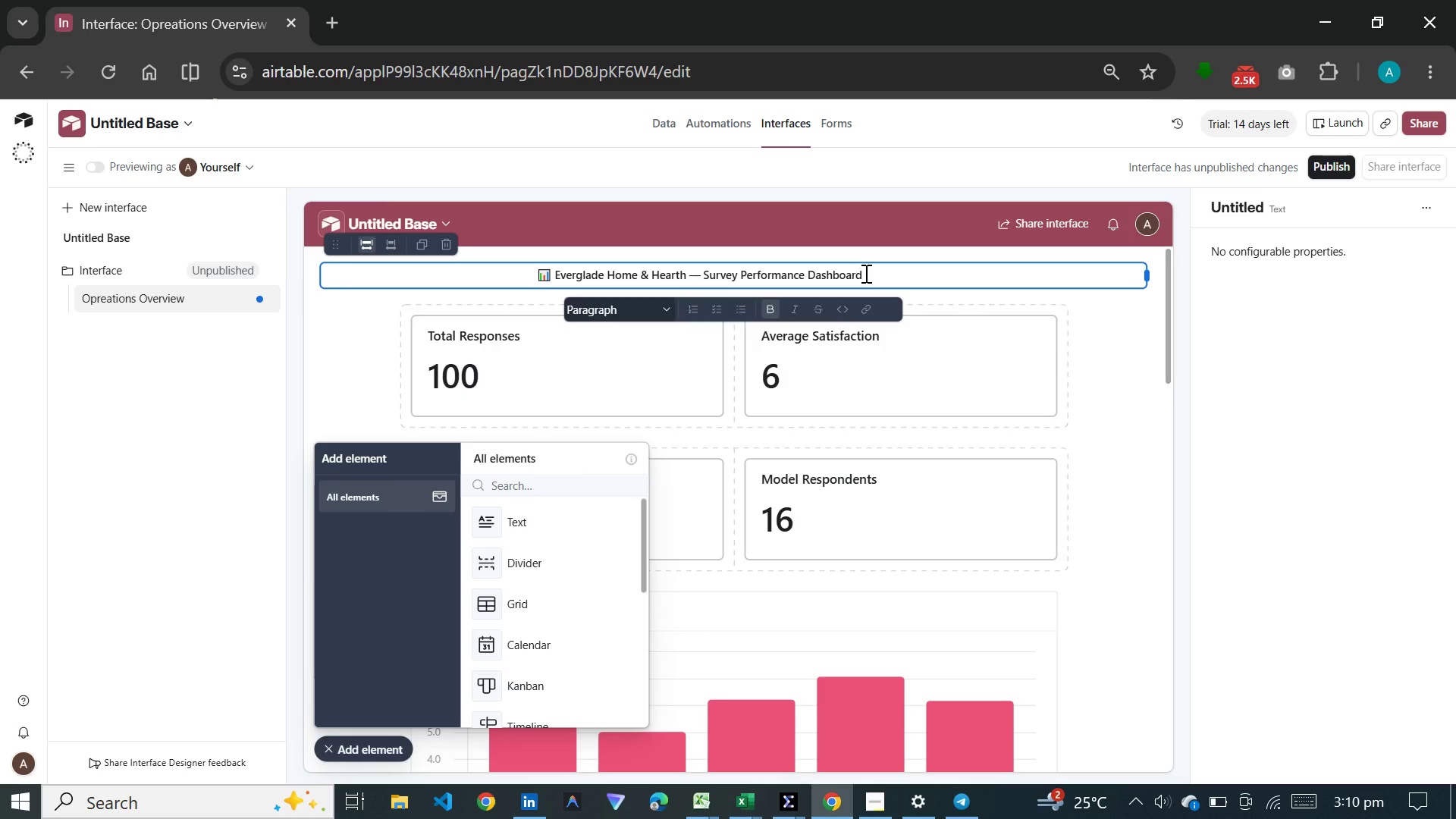 
left_click_drag(start_coordinate=[864, 273], to_coordinate=[535, 280])
 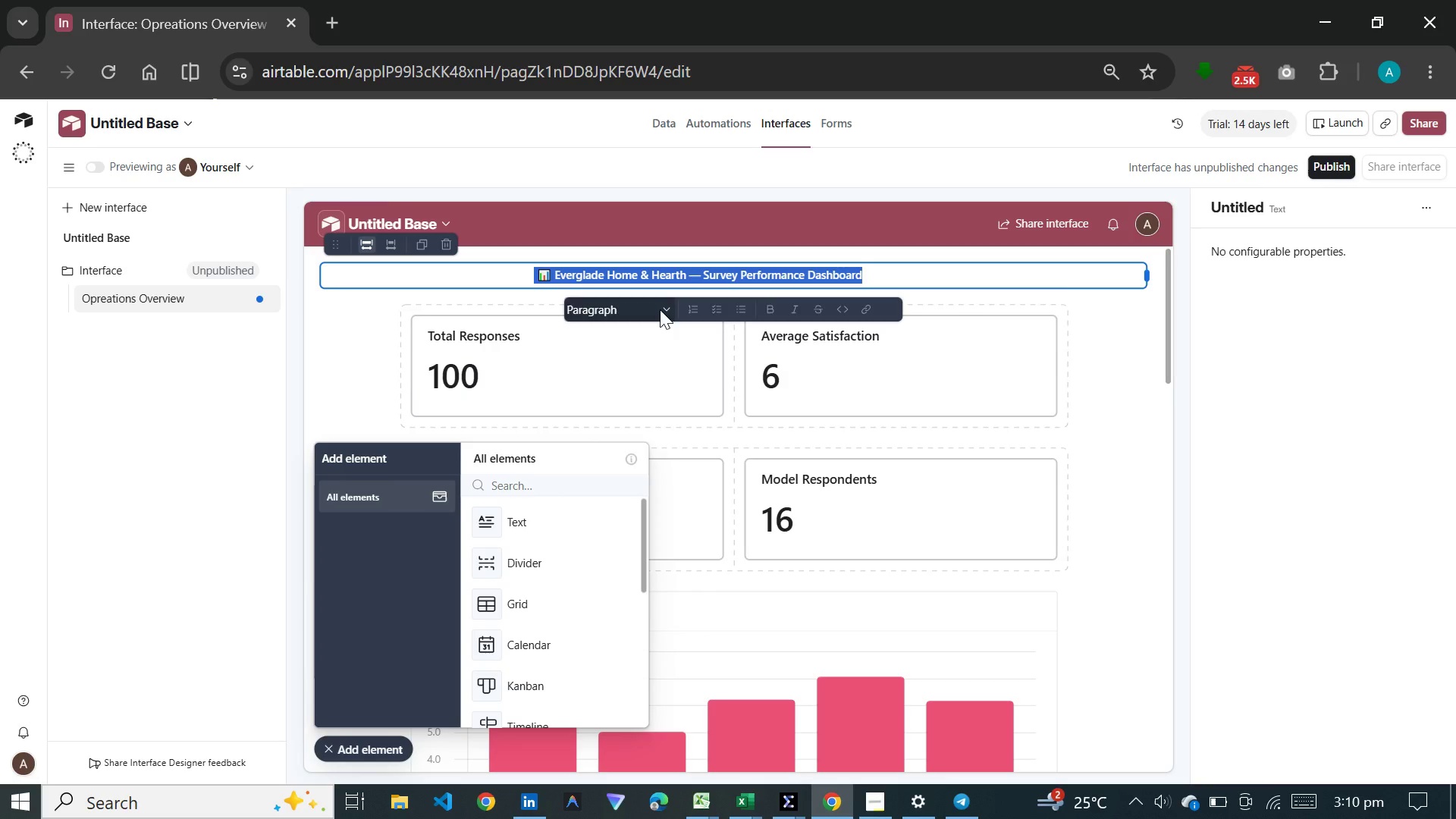 
left_click([660, 307])
 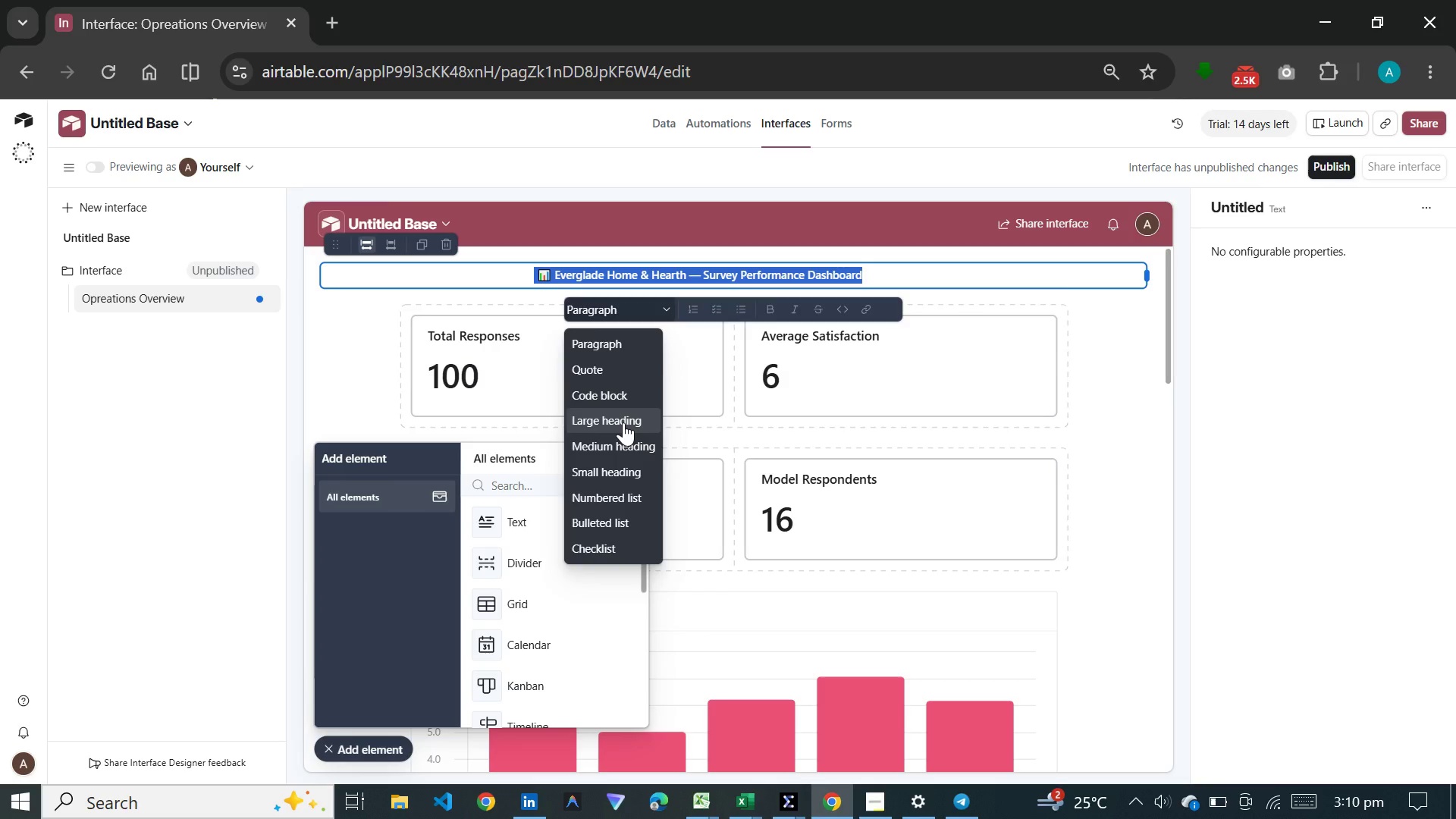 
left_click([623, 425])
 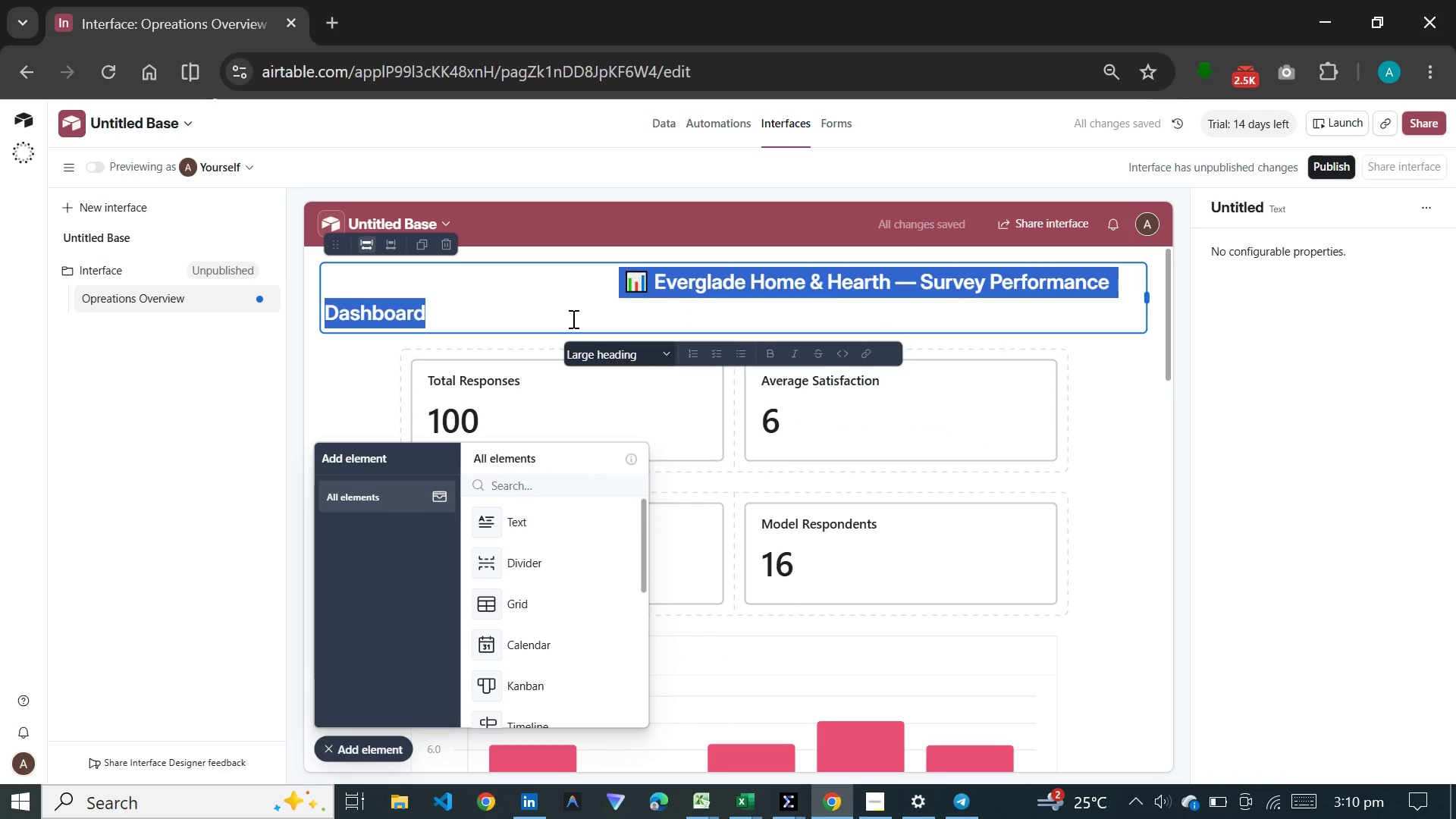 
left_click([616, 288])
 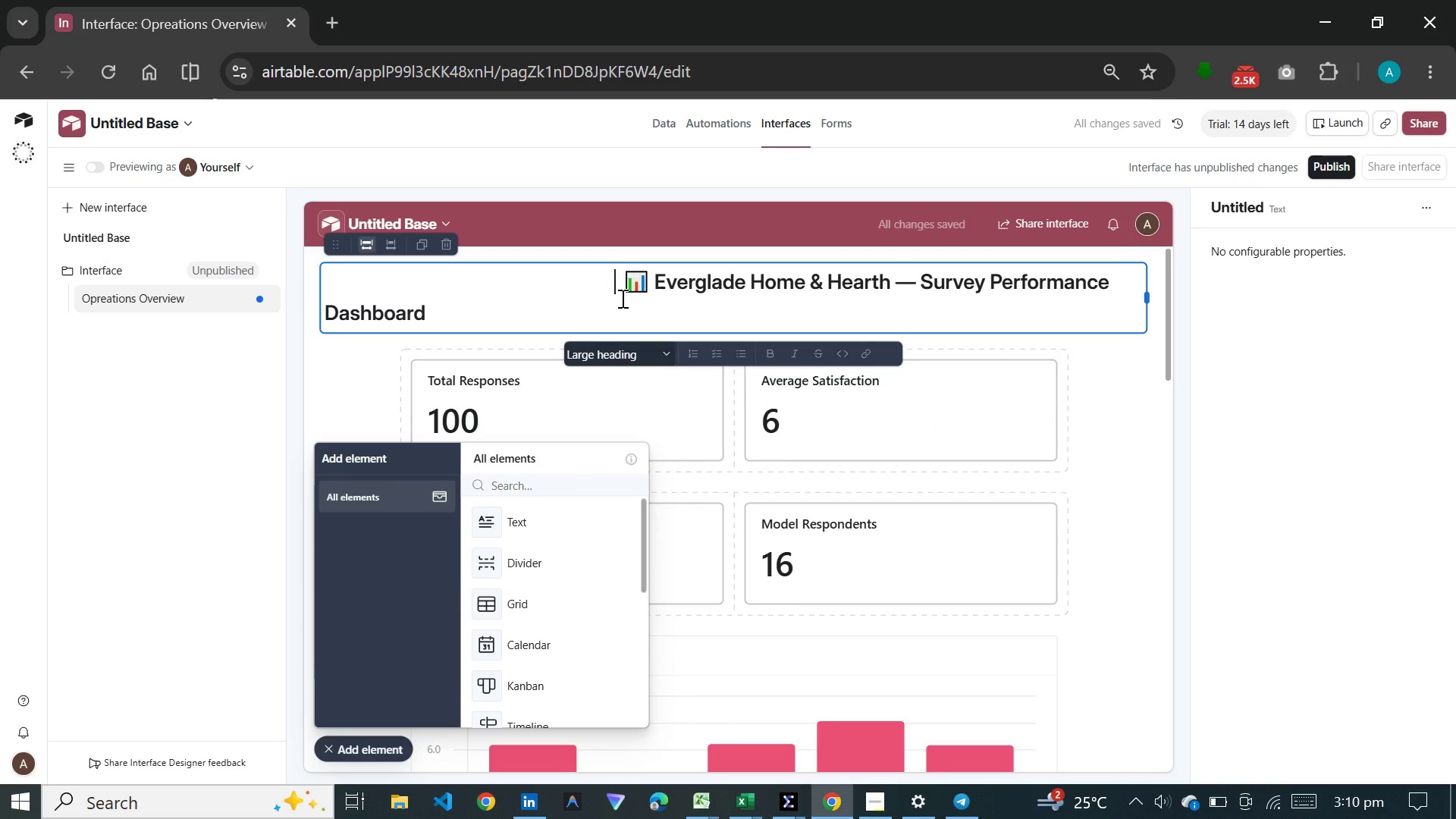 
key(Backspace)
 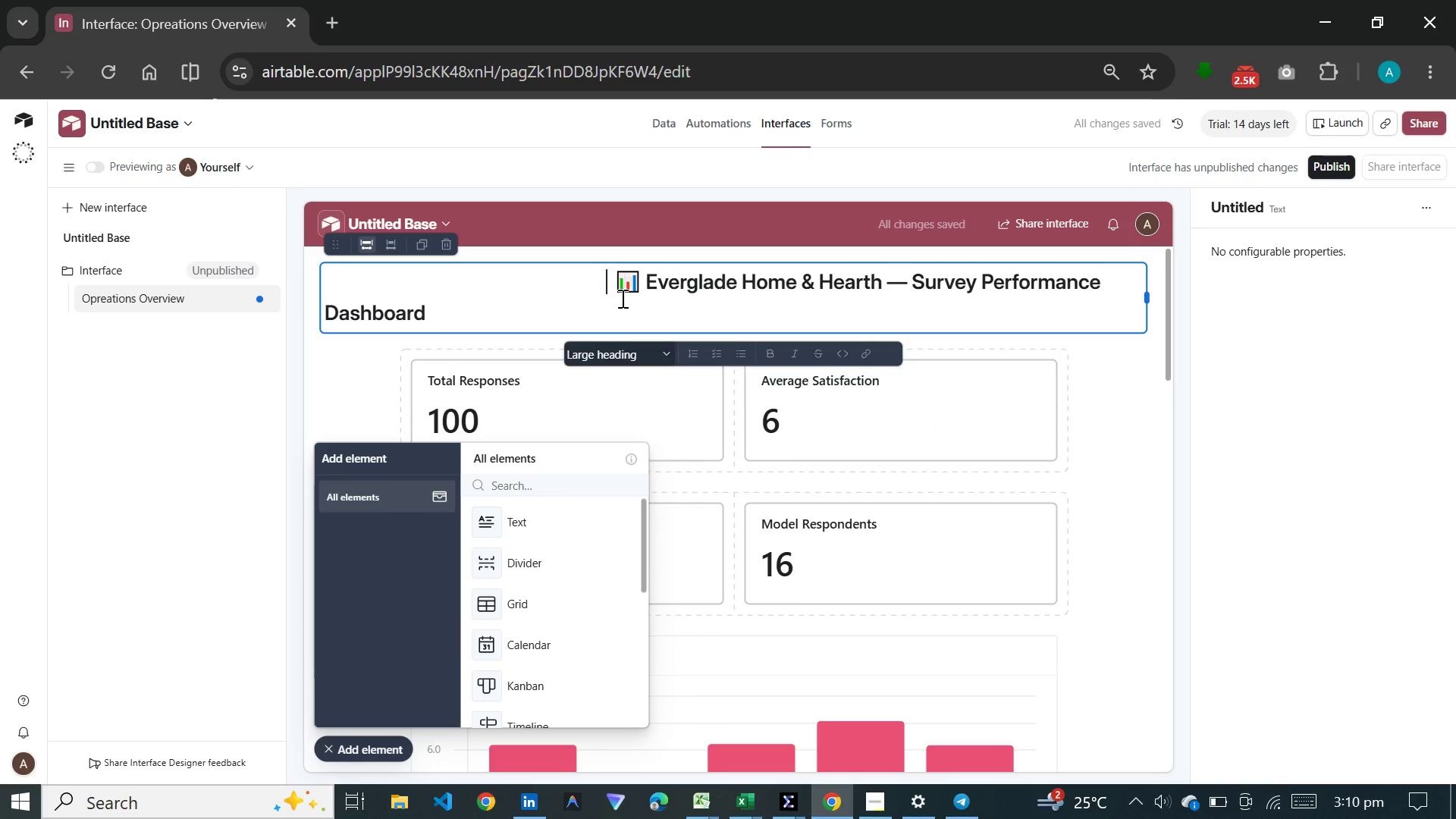 
key(Backspace)
 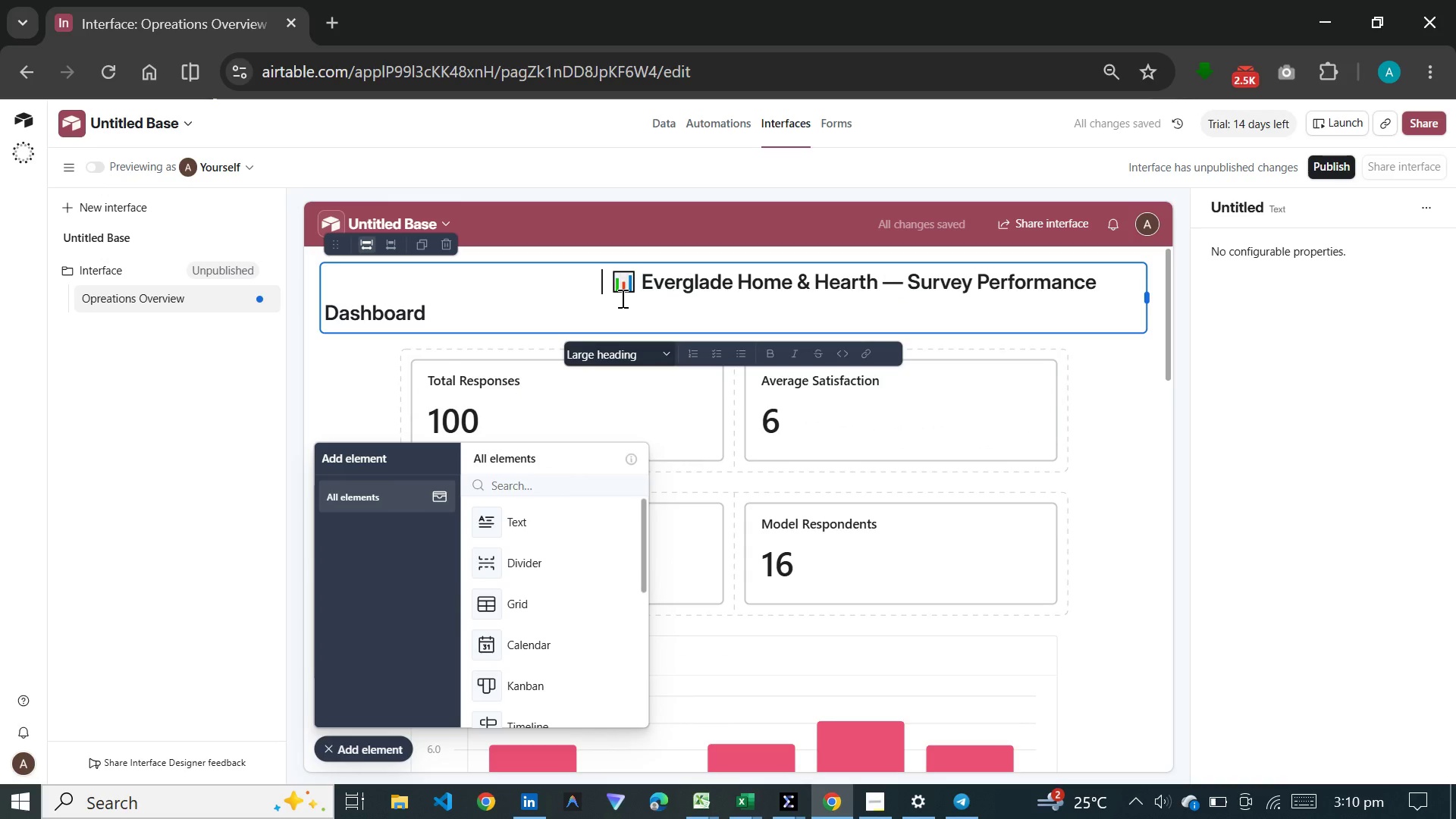 
key(Backspace)
 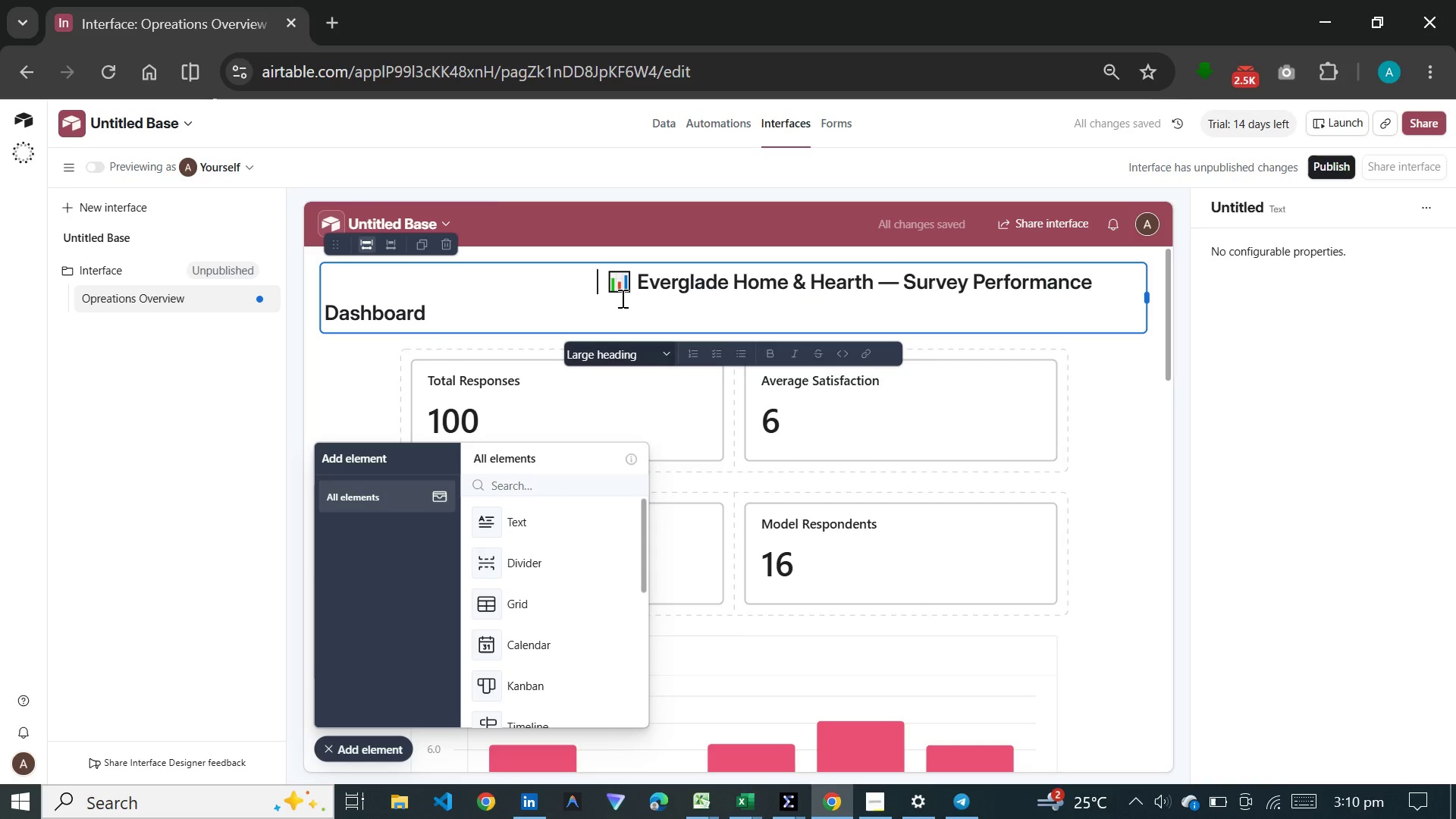 
key(Backspace)
 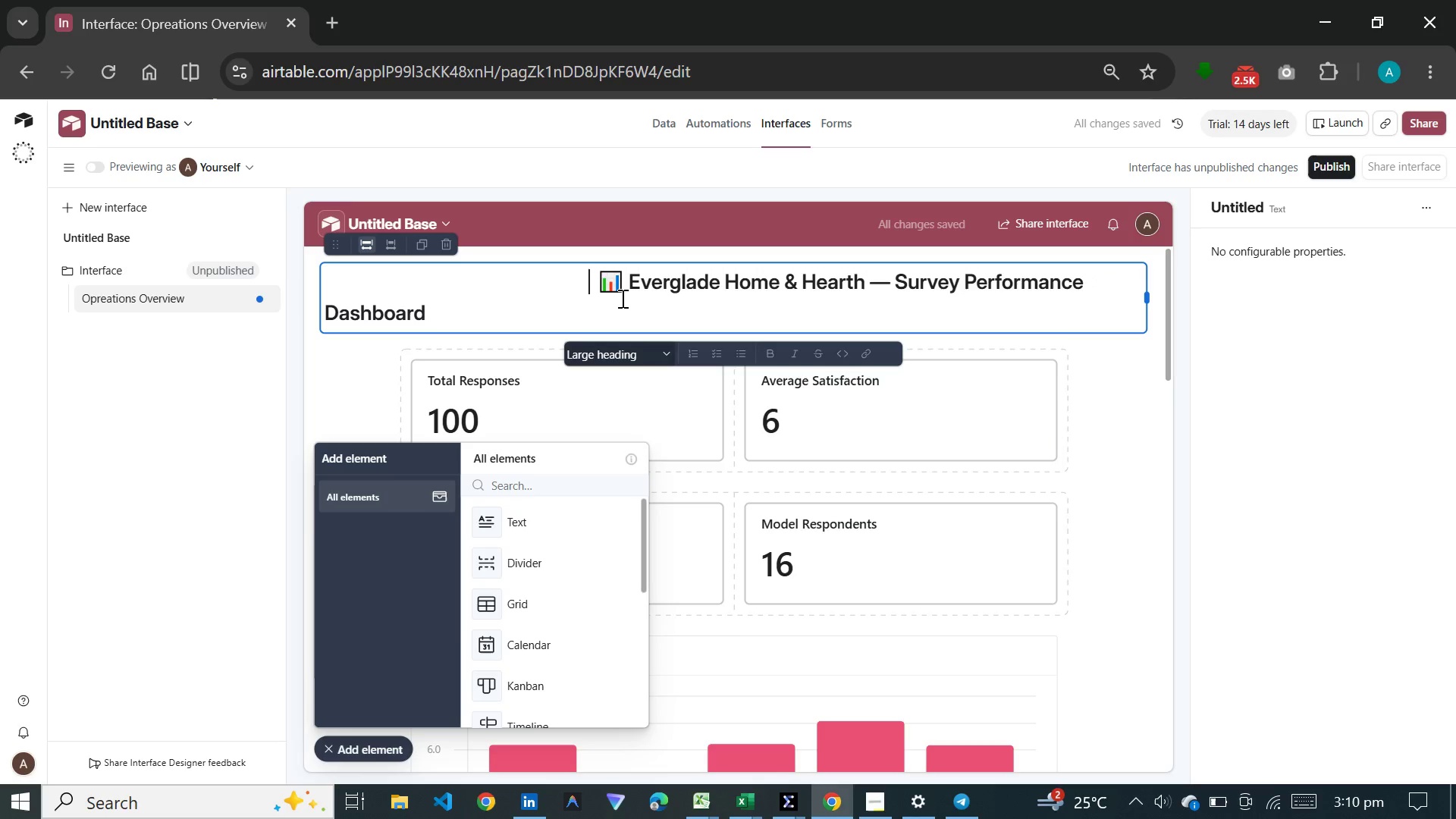 
key(Backspace)
 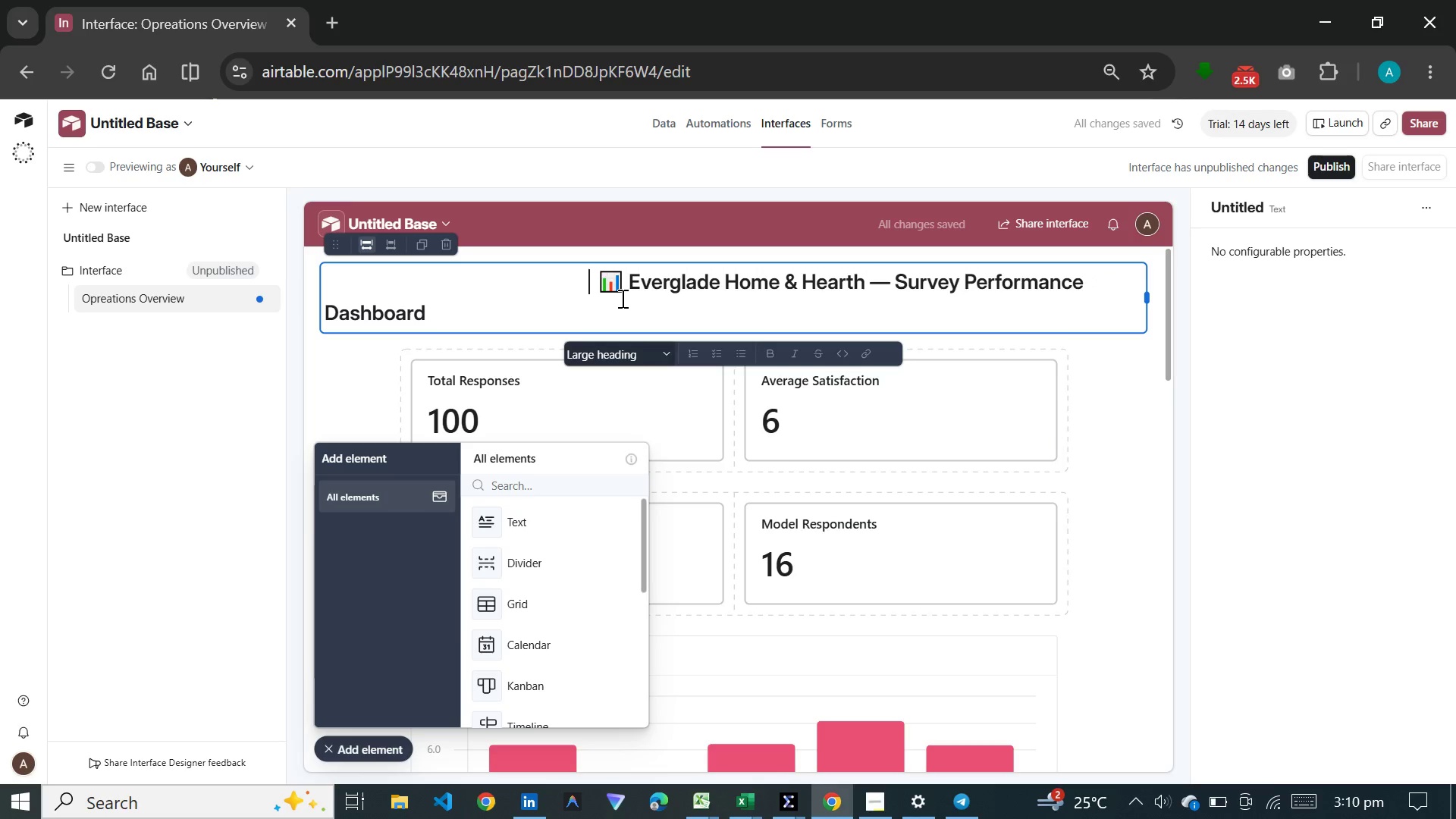 
key(Backspace)
 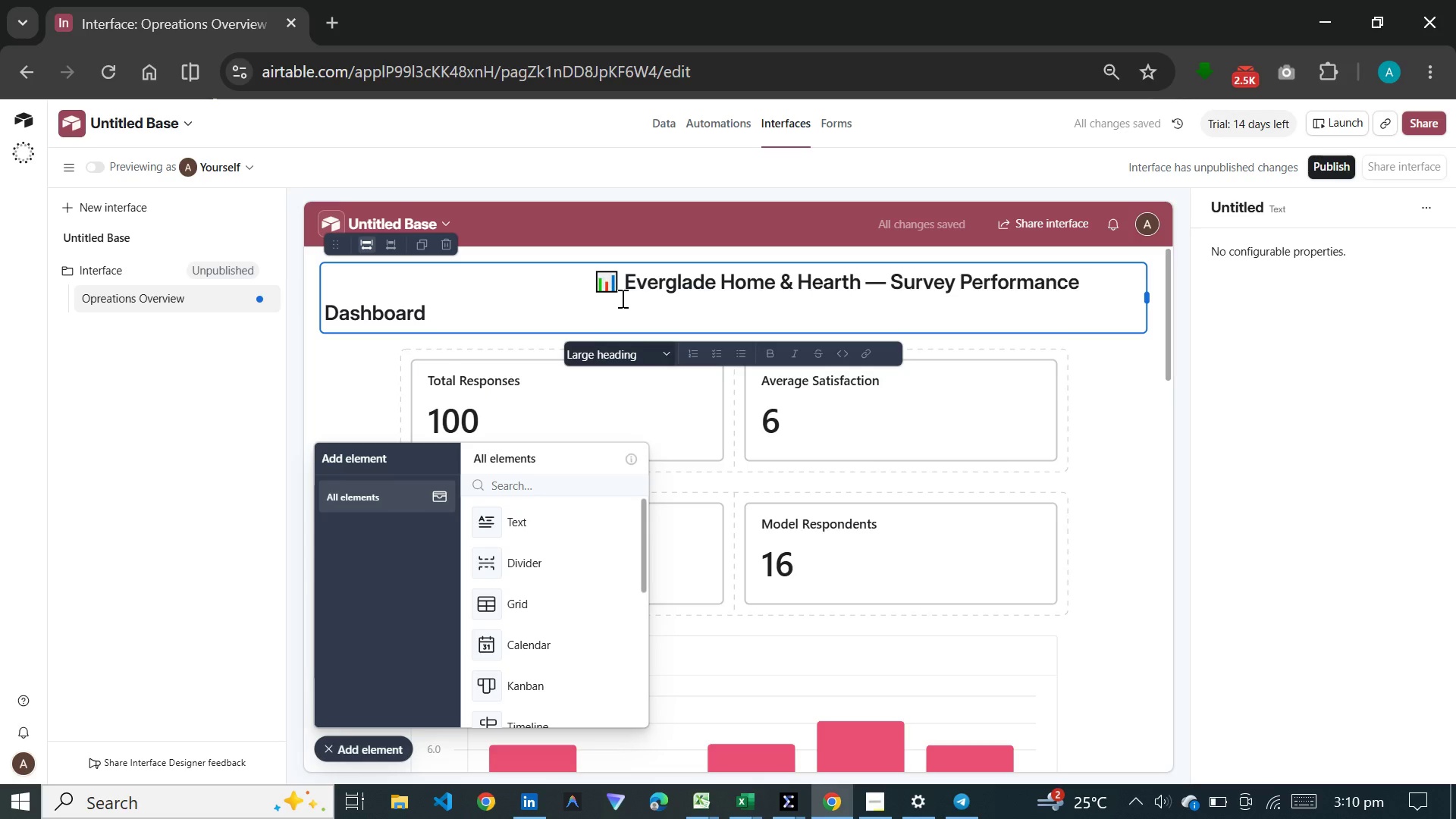 
key(Backspace)
 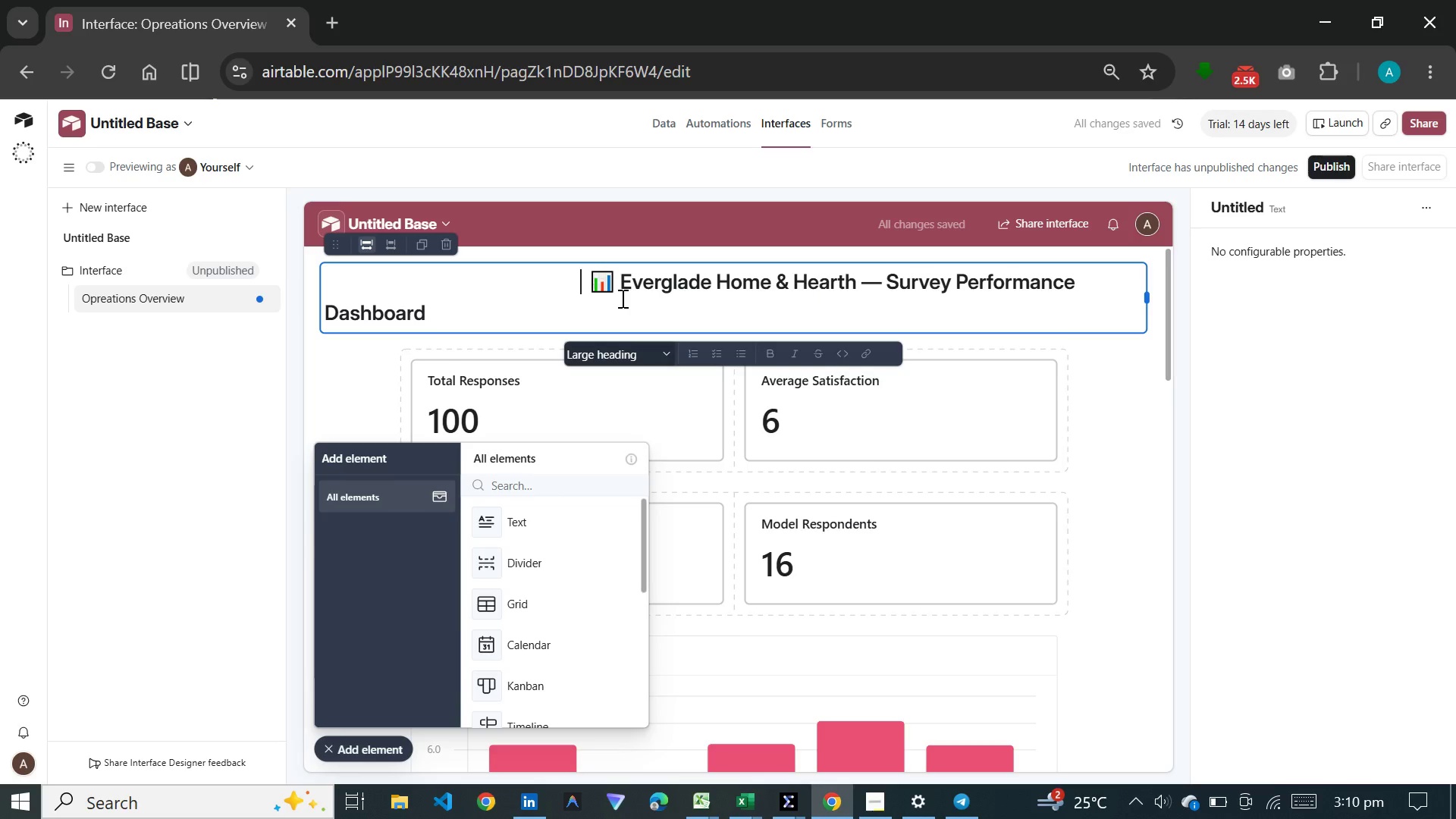 
key(Backspace)
 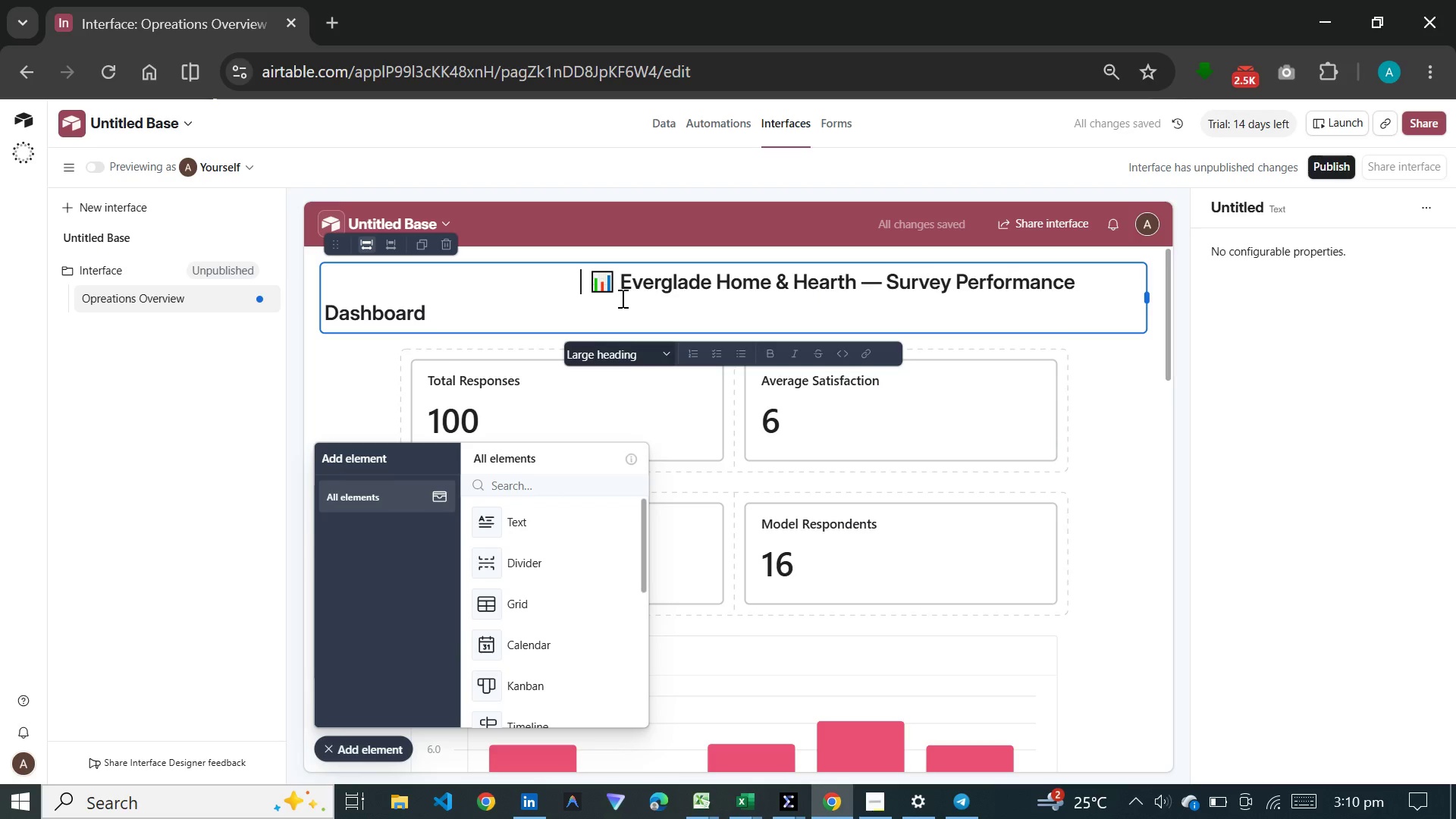 
key(Backspace)
 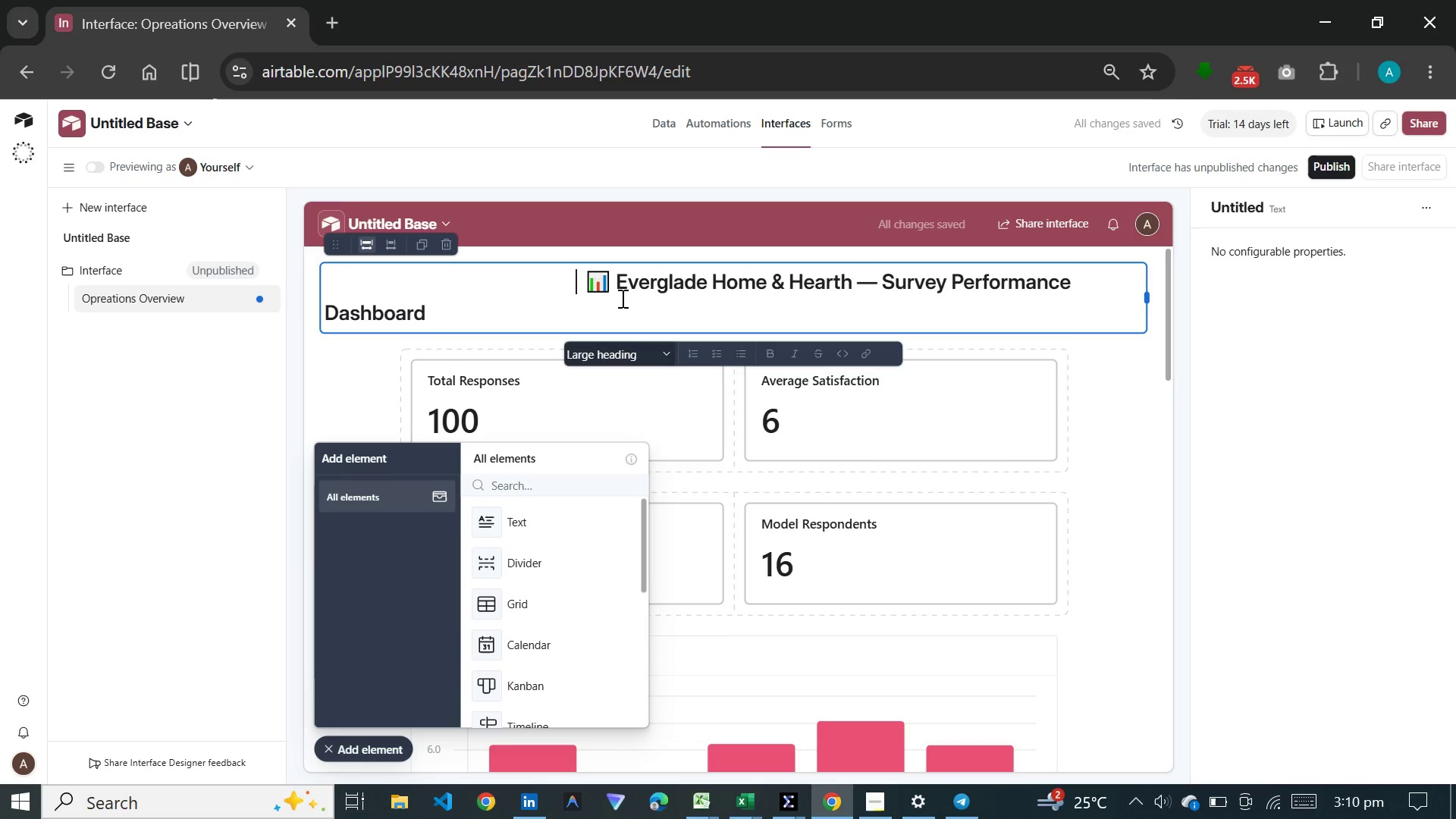 
key(Backspace)
 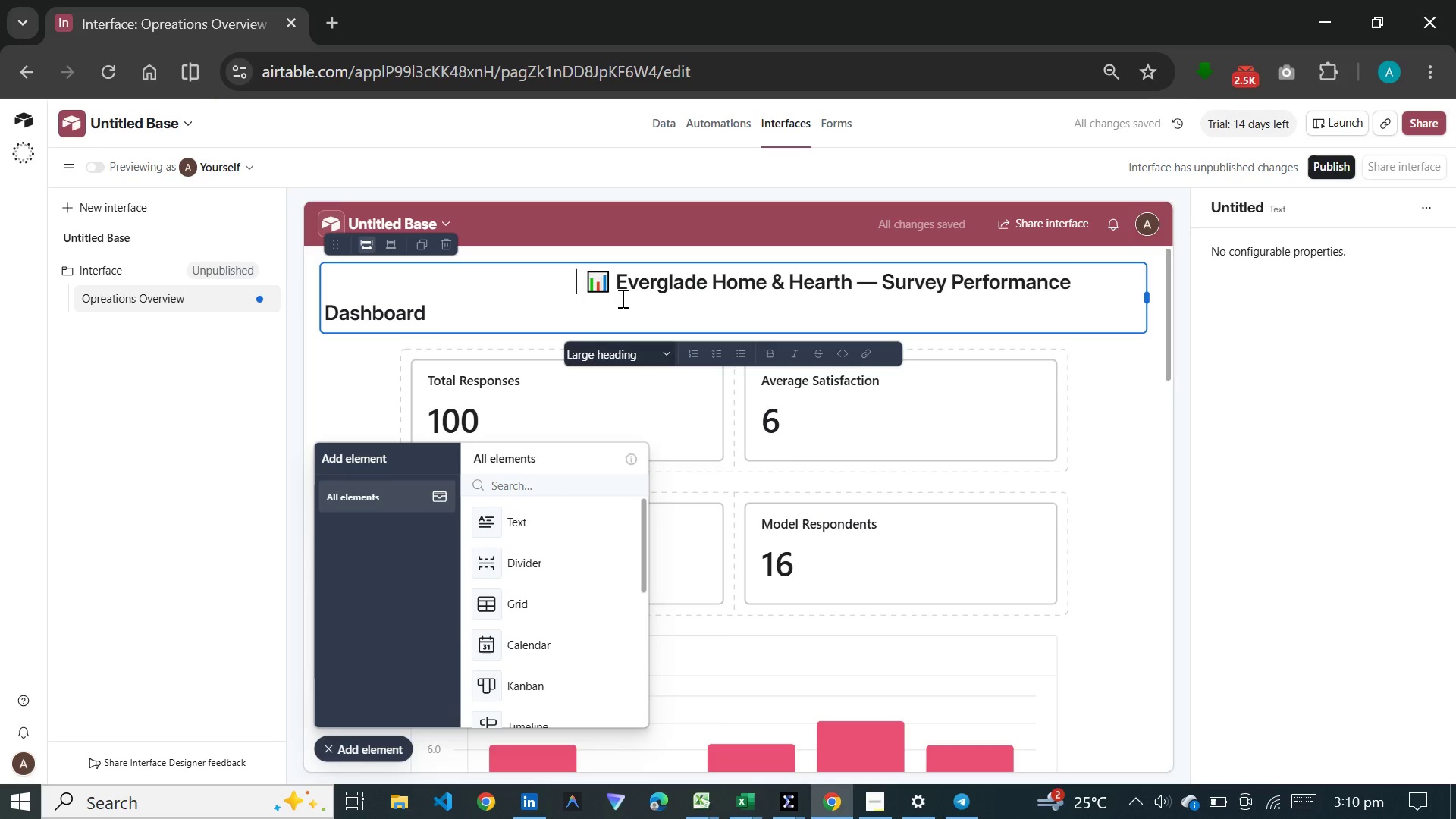 
key(Backspace)
 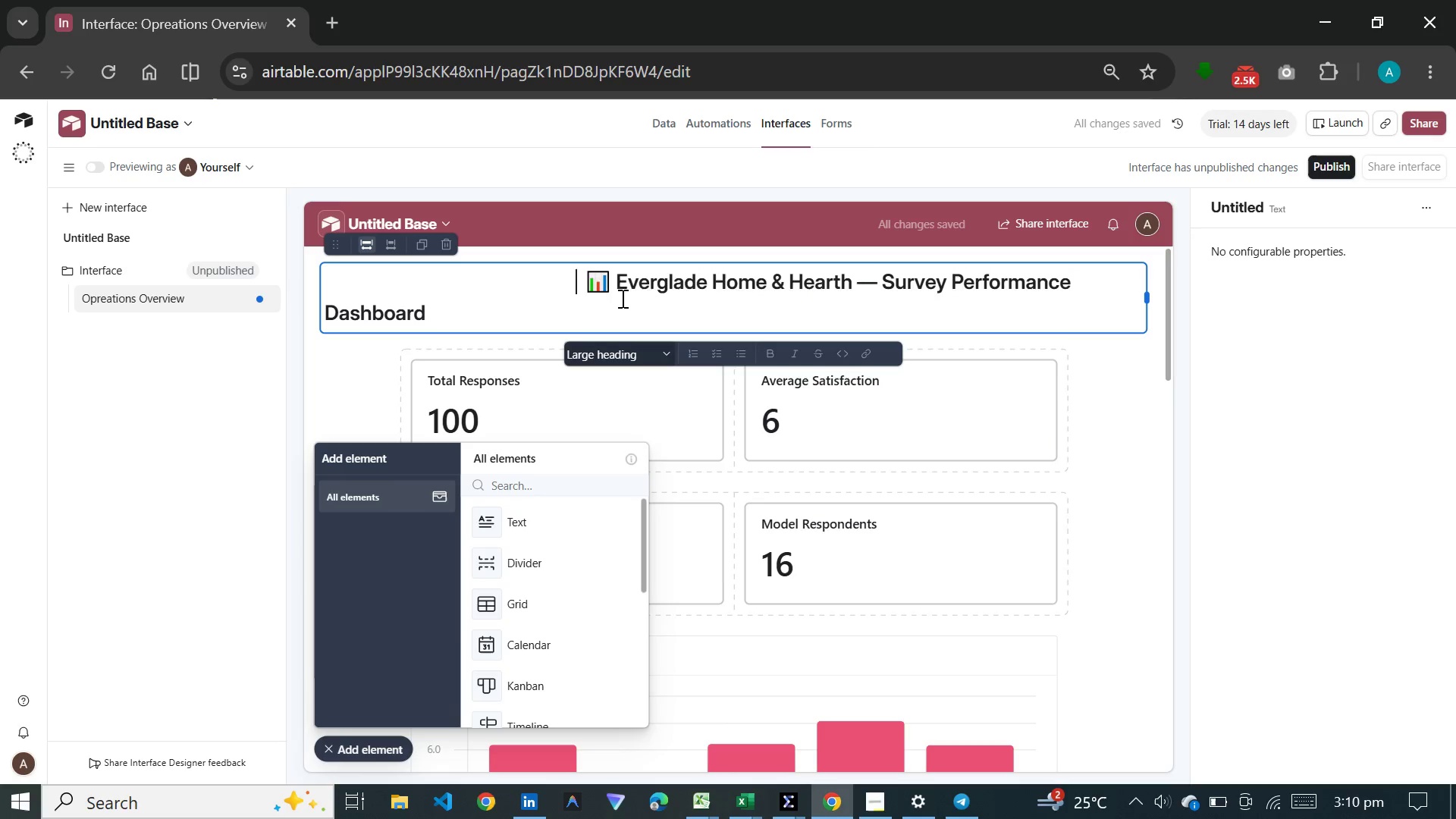 
key(Backspace)
 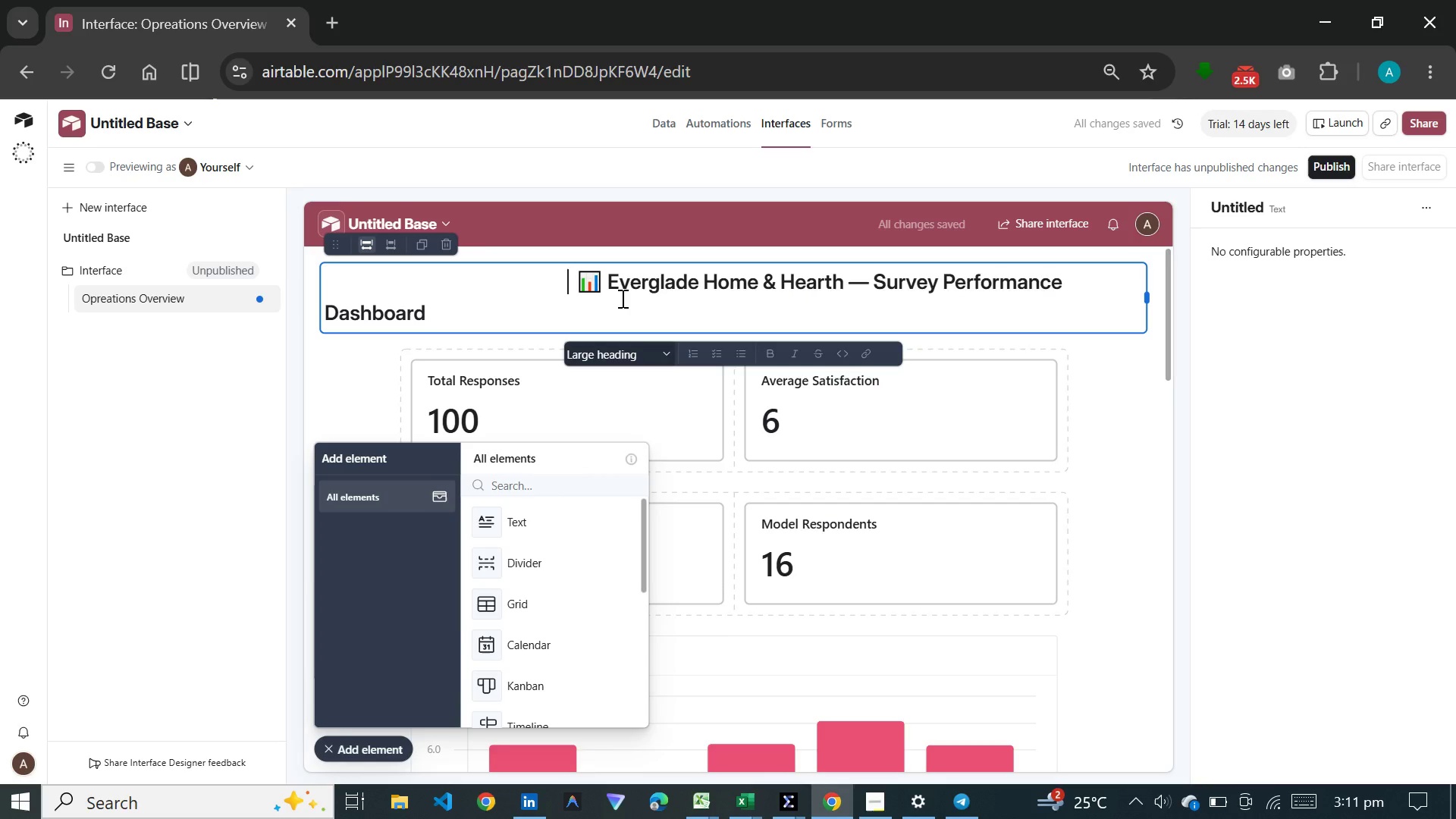 
key(Backspace)
 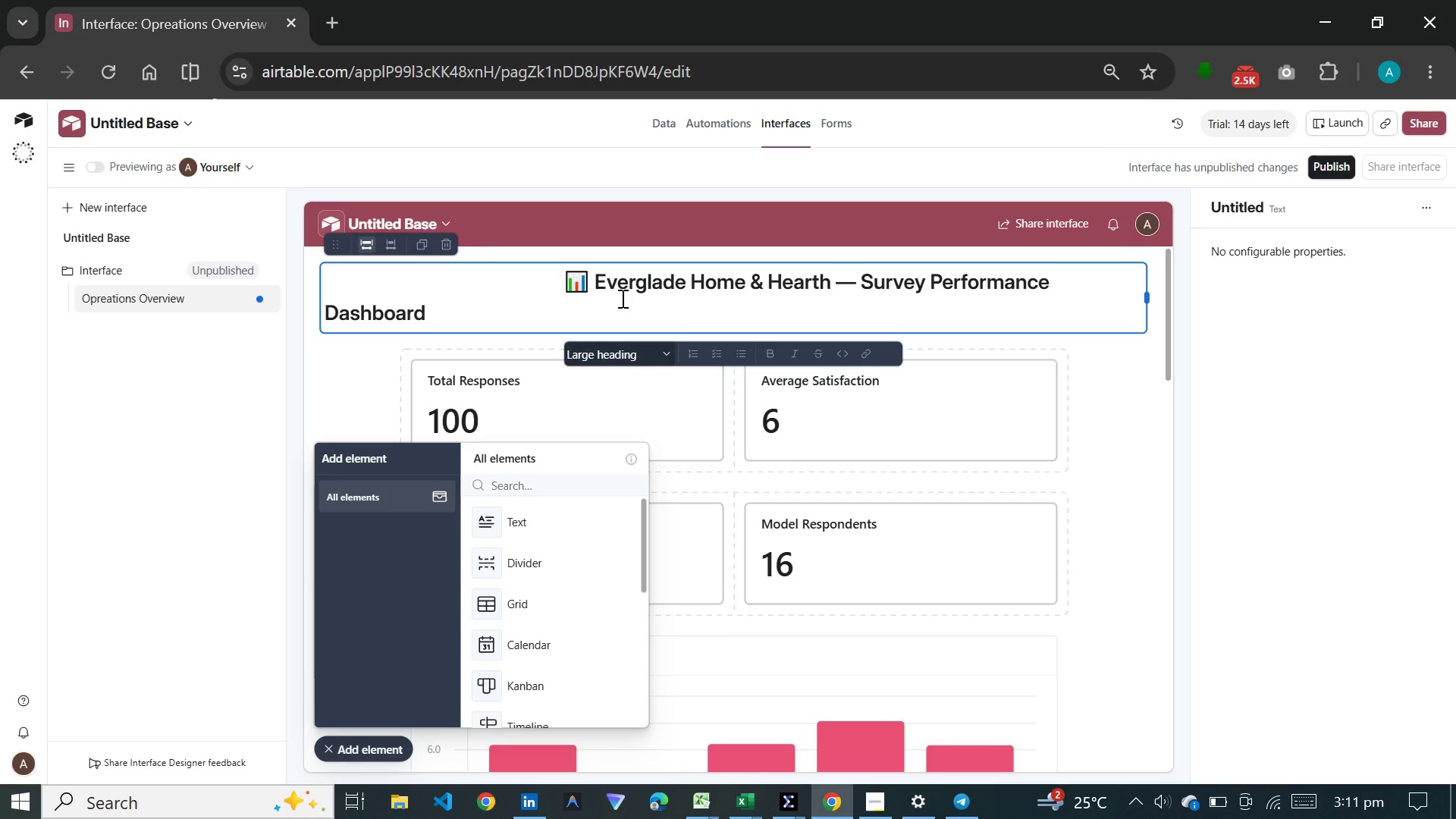 
key(Backspace)
 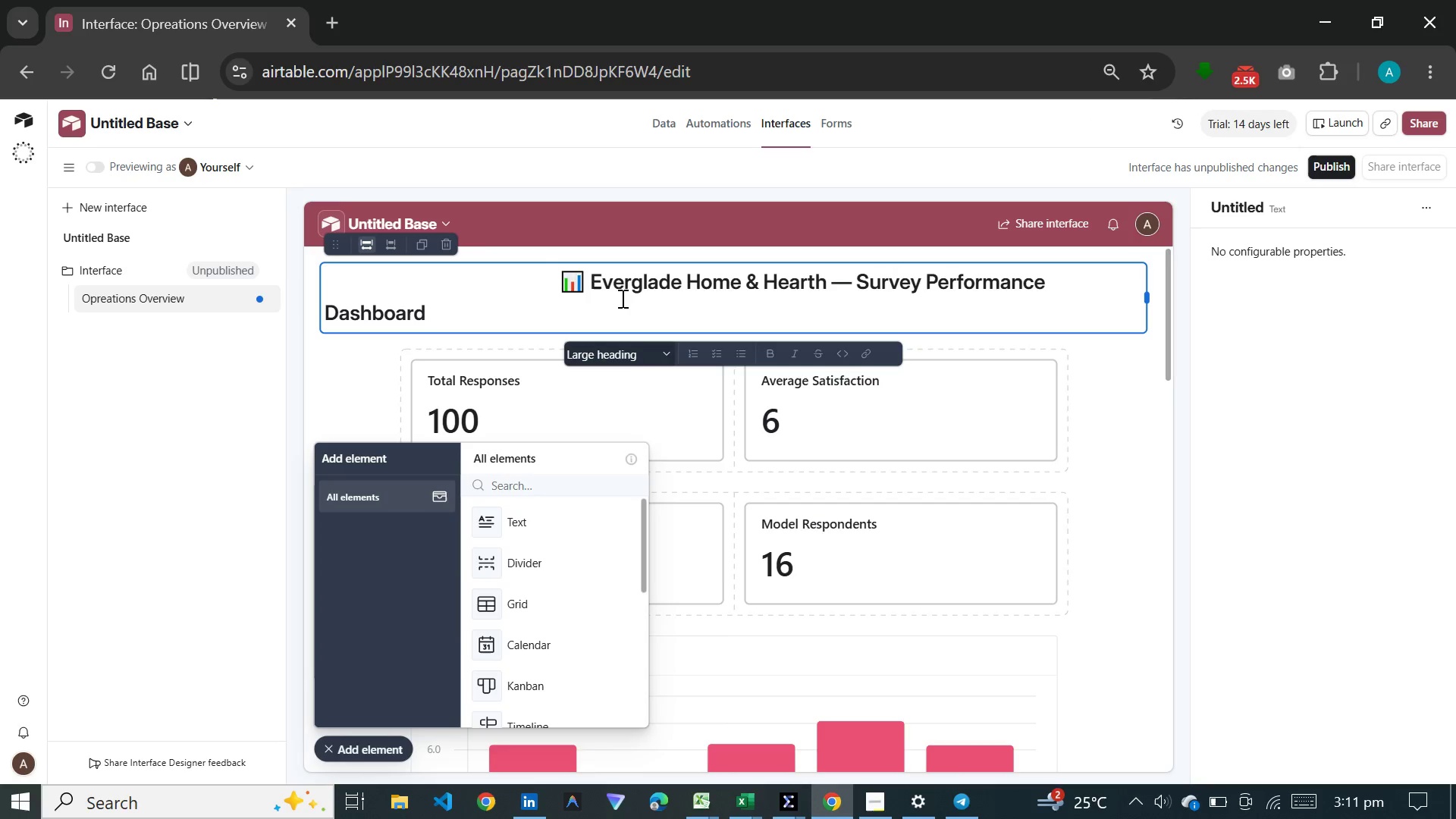 
key(Backspace)
 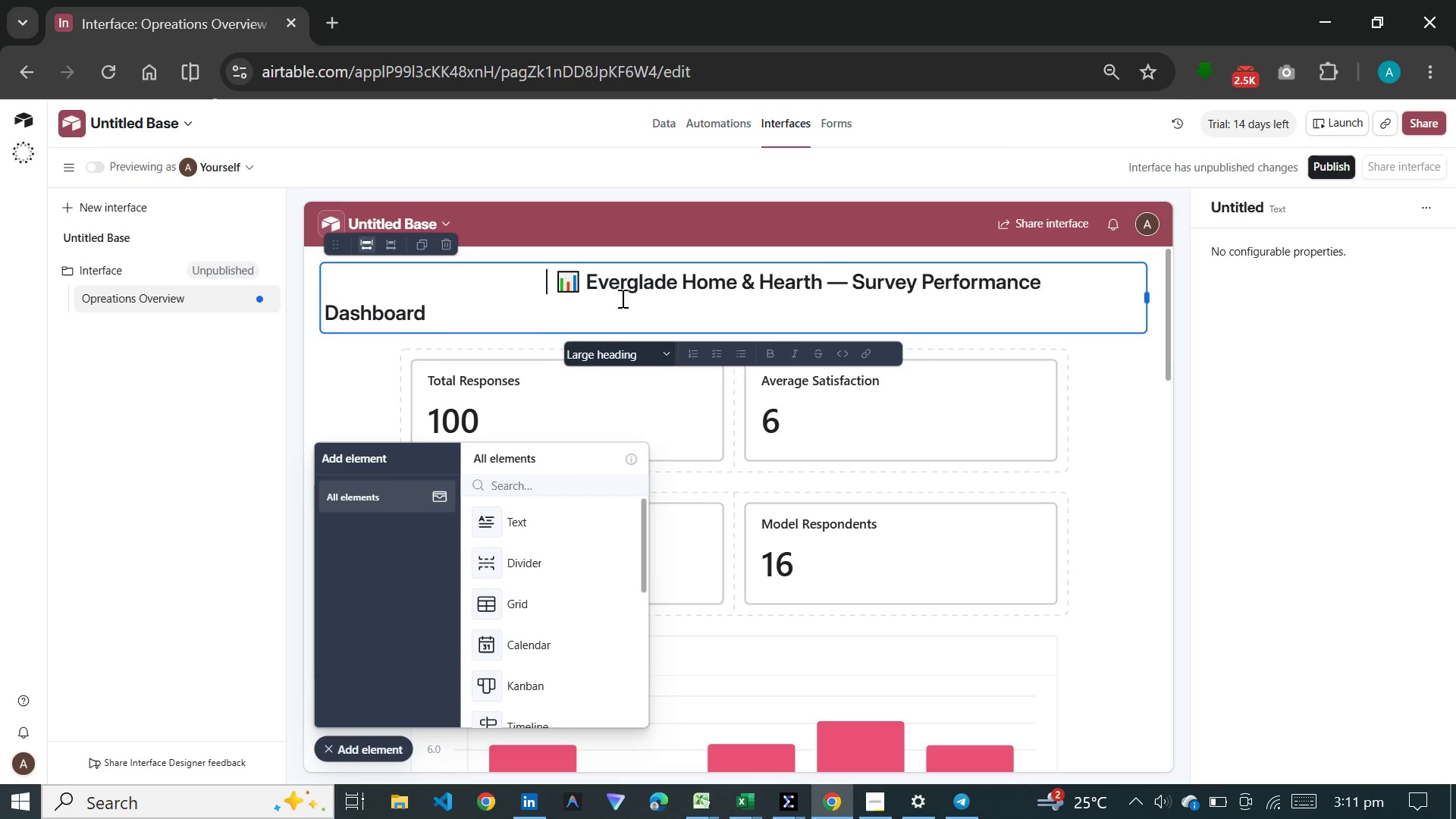 
key(Backspace)
 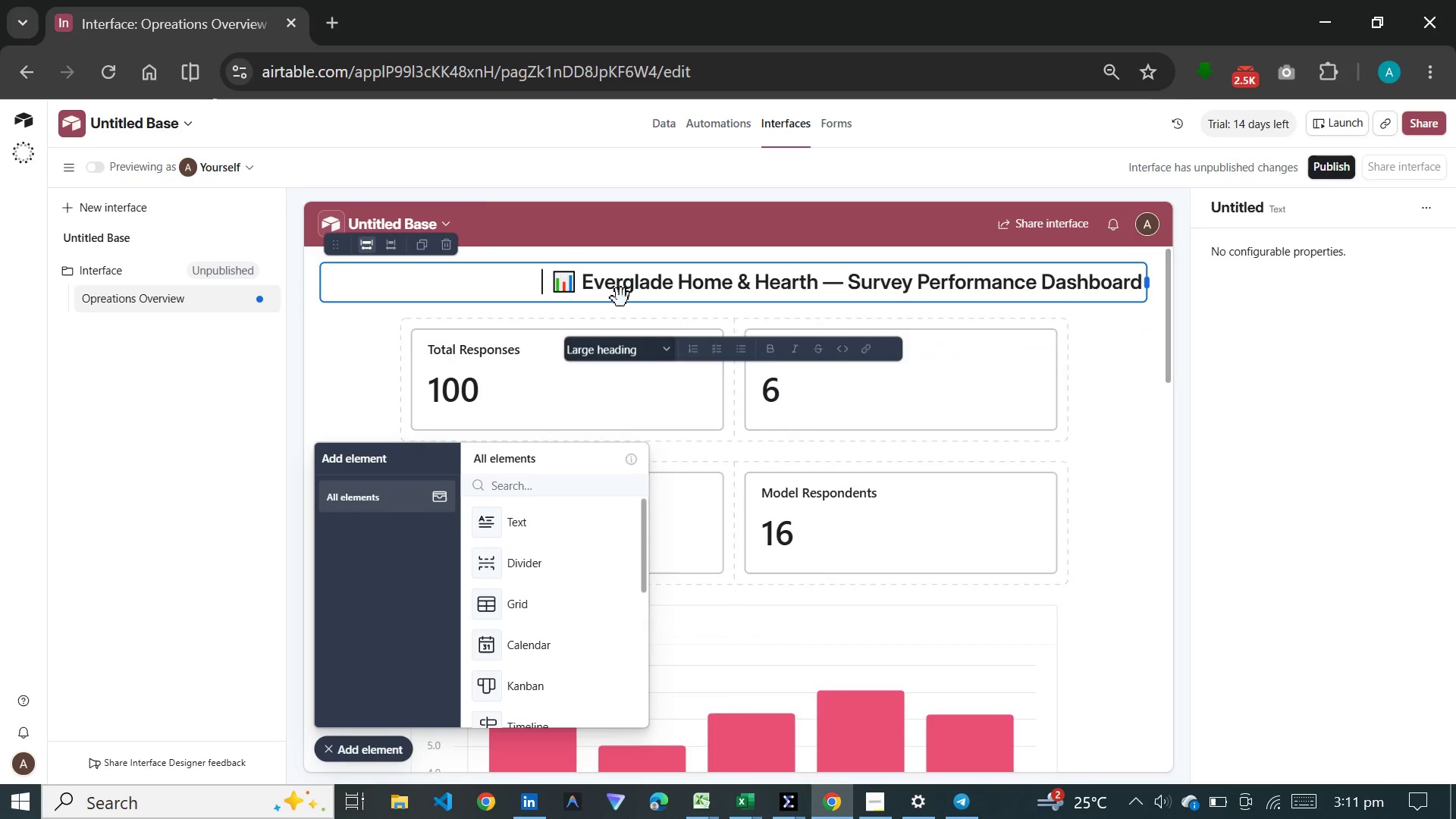 
key(Backspace)
 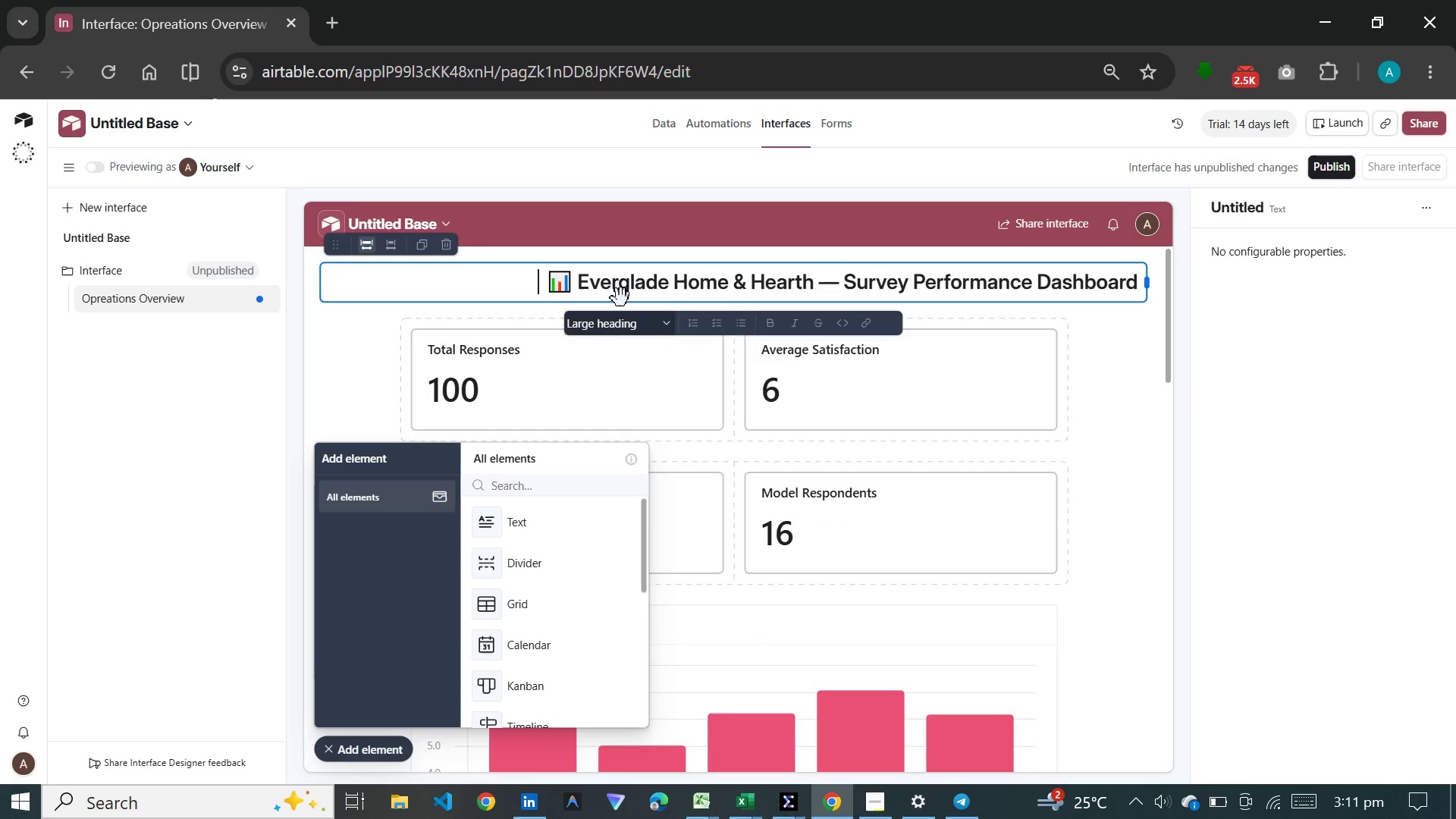 
key(Backspace)
 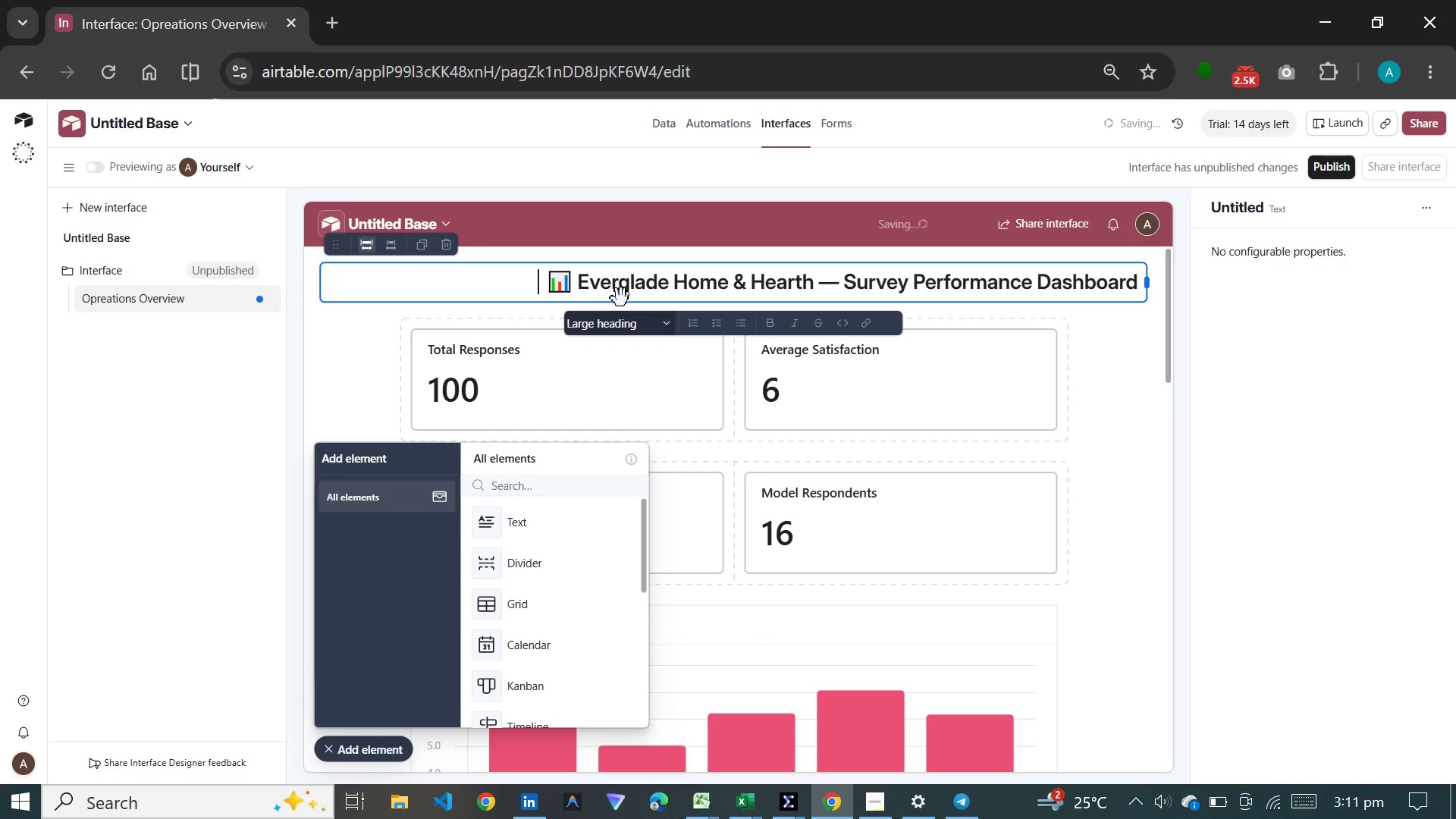 
key(Backspace)
 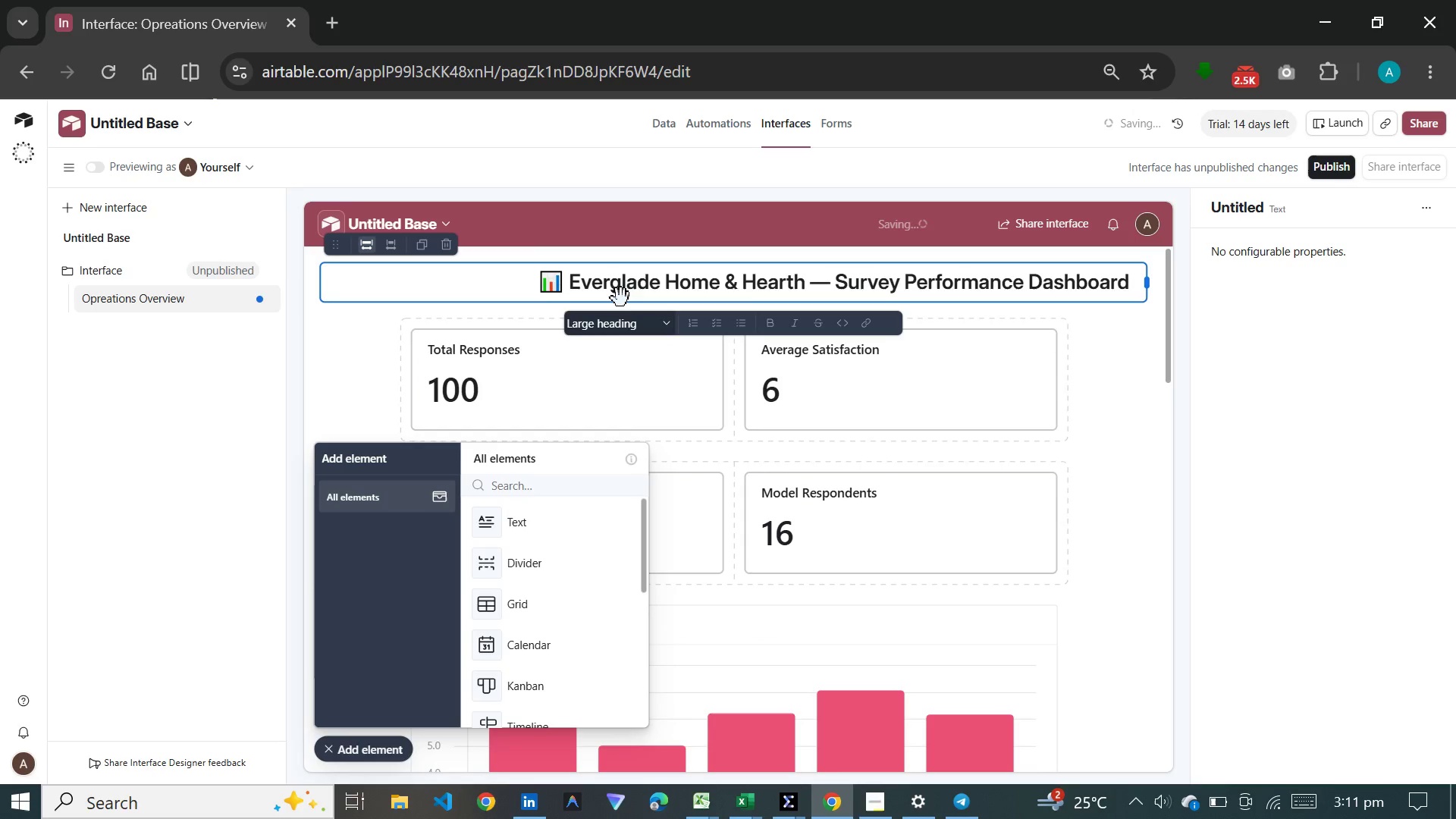 
key(Backspace)
 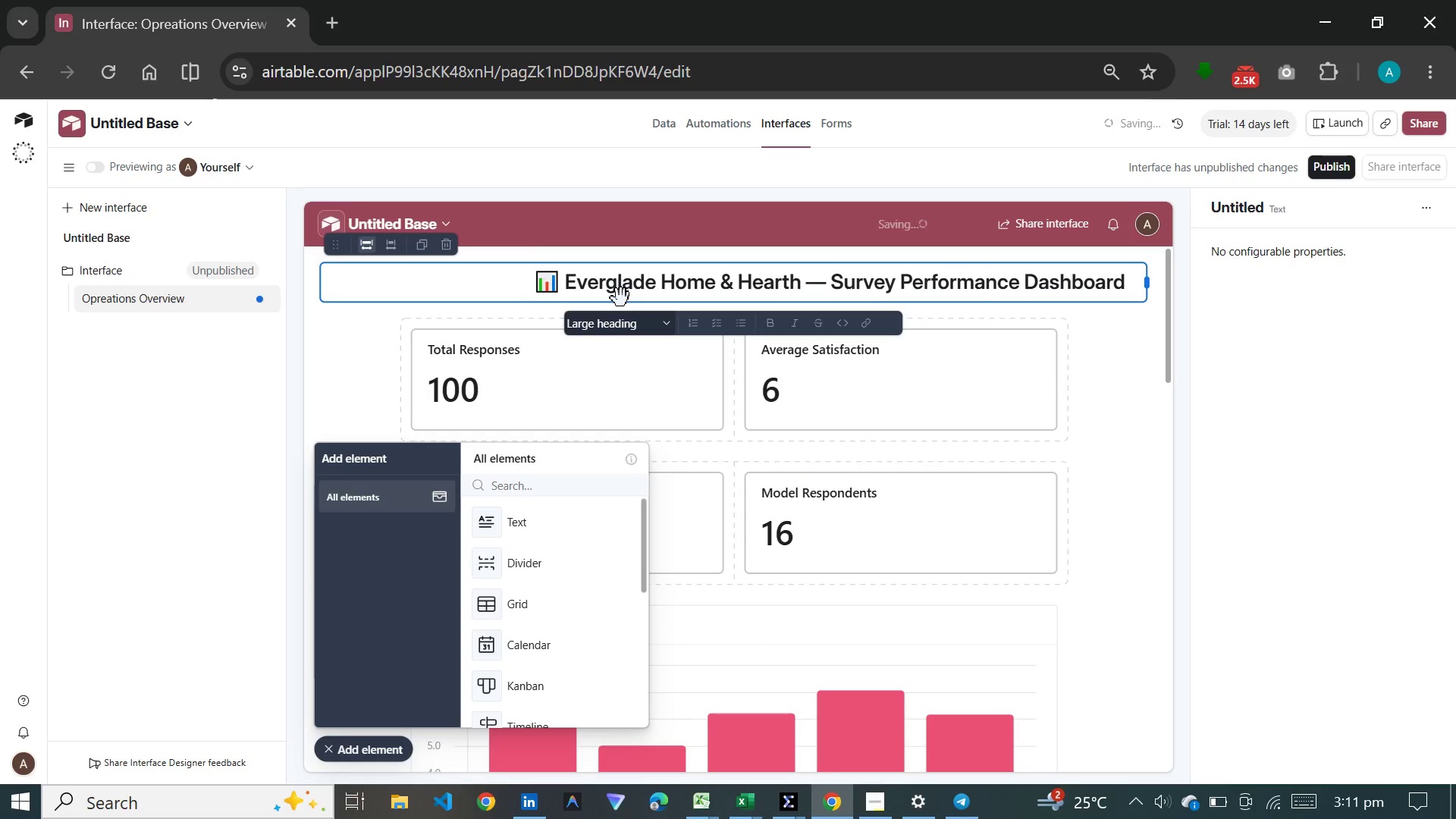 
key(Backspace)
 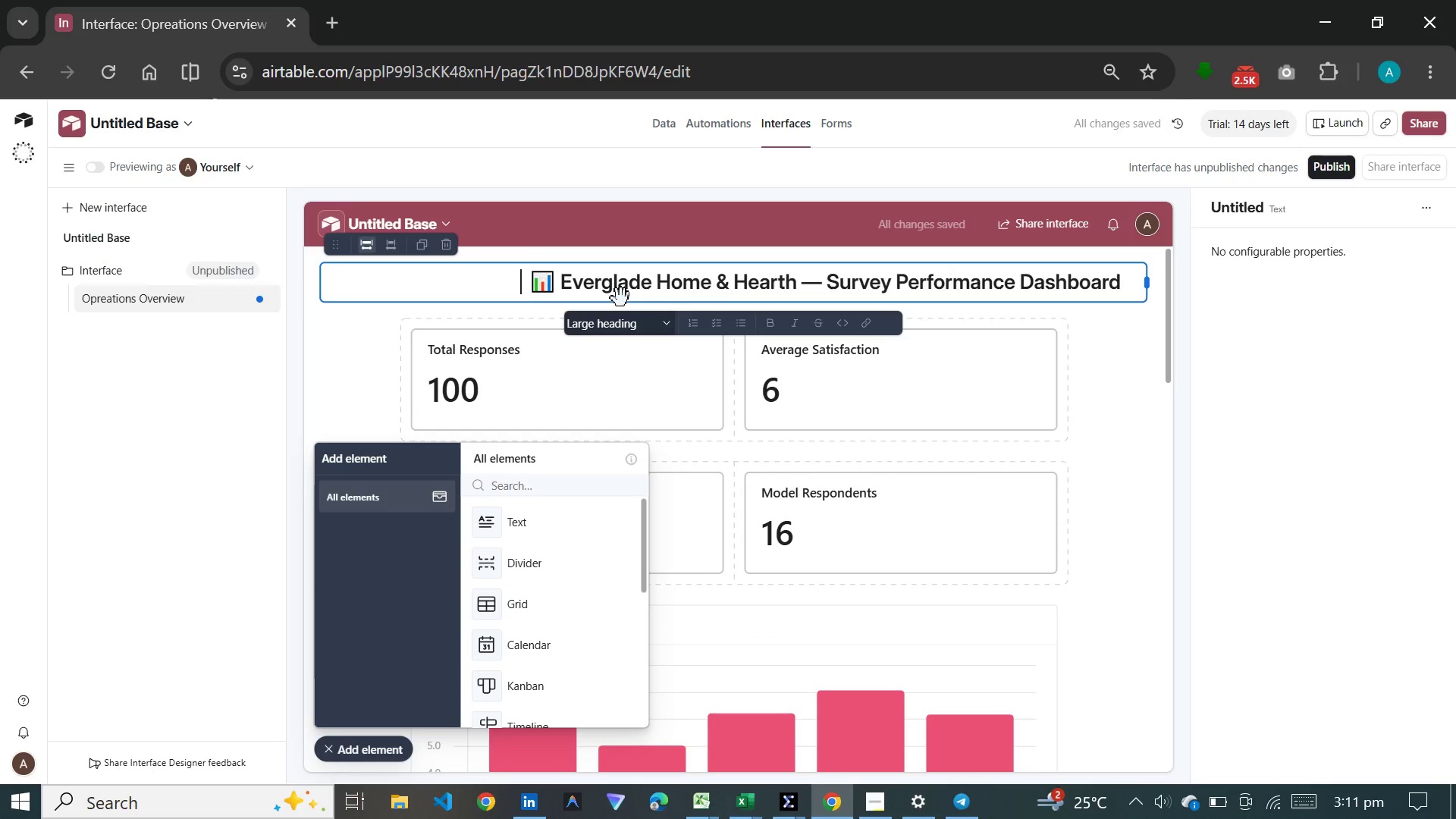 
key(Backspace)
 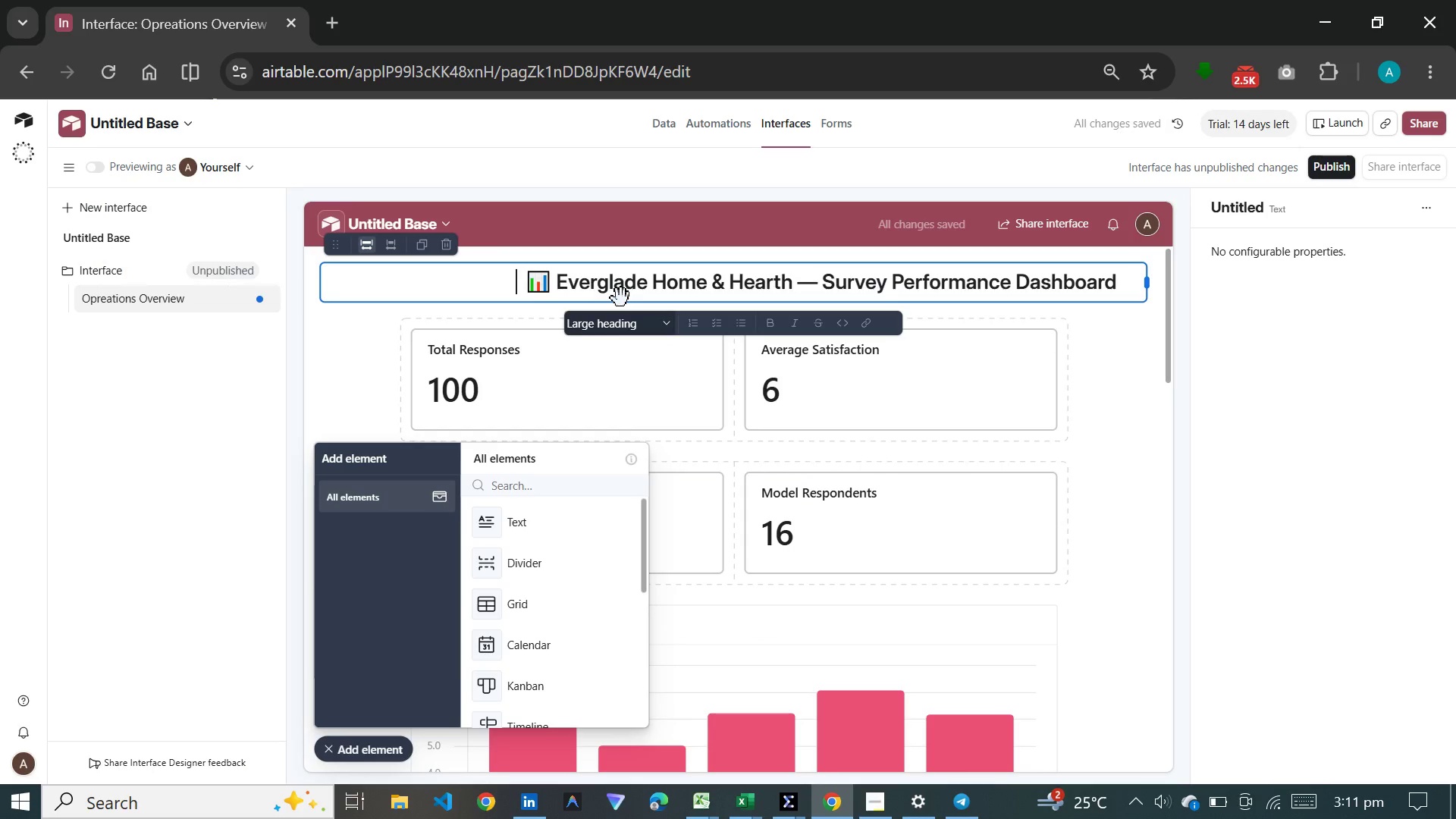 
key(Backspace)
 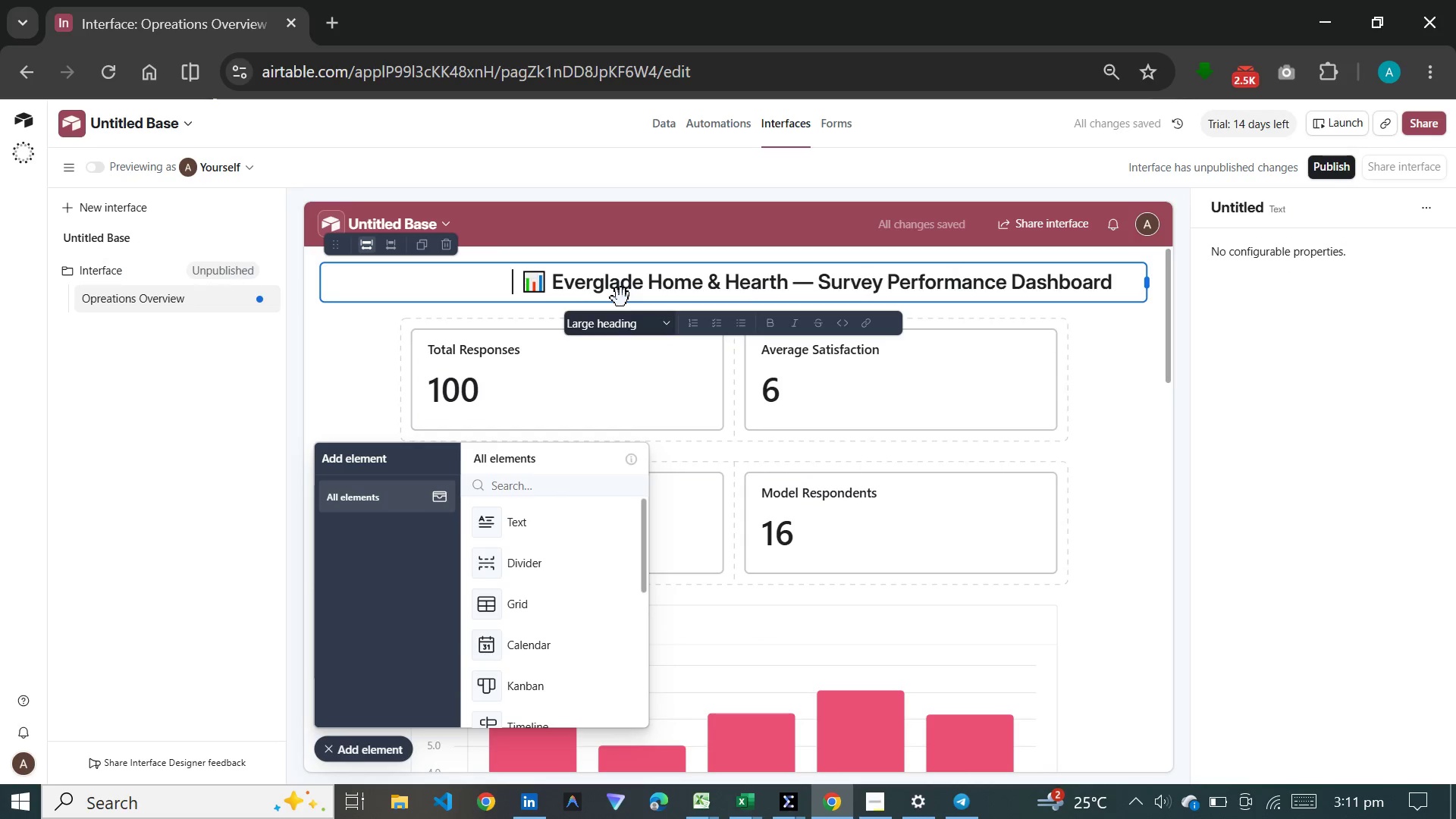 
key(Backspace)
 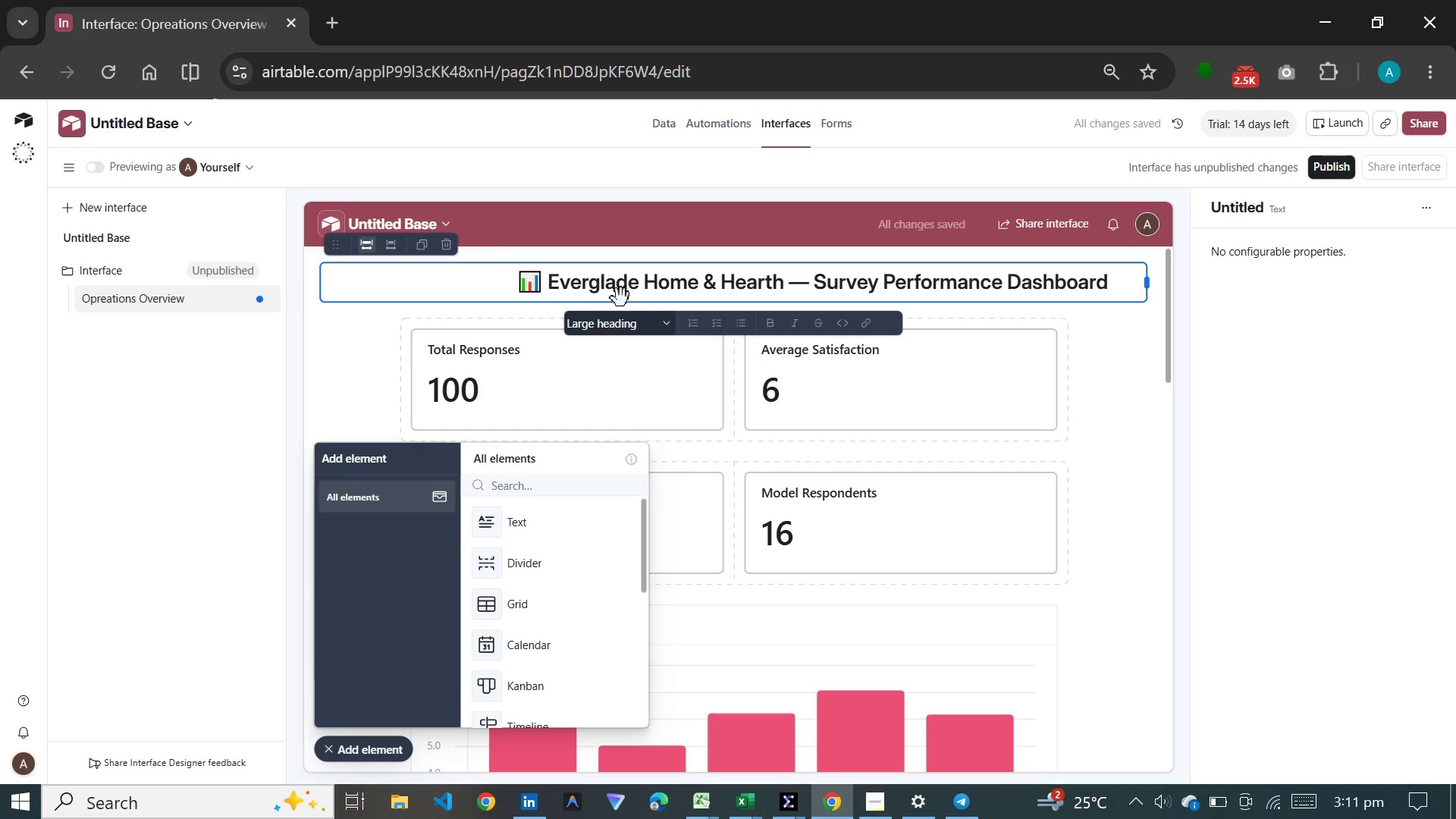 
hold_key(key=Backspace, duration=0.66)
 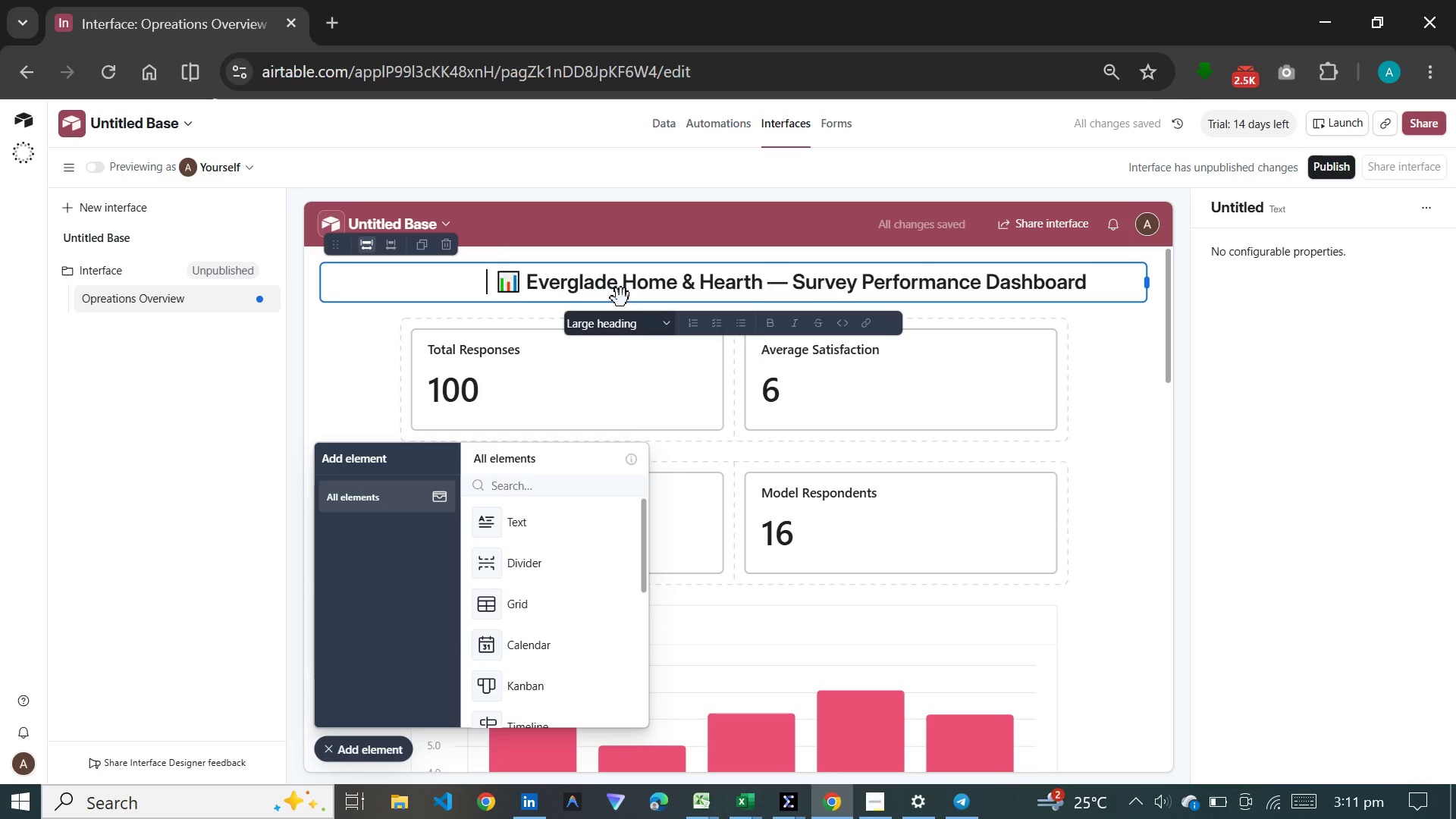 
key(Backspace)
 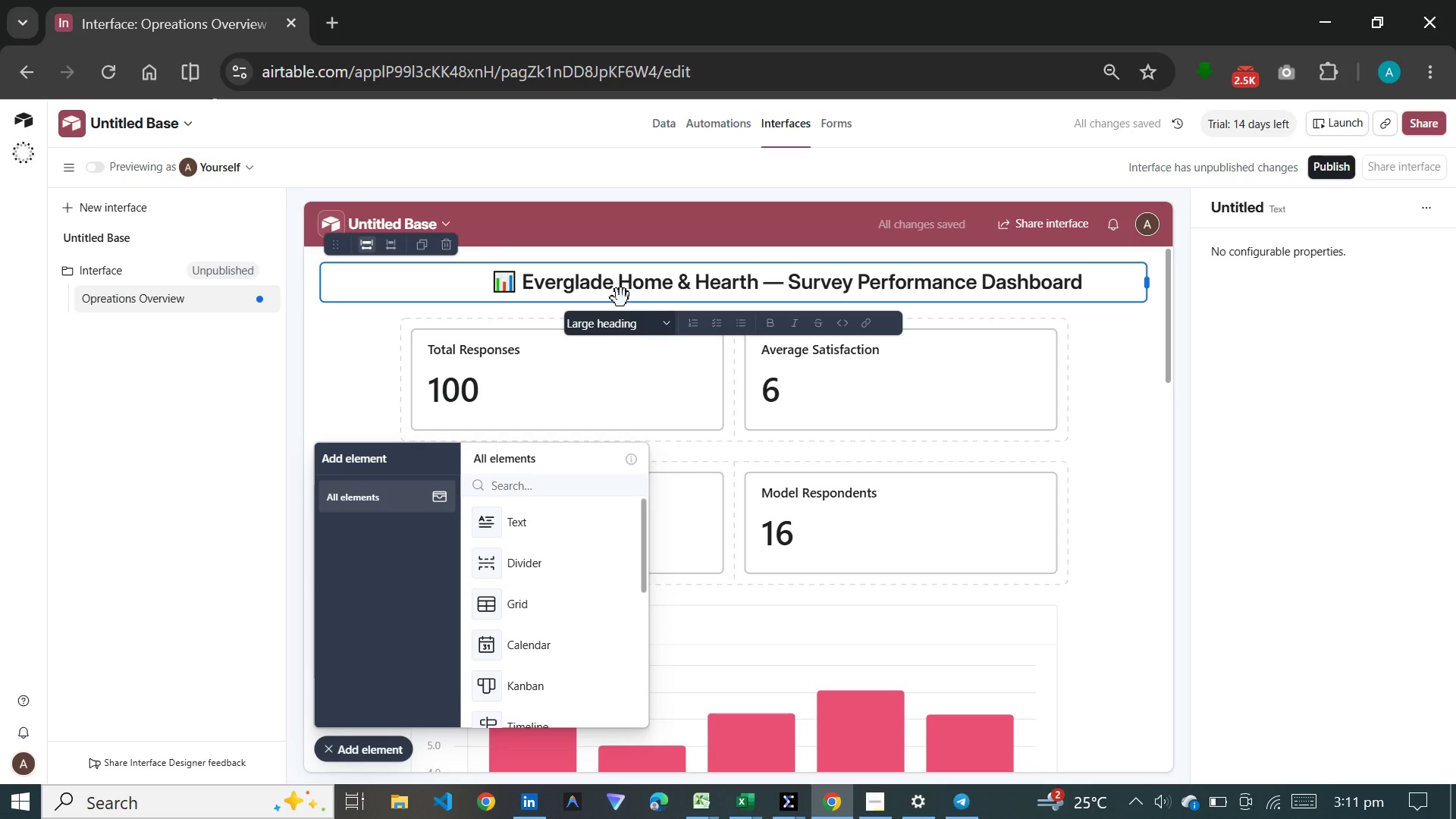 
key(Backspace)
 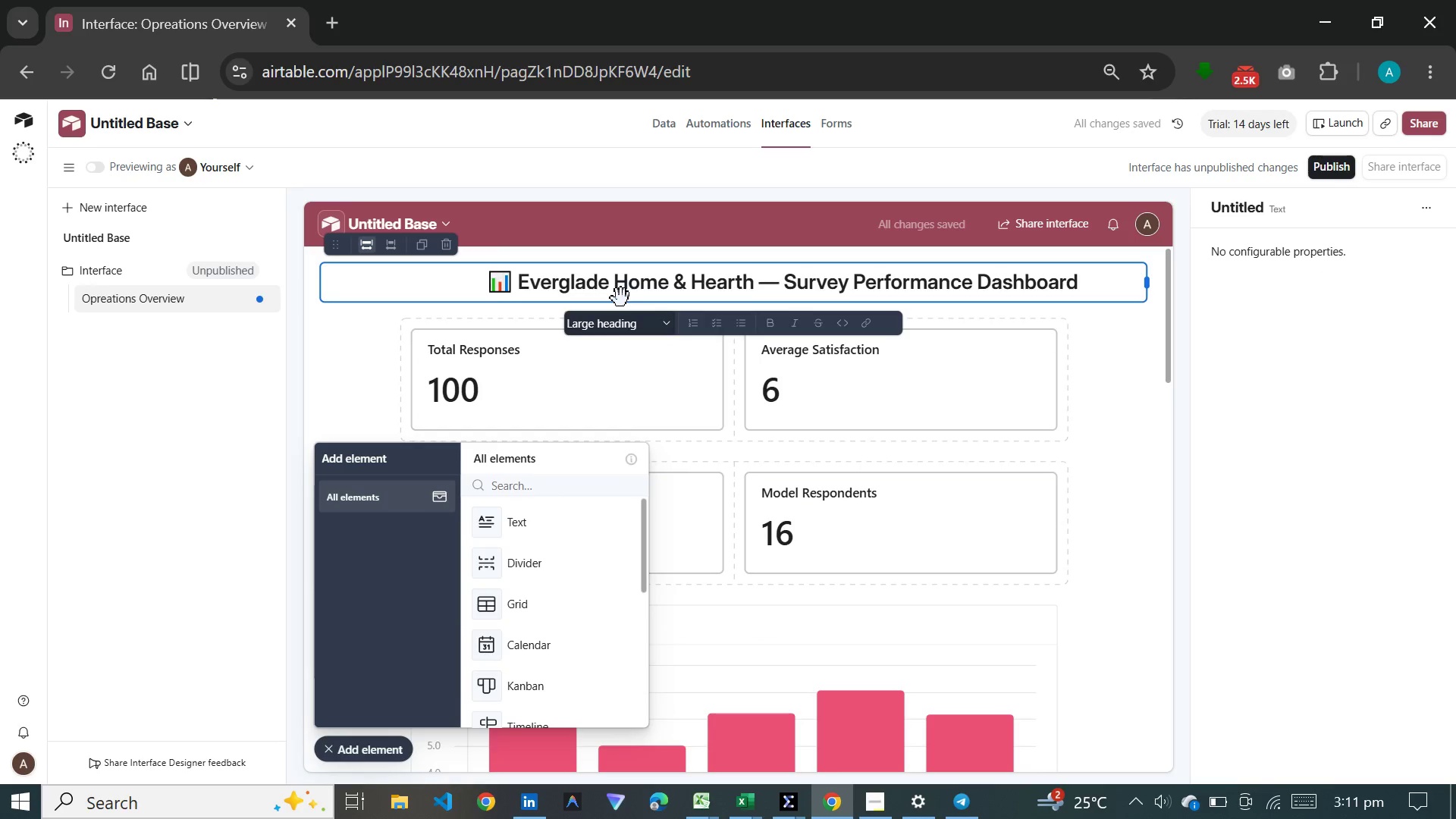 
key(Backspace)
 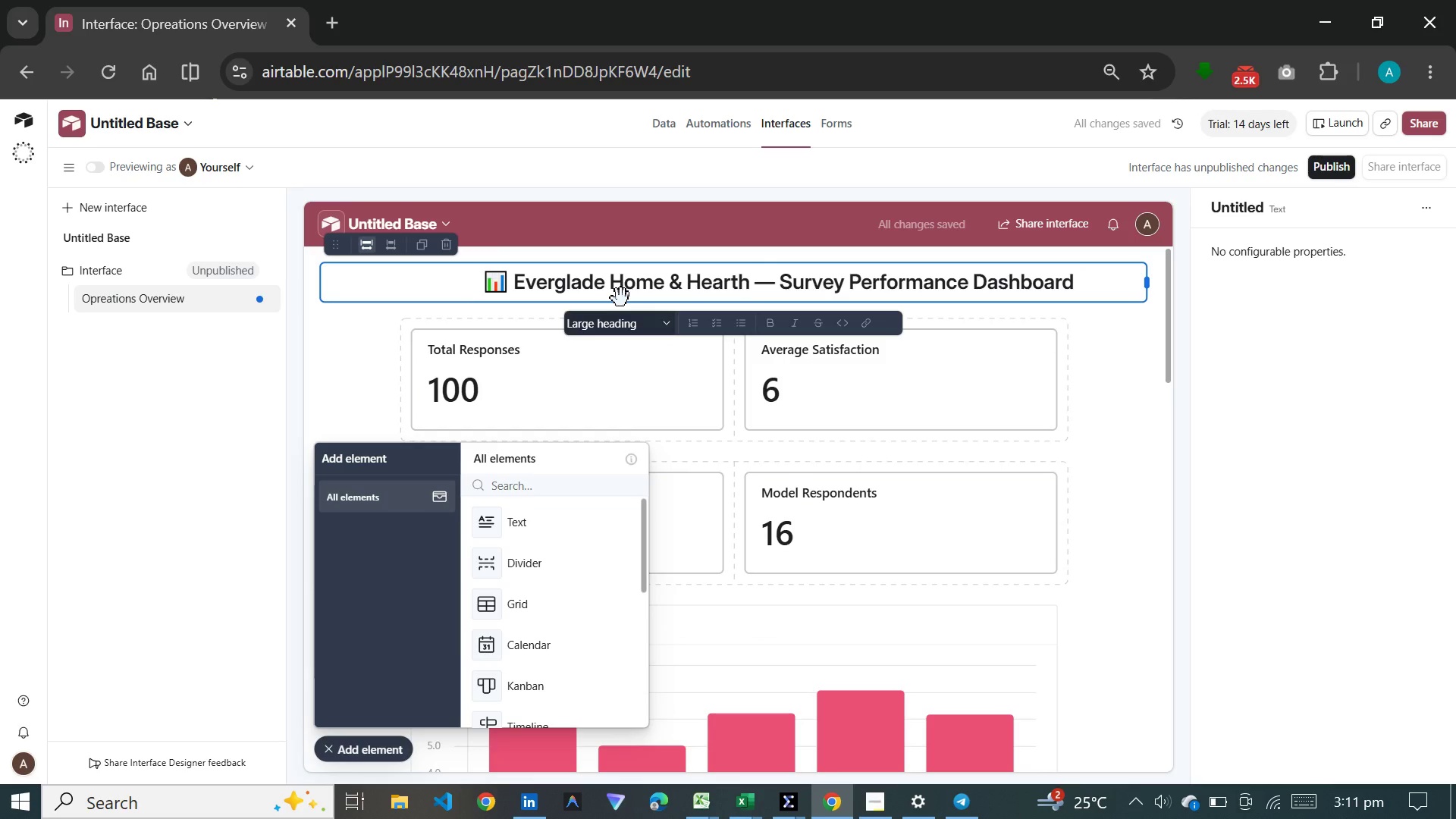 
key(Backspace)
 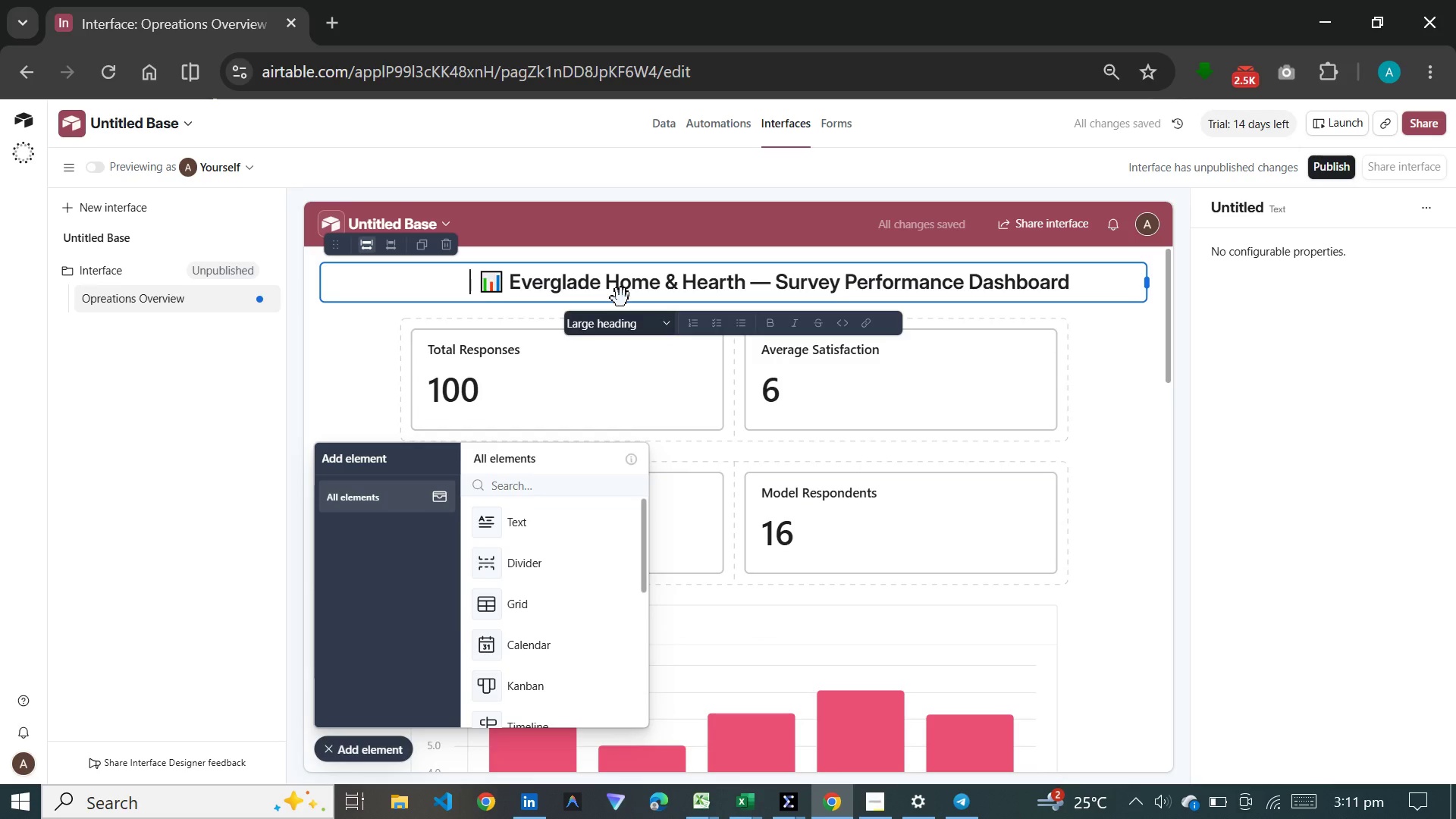 
key(Backspace)
 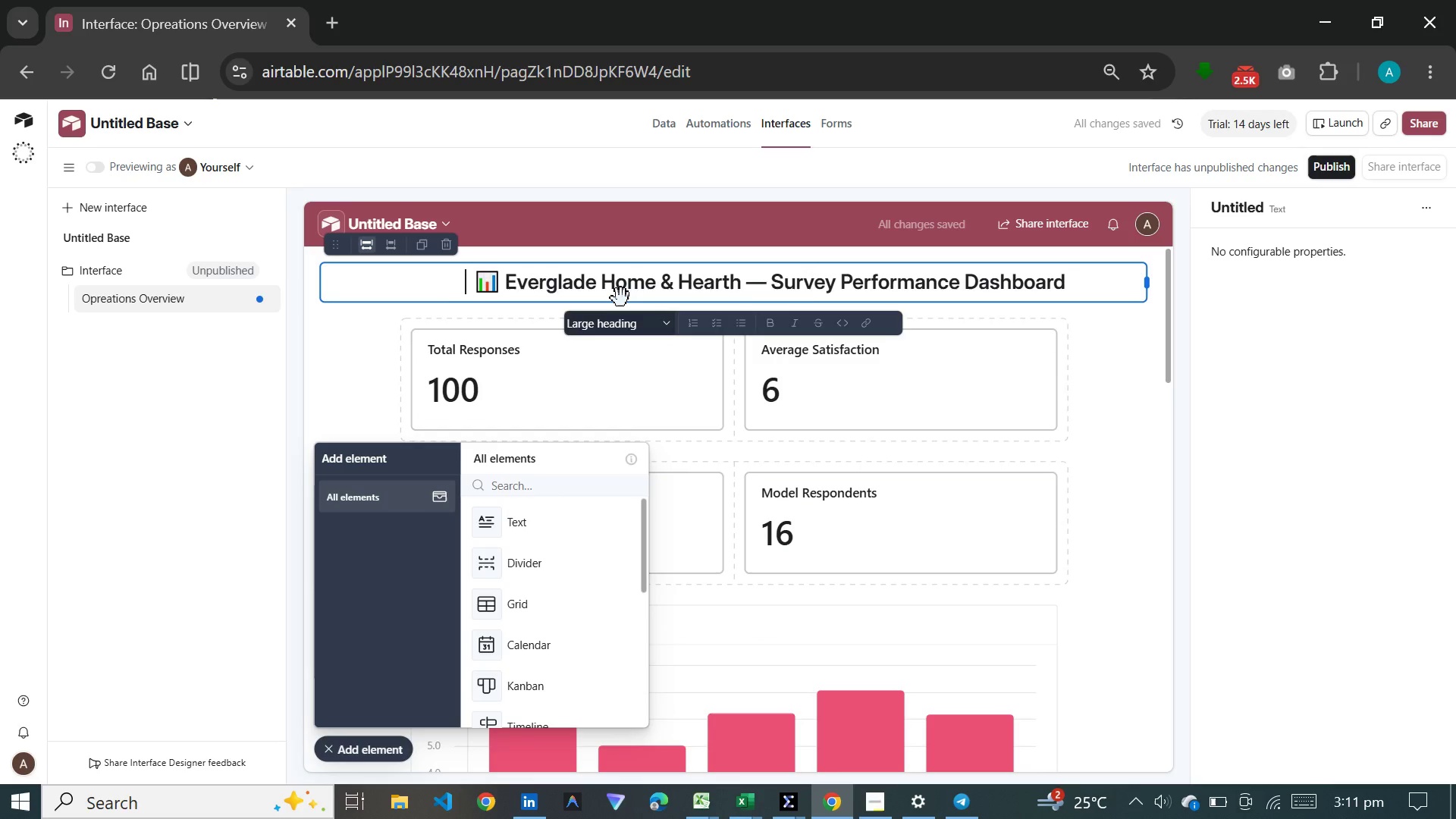 
key(Backspace)
 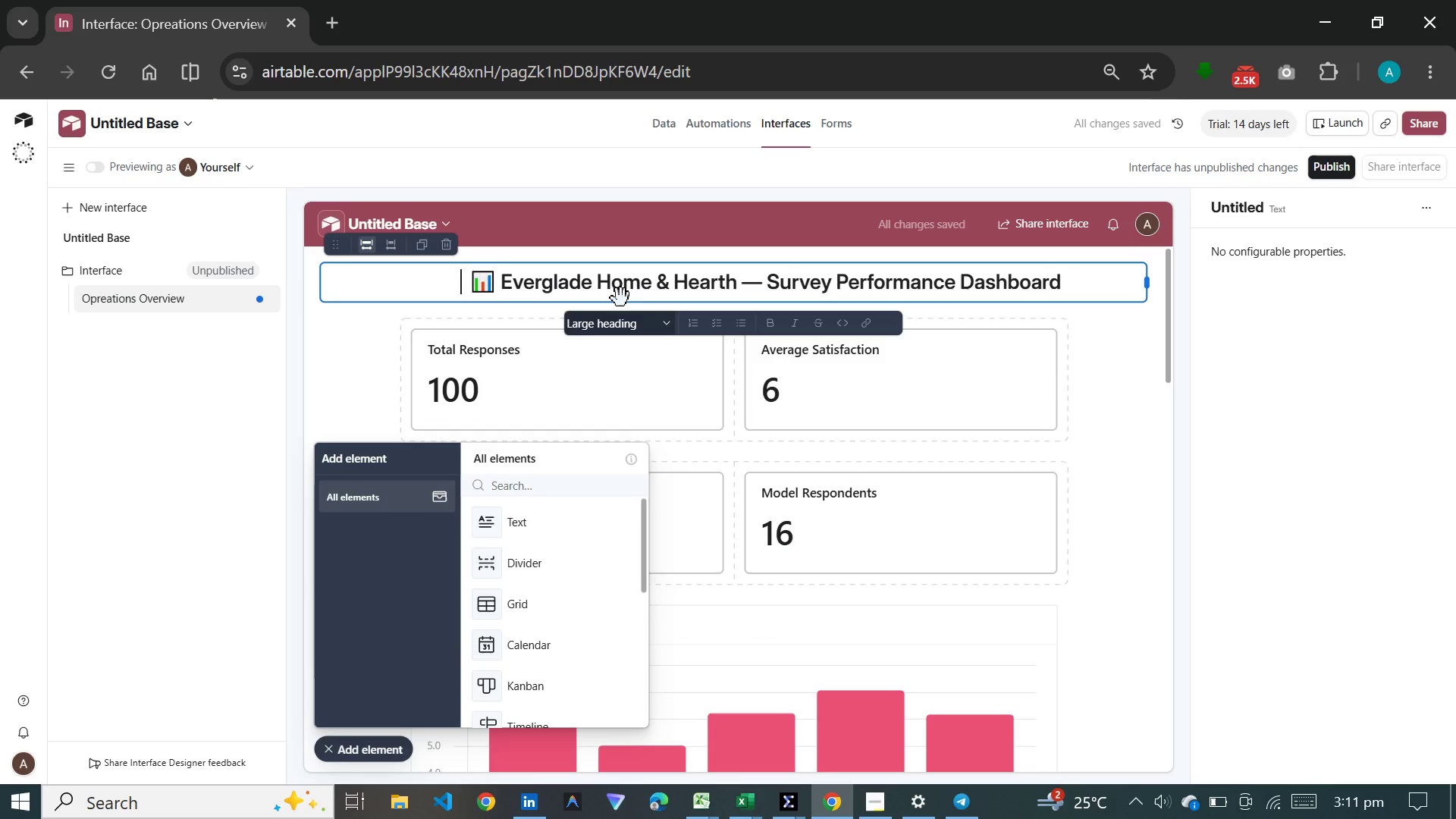 
key(Backspace)
 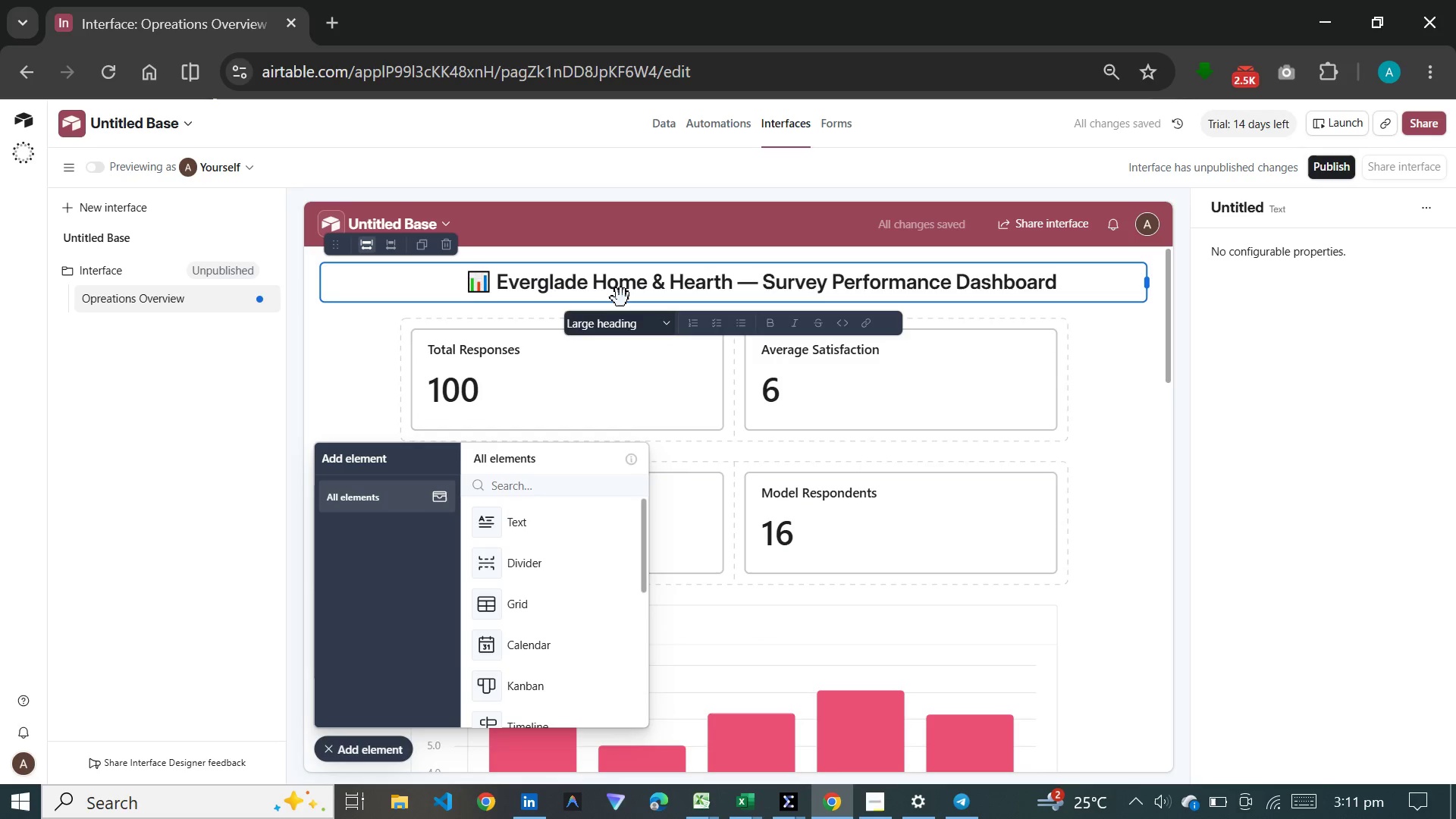 
key(Backspace)
 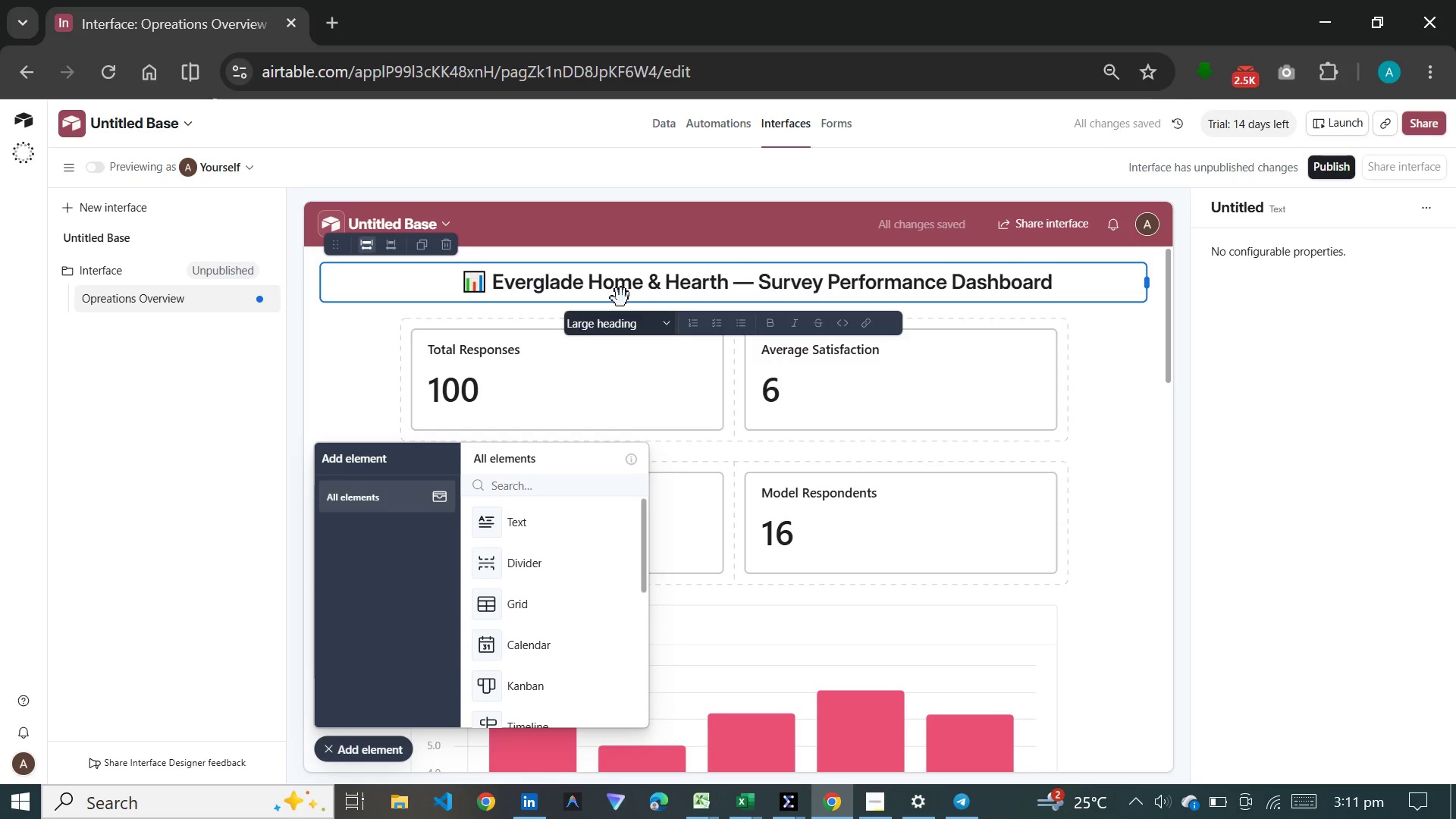 
key(Backspace)
 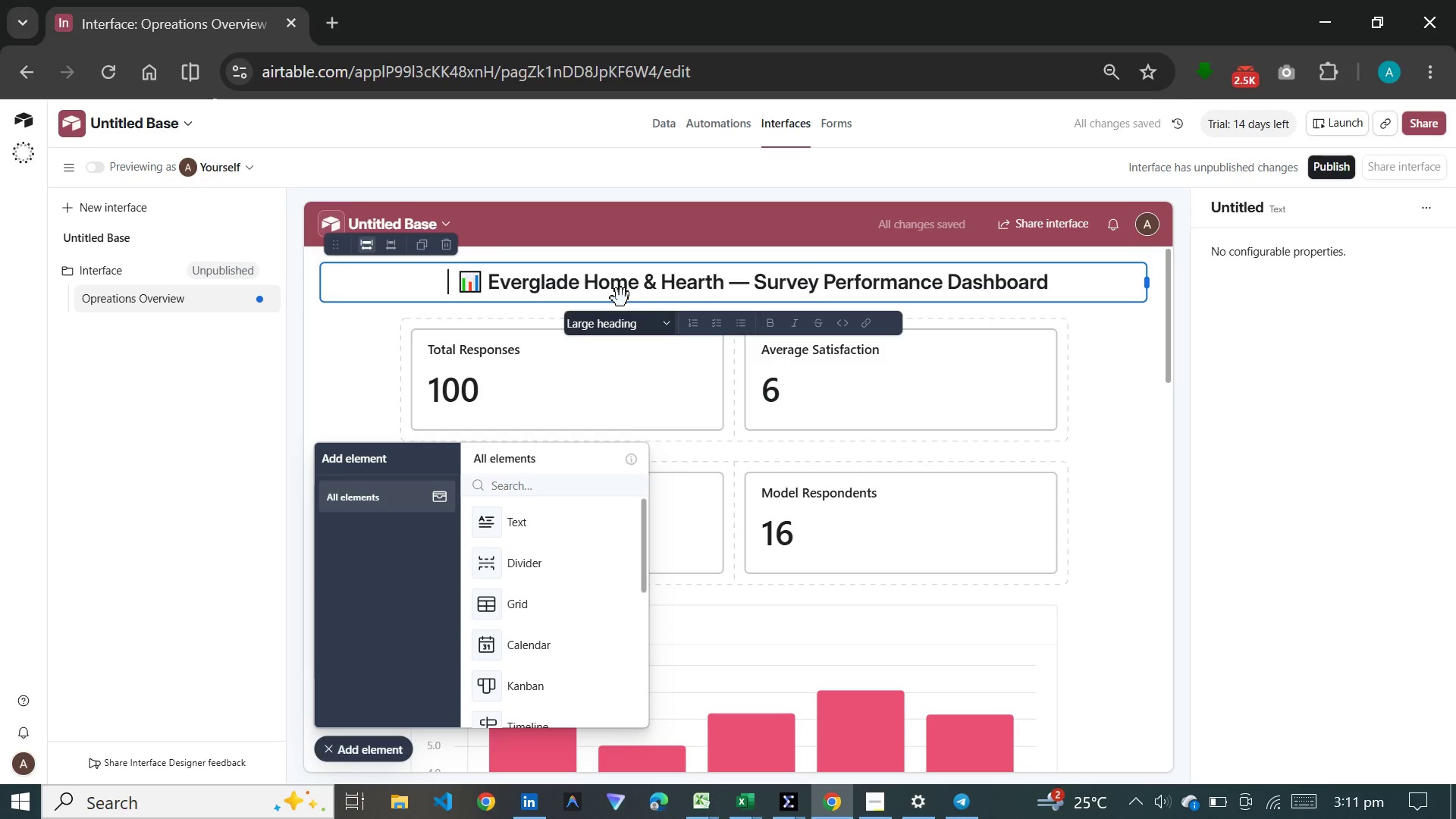 
key(Backspace)
 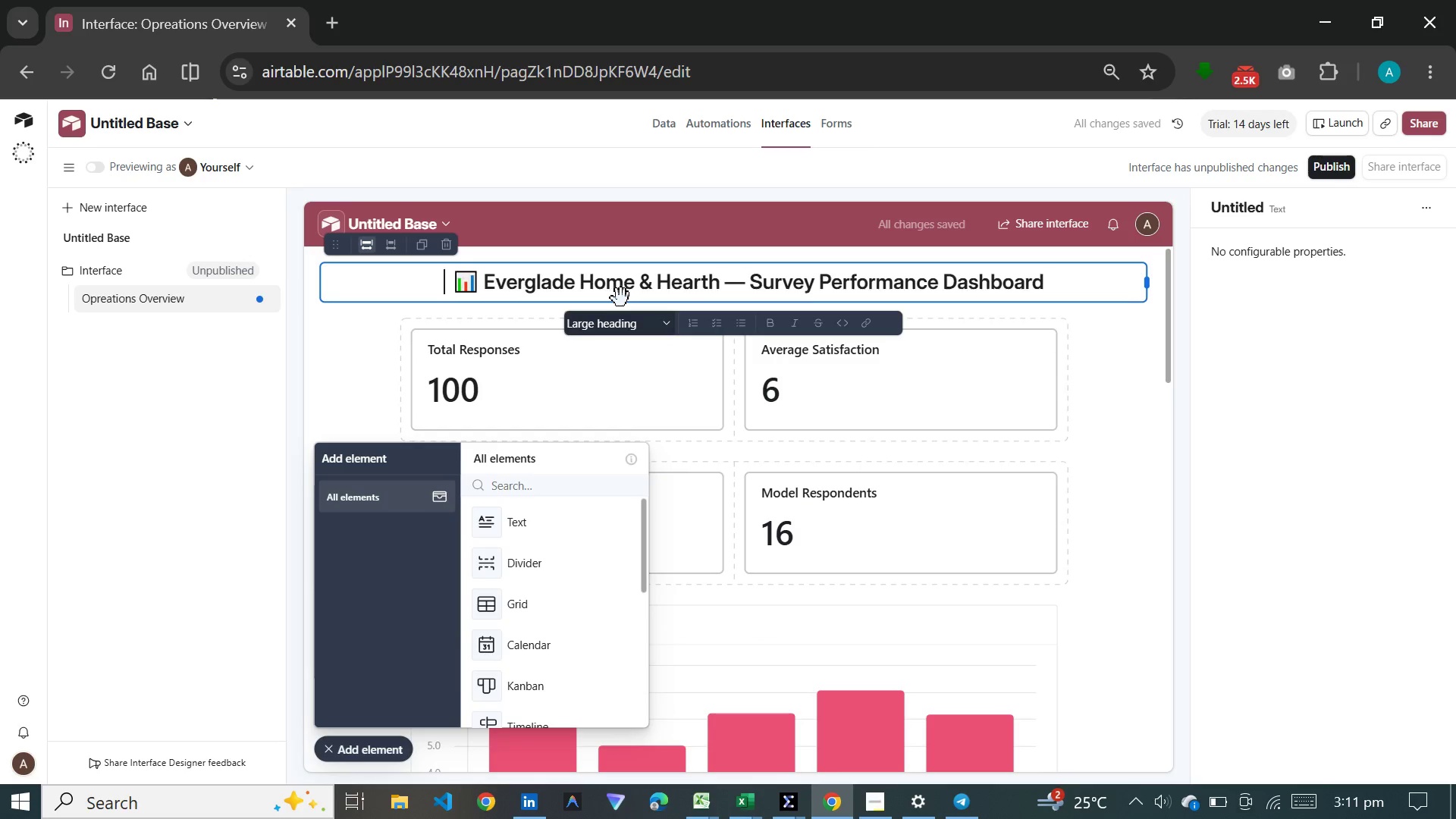 
key(Backspace)
 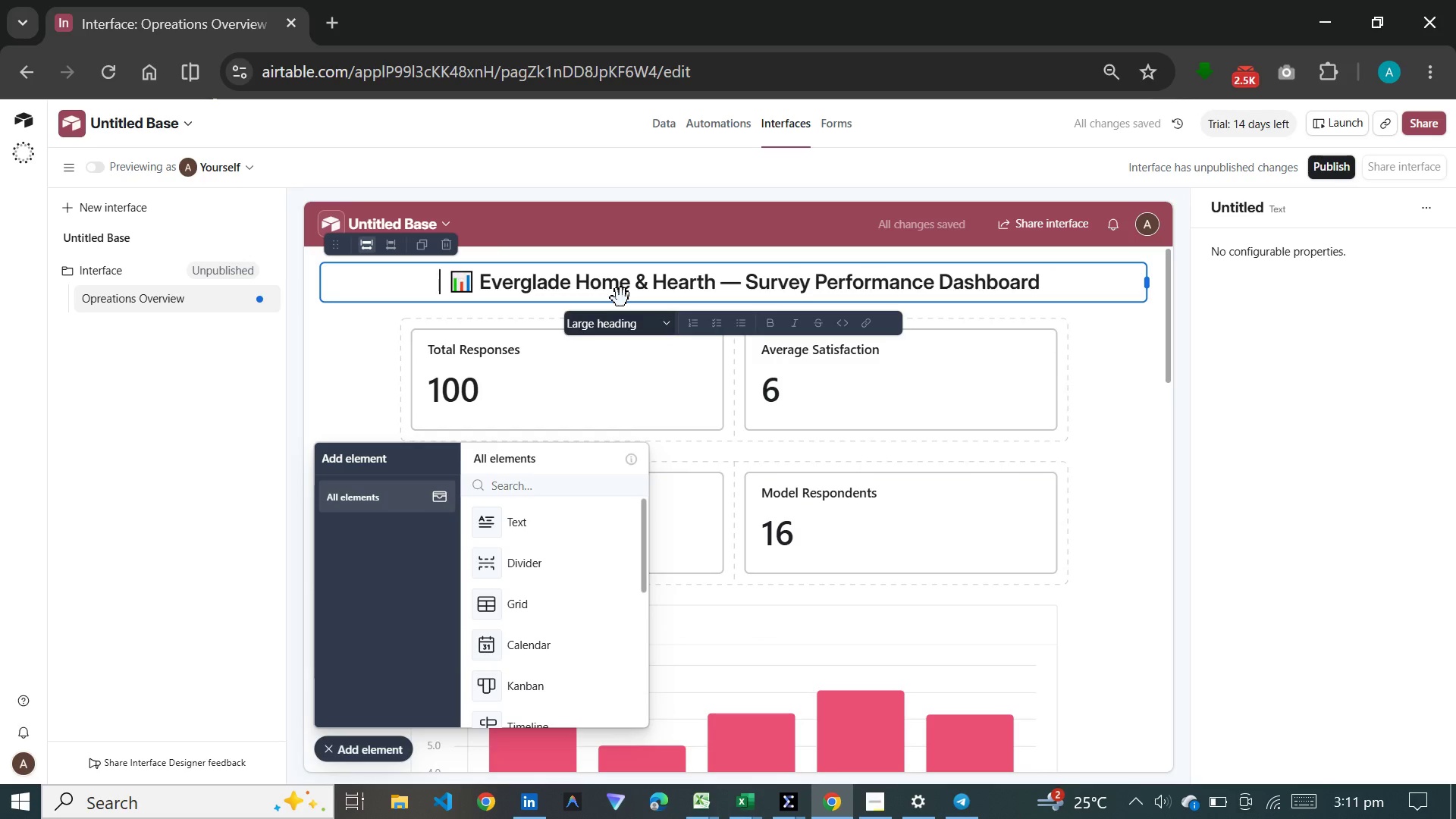 
key(Backspace)
 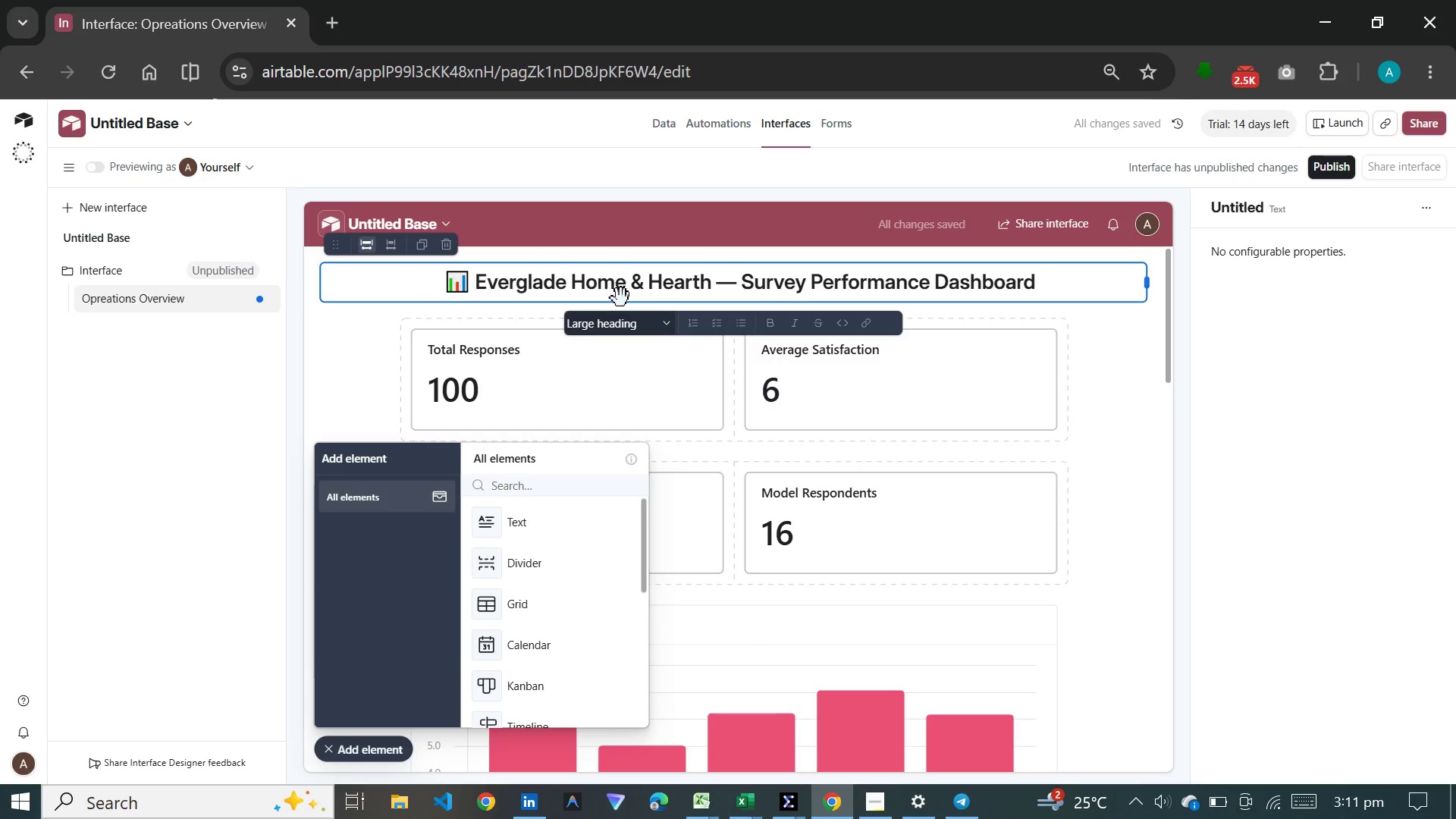 
key(Backspace)
 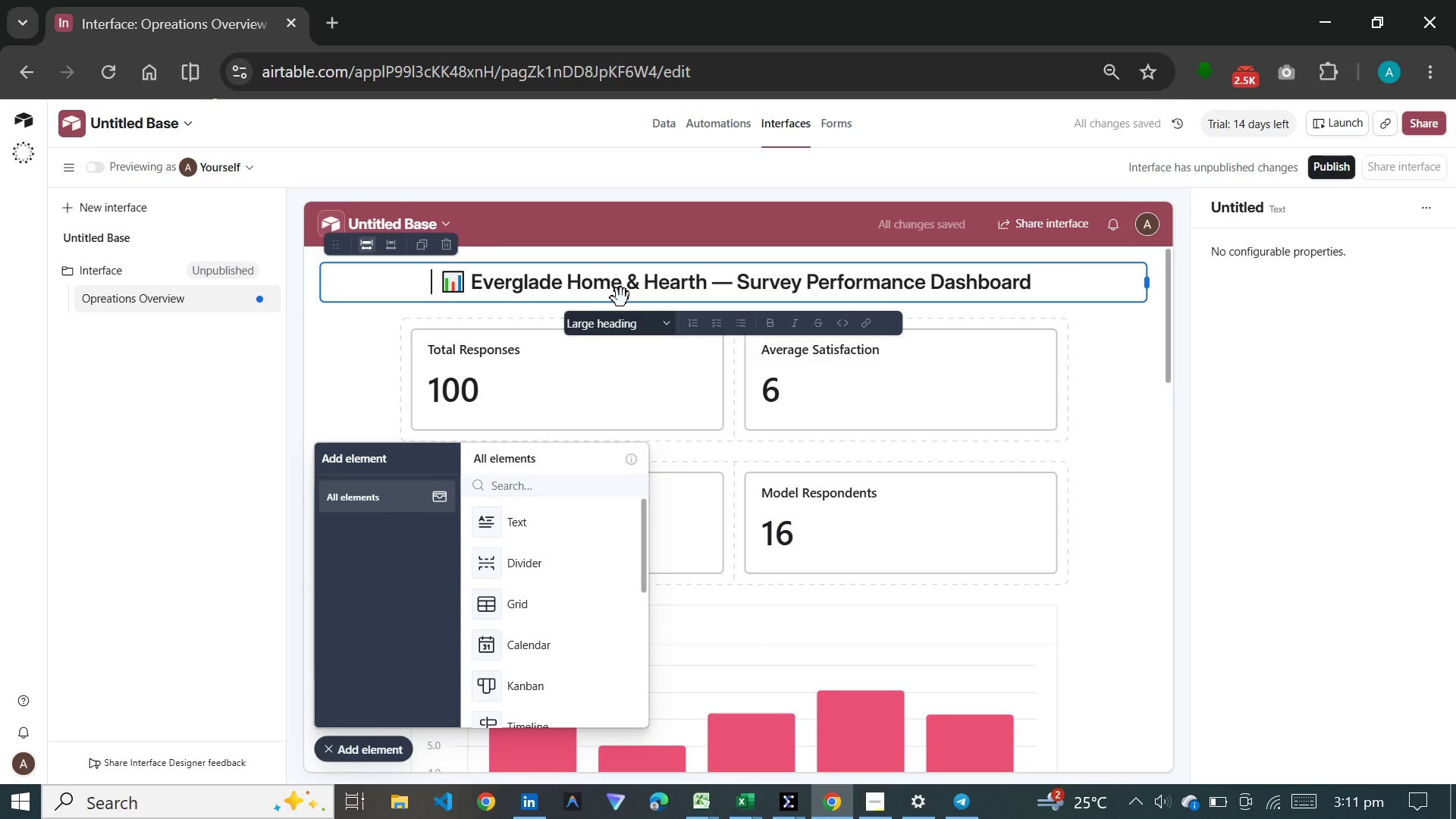 
key(Backspace)
 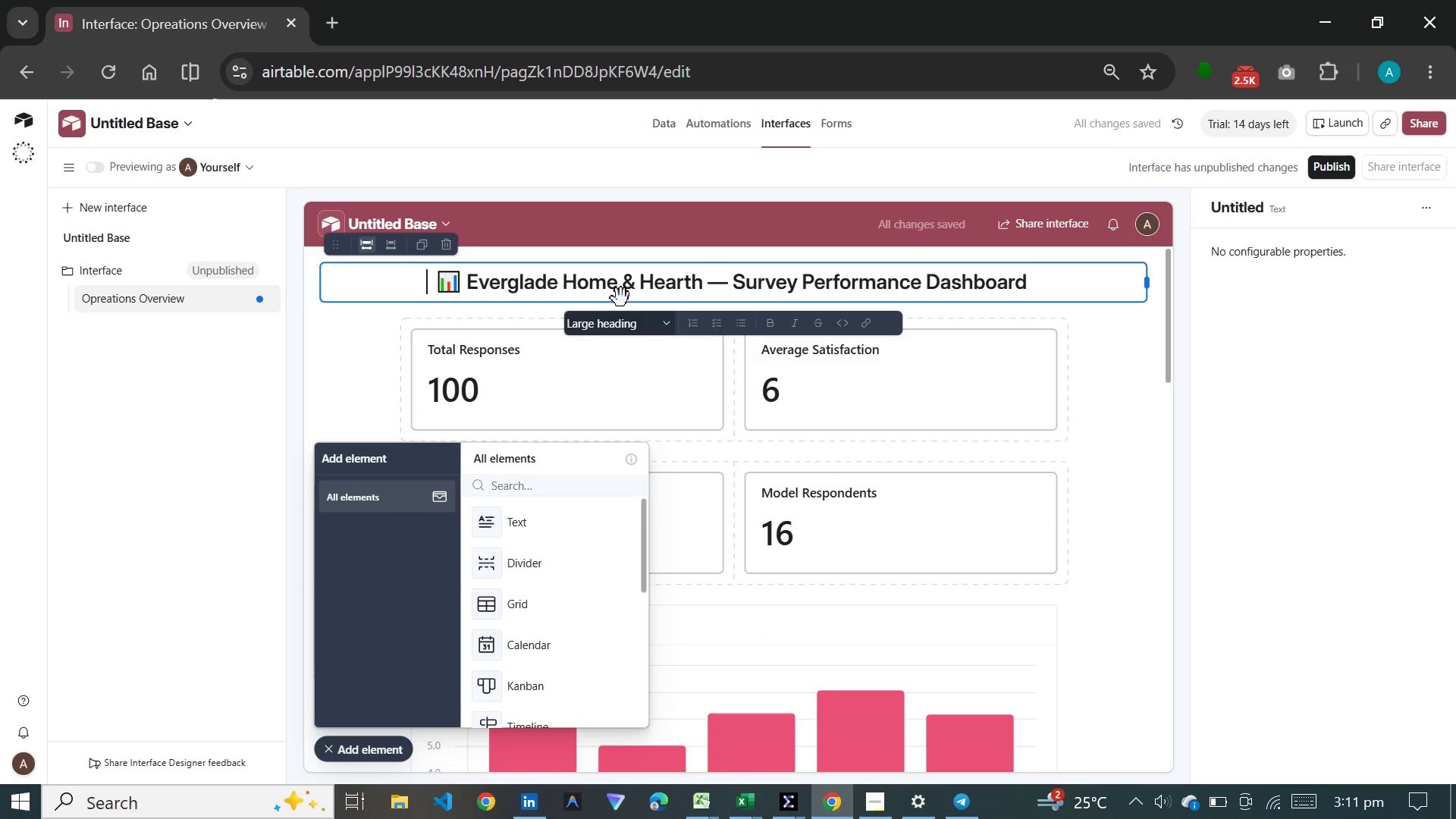 
key(Backspace)
 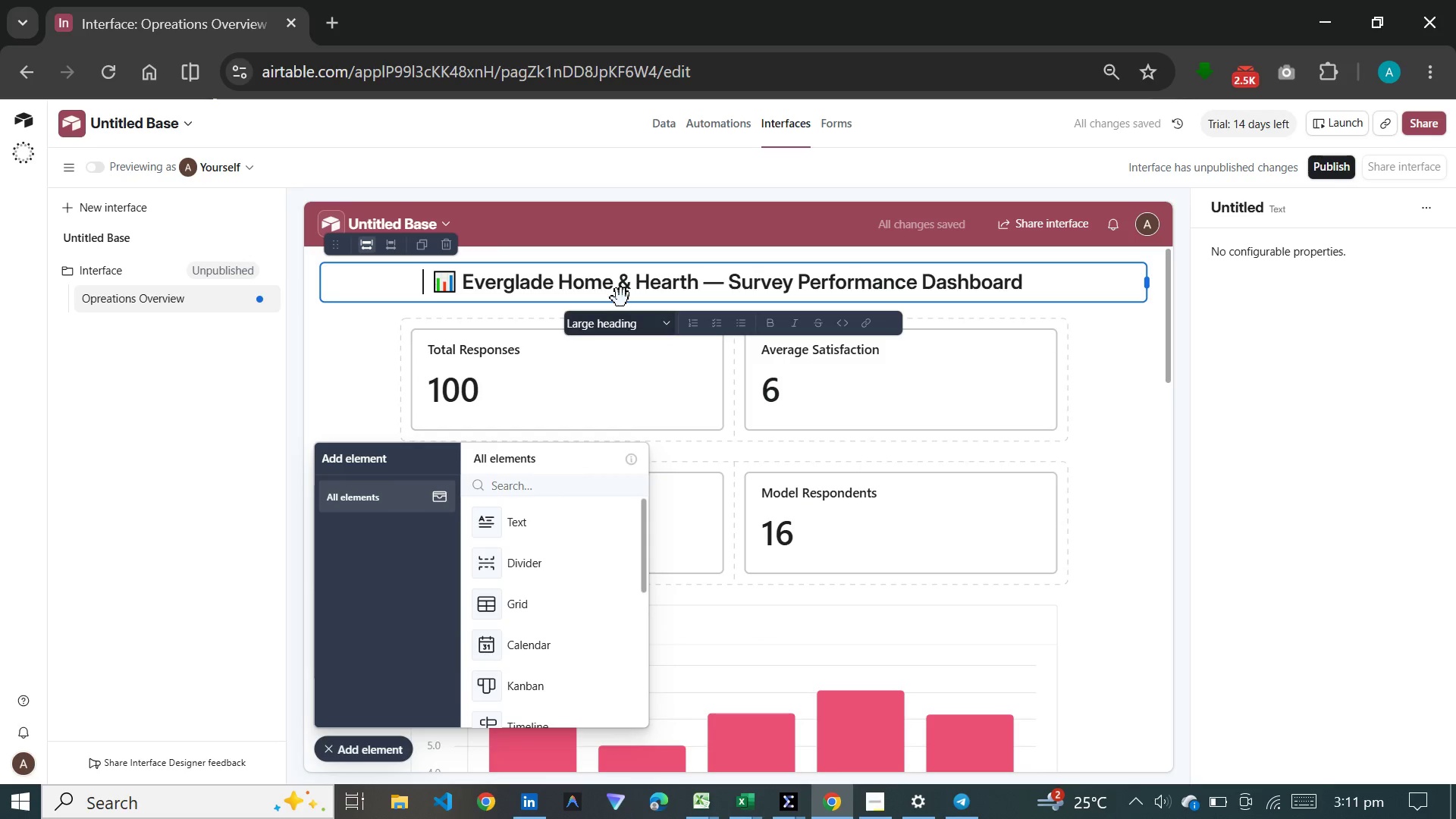 
key(Backspace)
 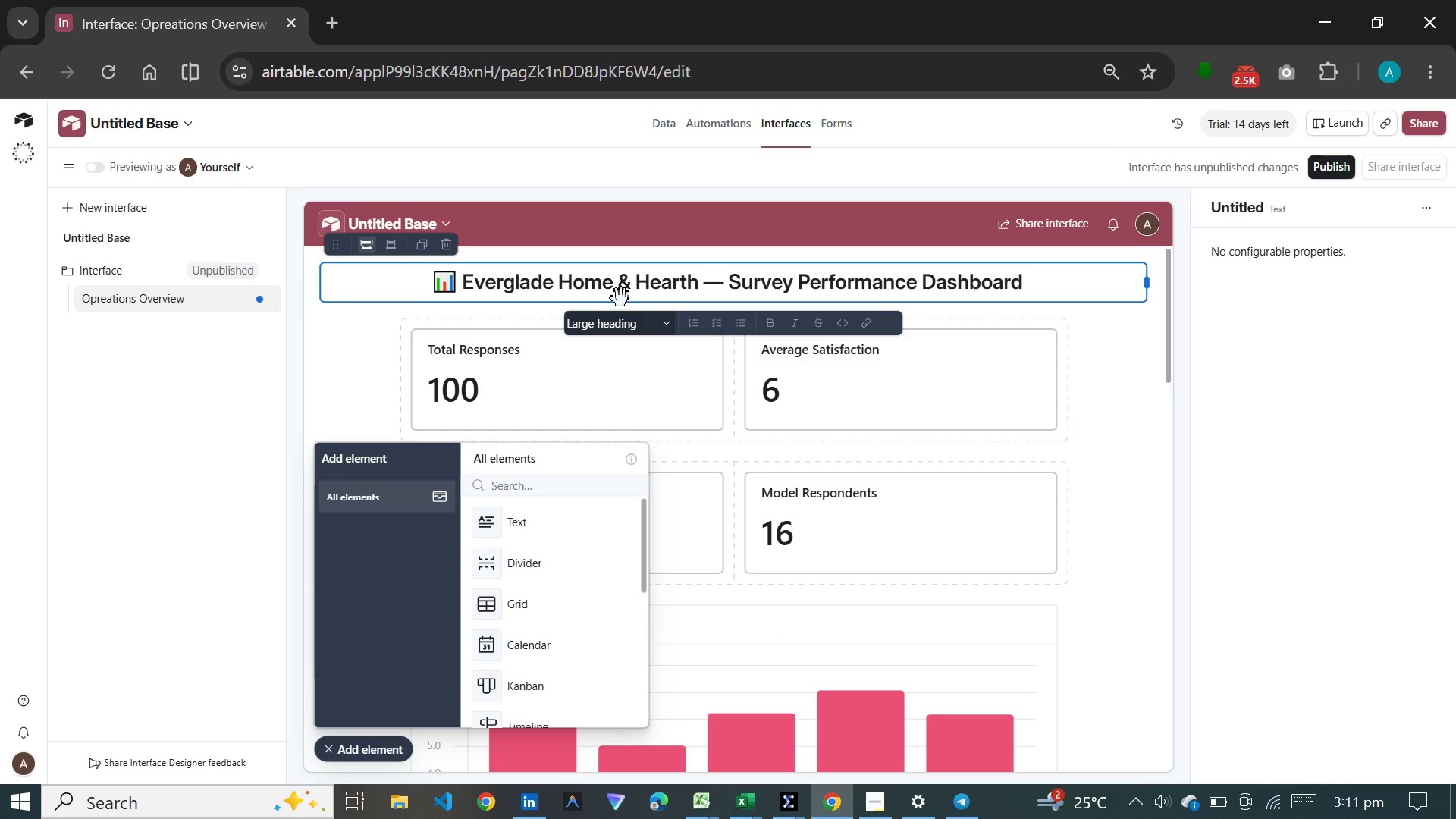 
key(Backspace)
 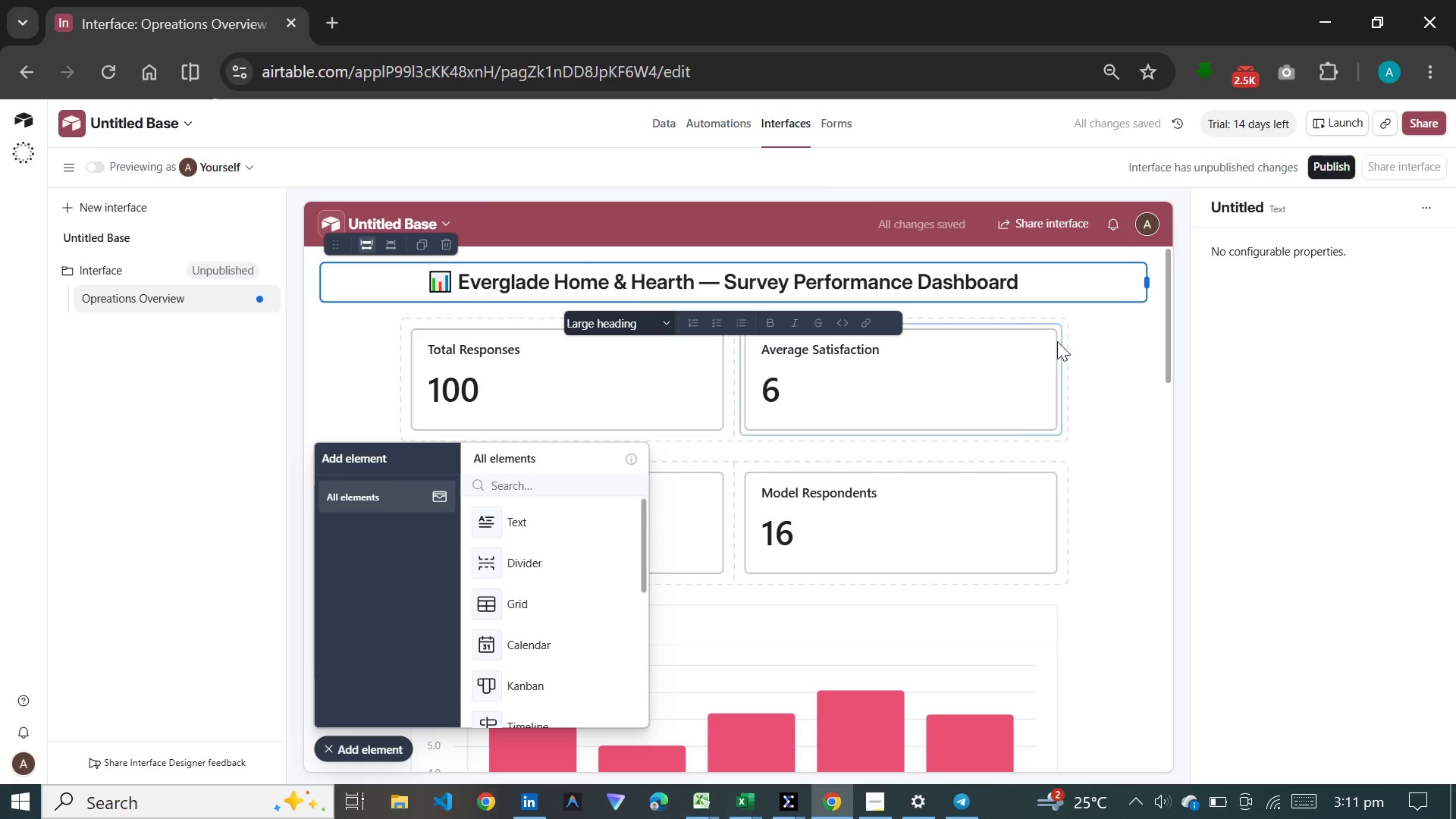 
left_click([1120, 455])
 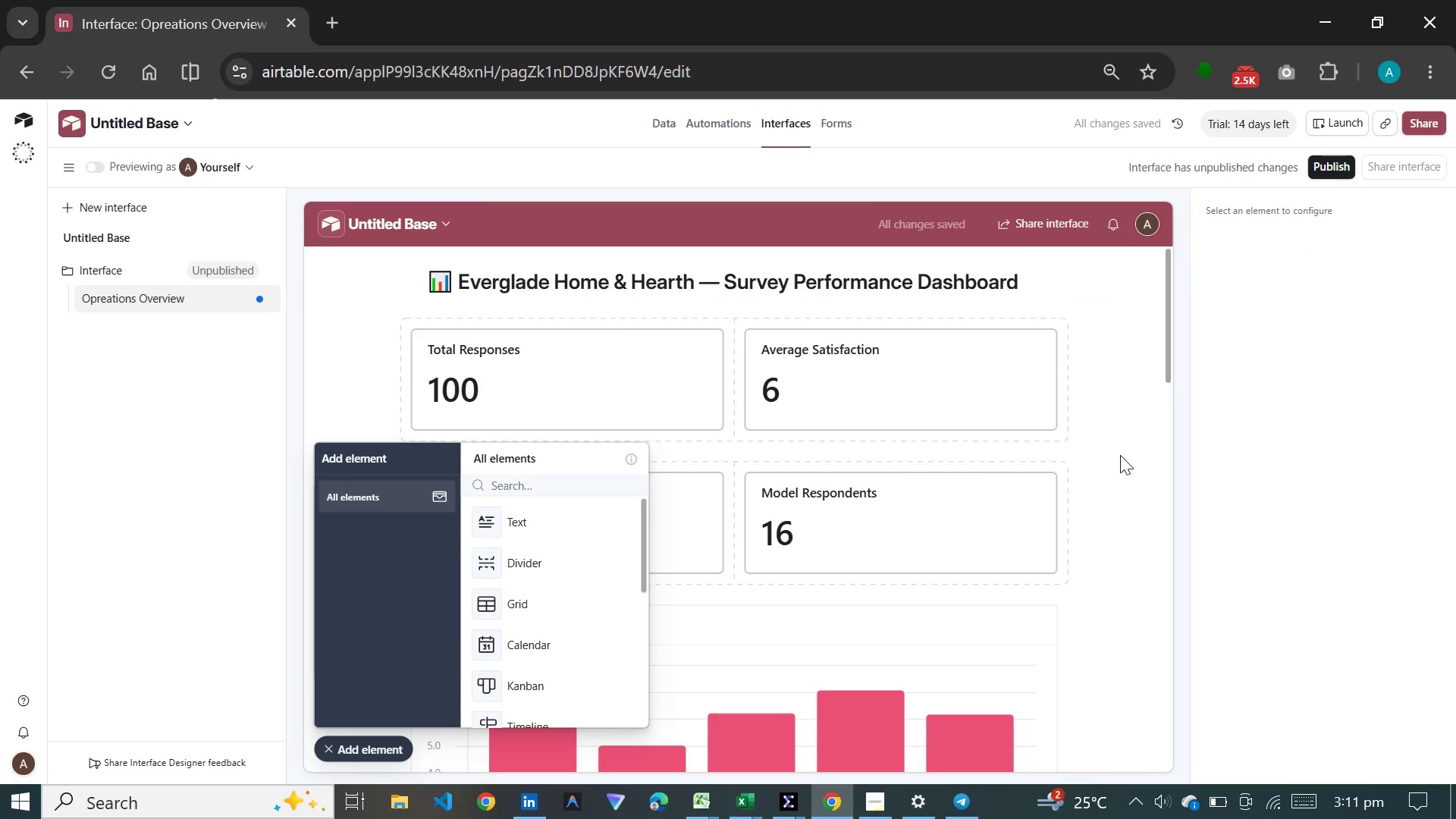 
scroll: coordinate [1120, 455], scroll_direction: down, amount: 28.0
 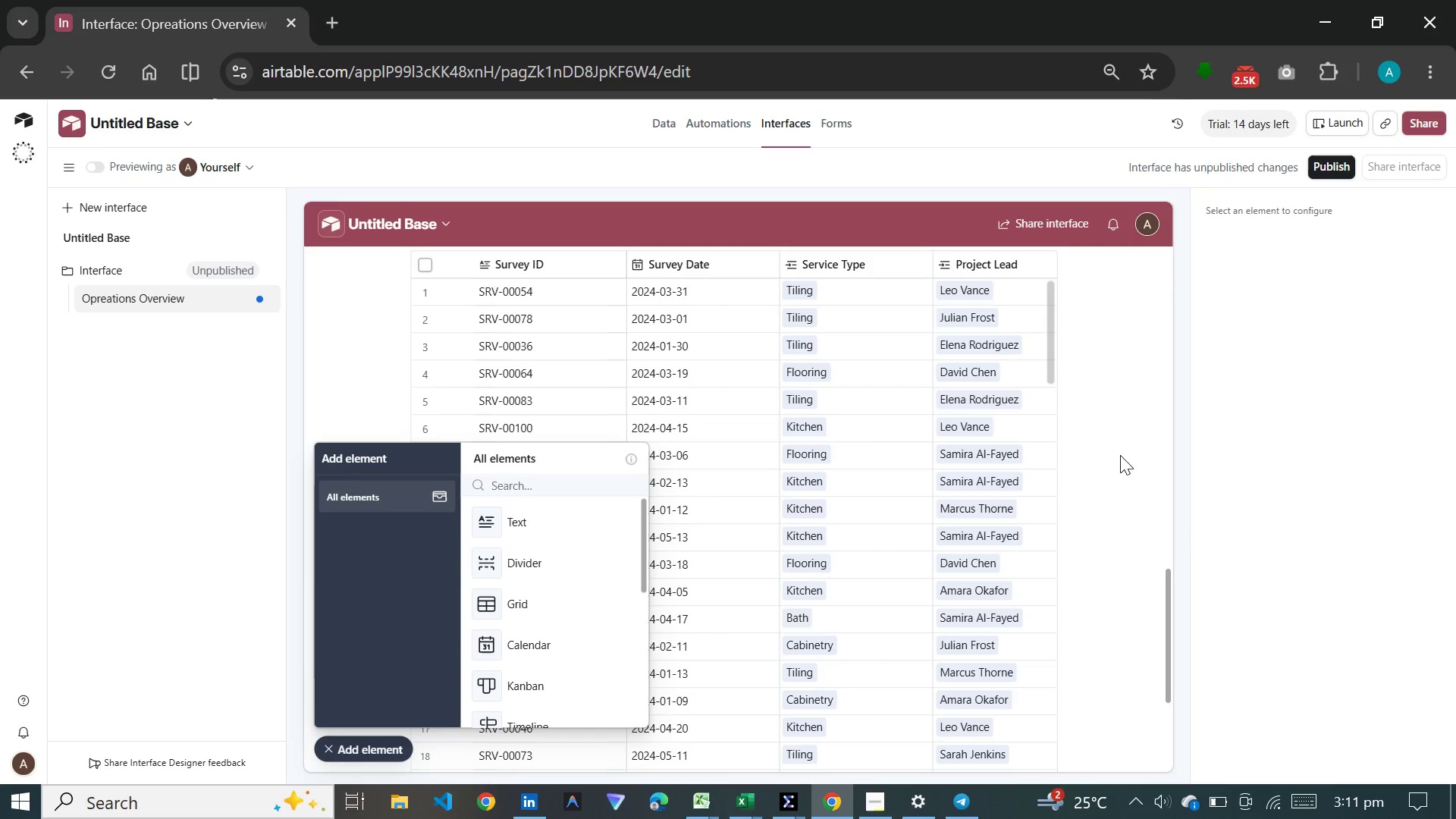 
wait(37.42)
 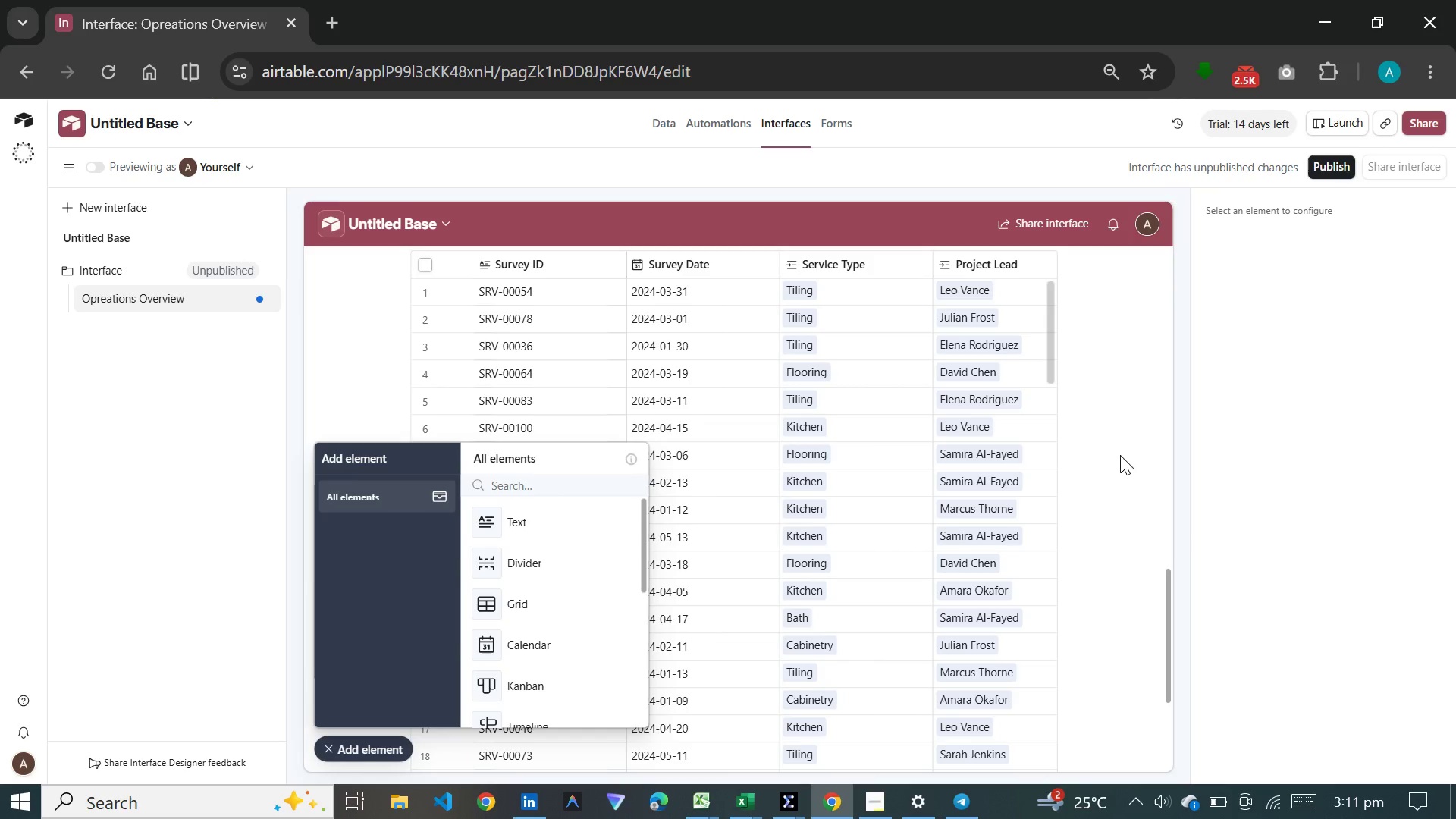 
scroll: coordinate [1120, 455], scroll_direction: up, amount: 33.0
 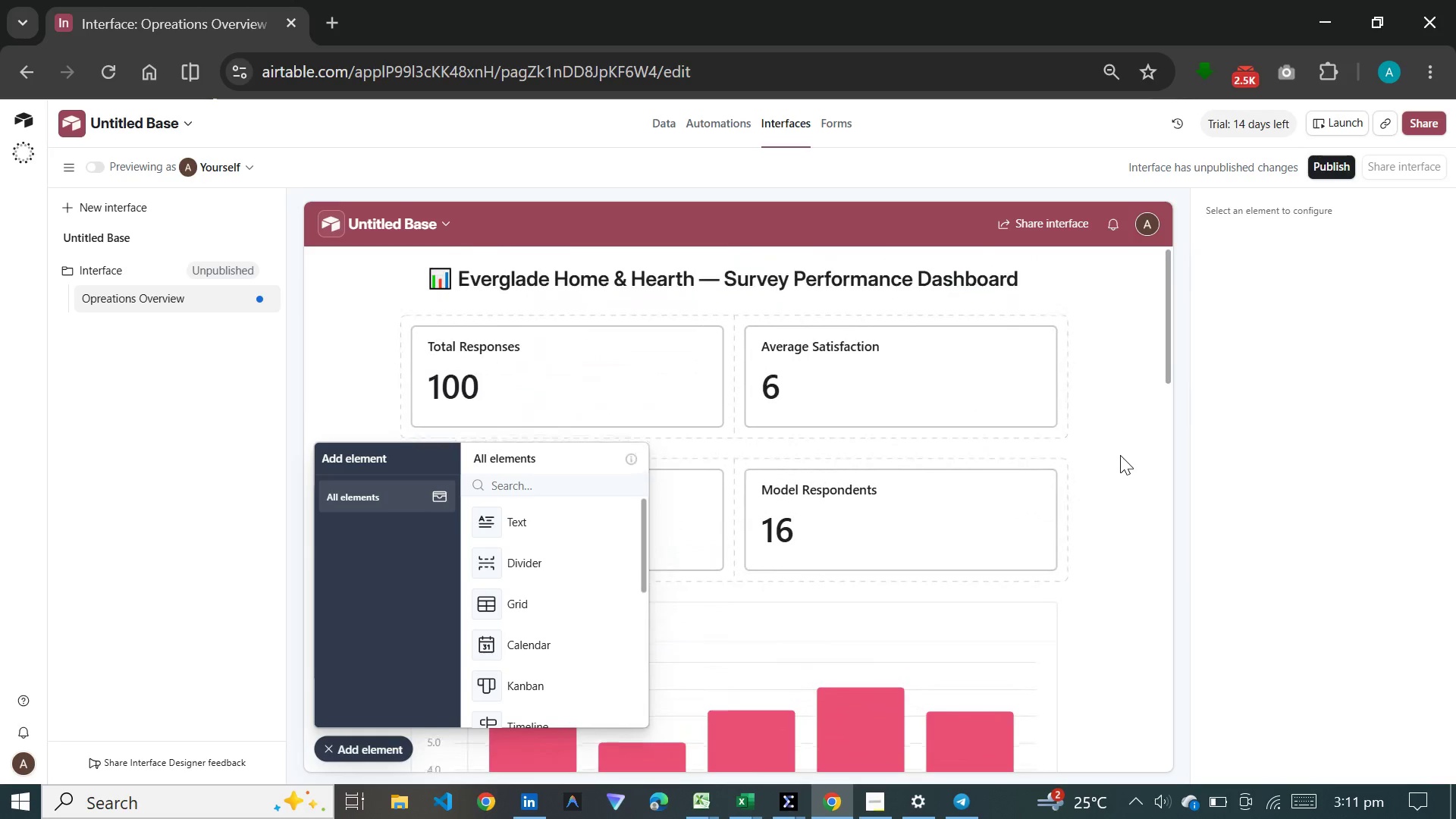 
scroll: coordinate [1120, 455], scroll_direction: down, amount: 3.0
 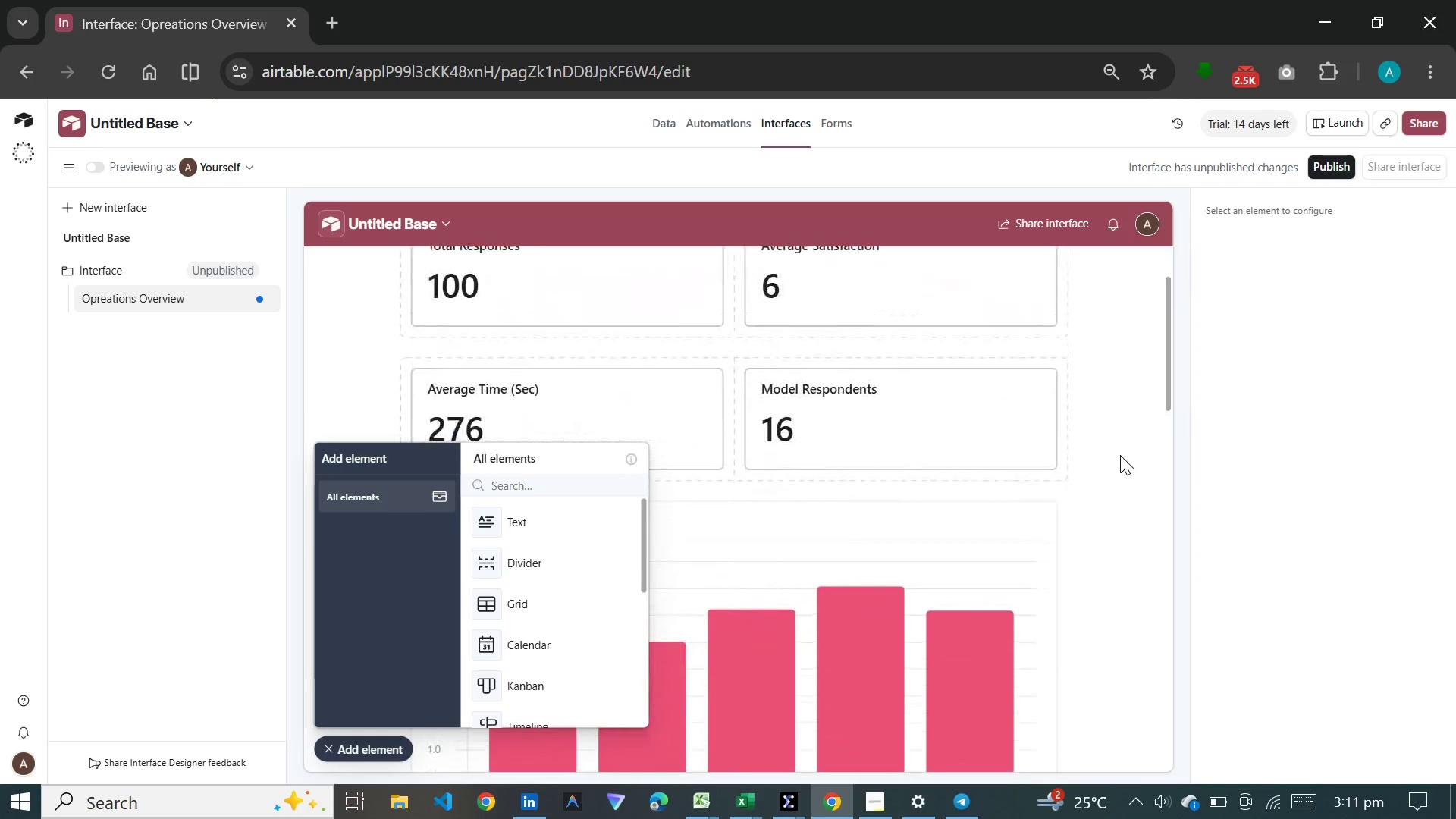 
scroll: coordinate [1120, 455], scroll_direction: up, amount: 2.0
 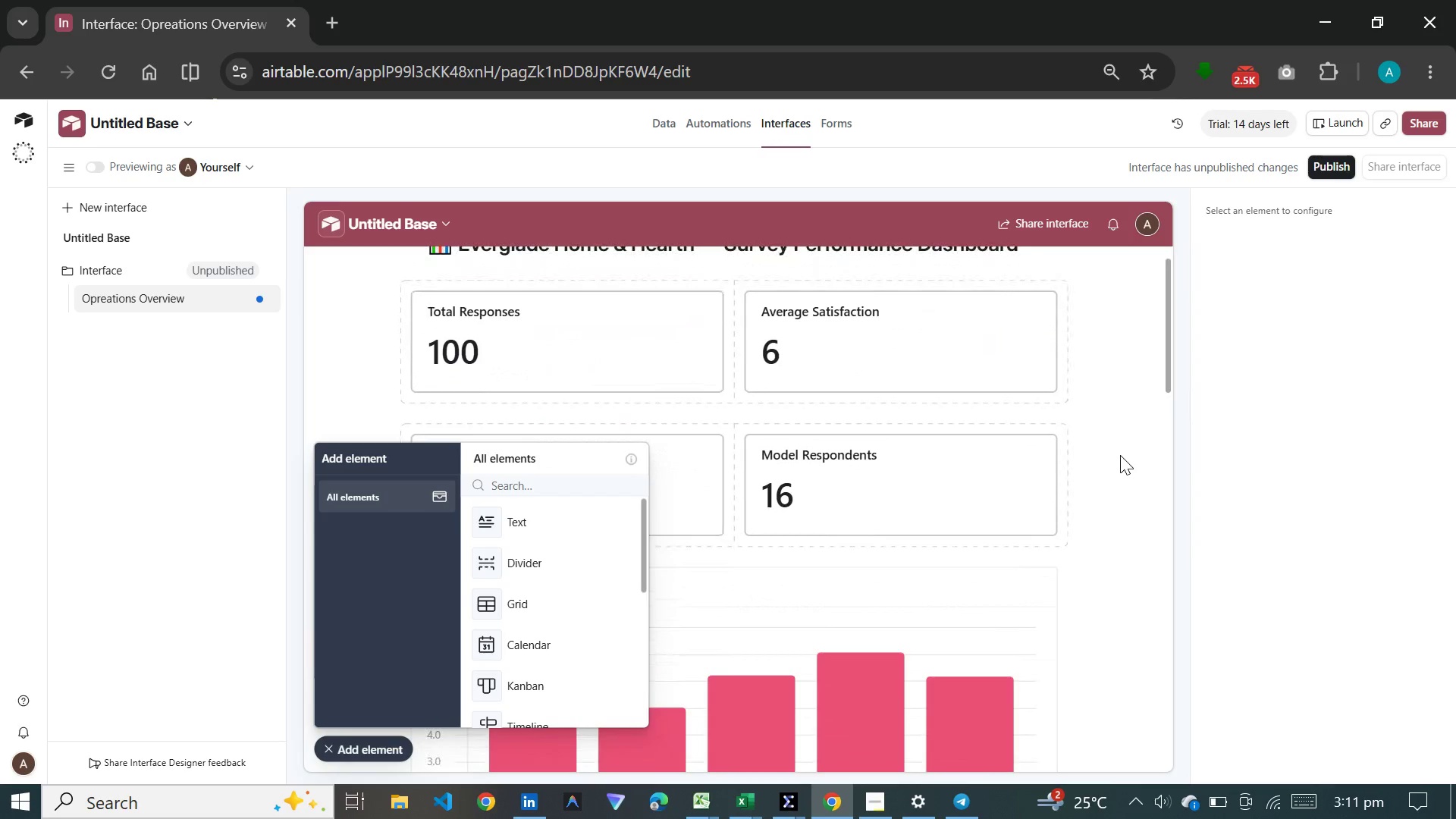 
scroll: coordinate [1120, 455], scroll_direction: down, amount: 1.0
 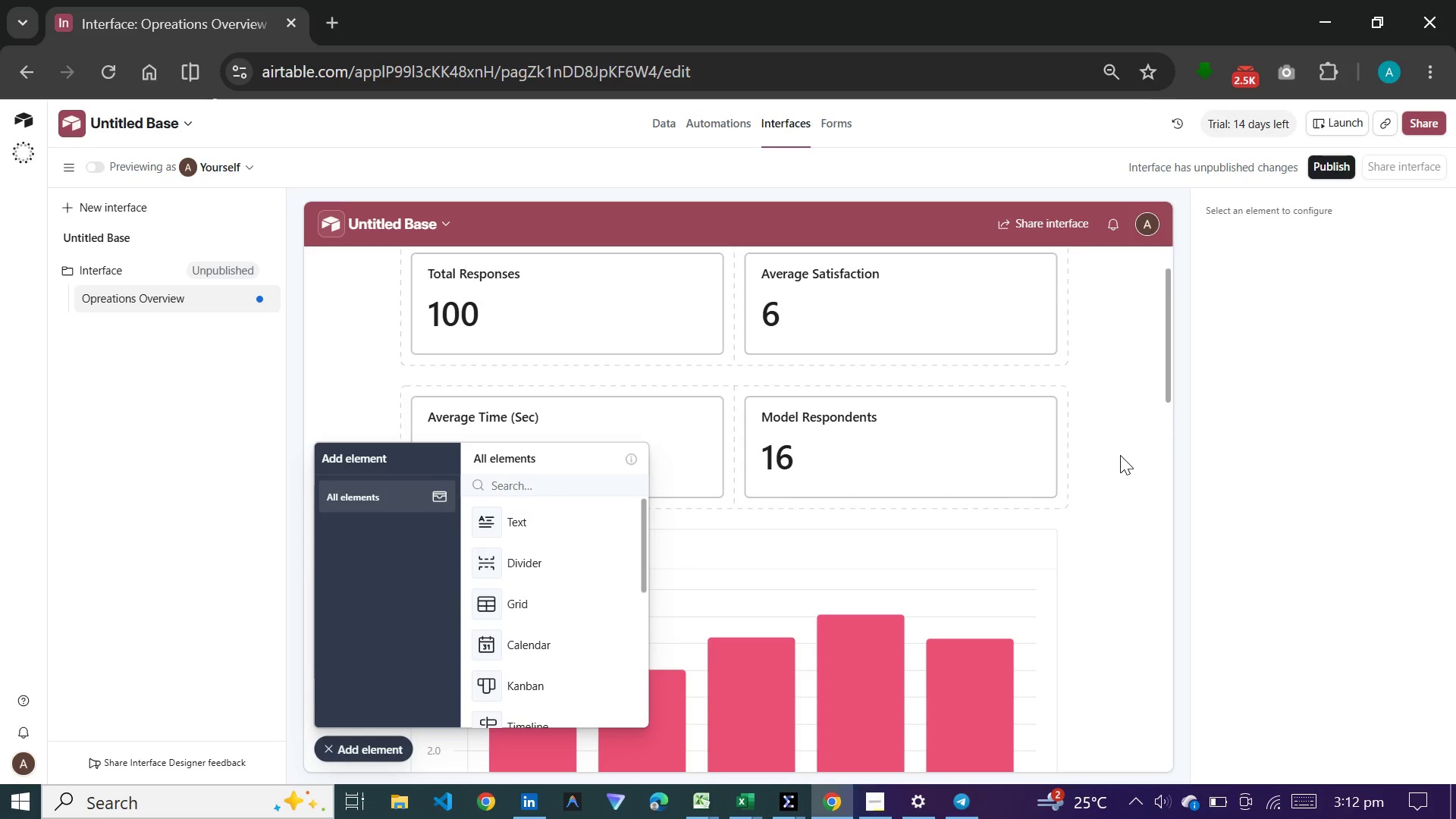 
wait(31.12)
 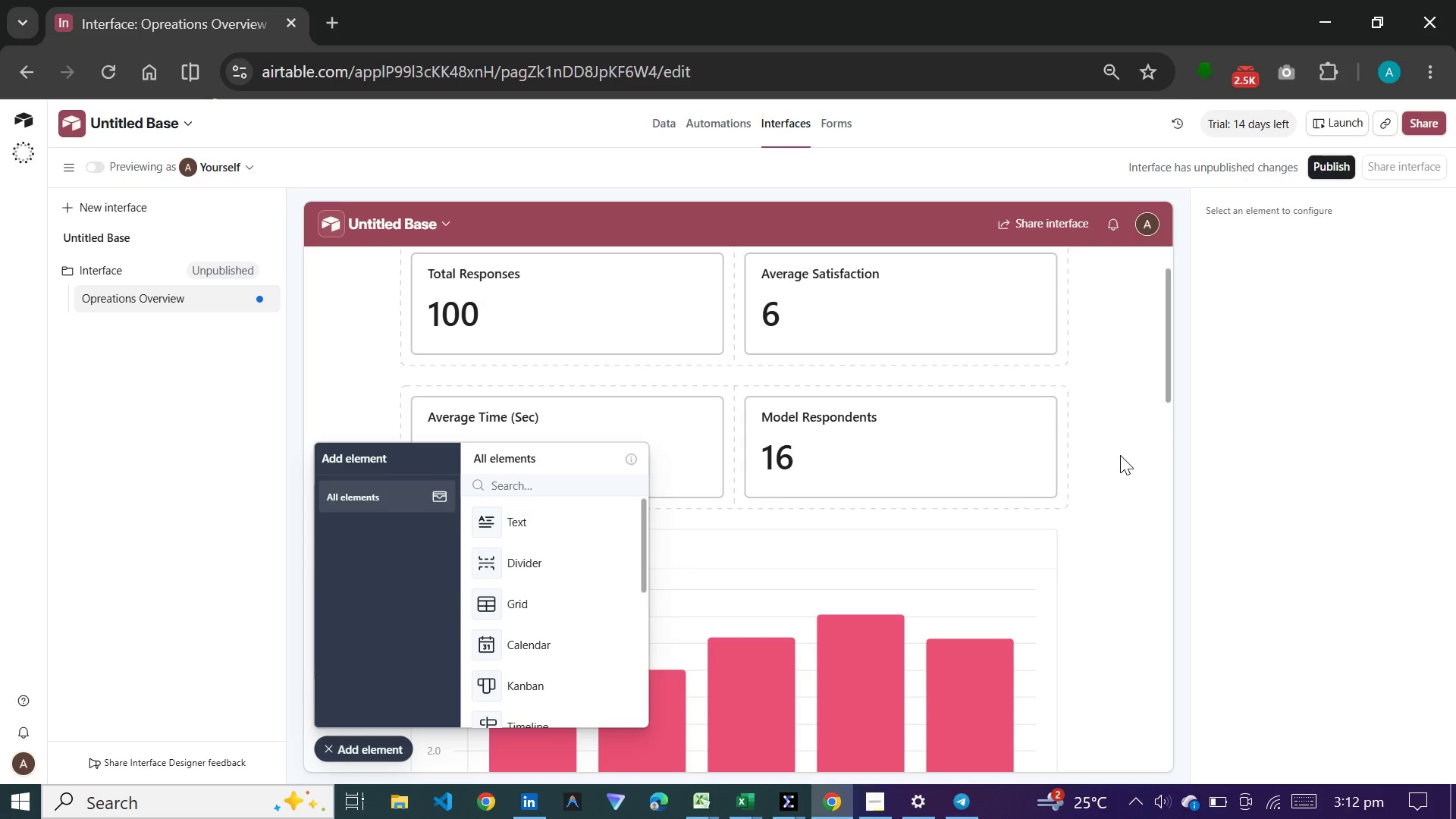 
scroll: coordinate [539, 682], scroll_direction: down, amount: 7.0
 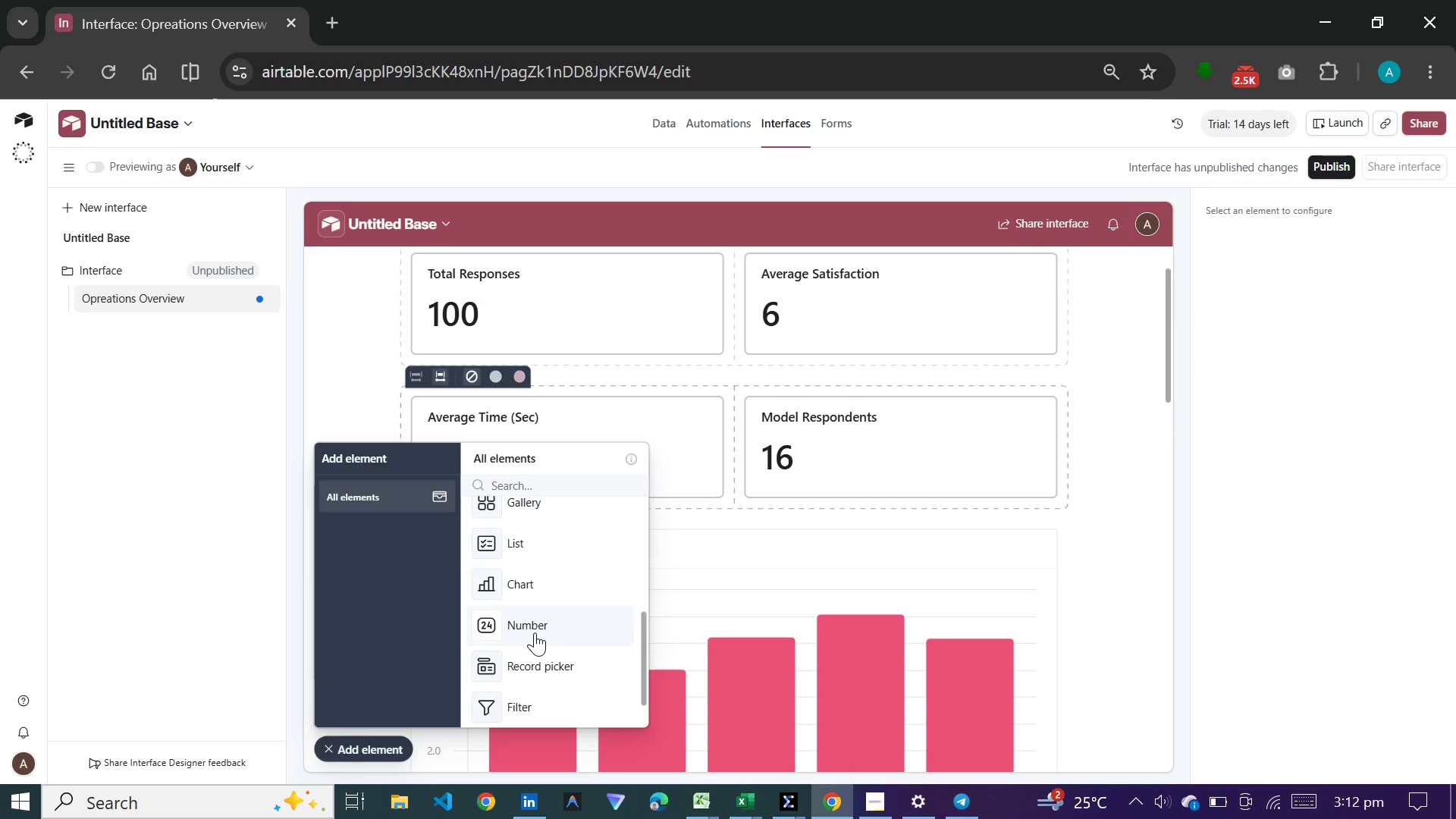 
left_click([535, 632])
 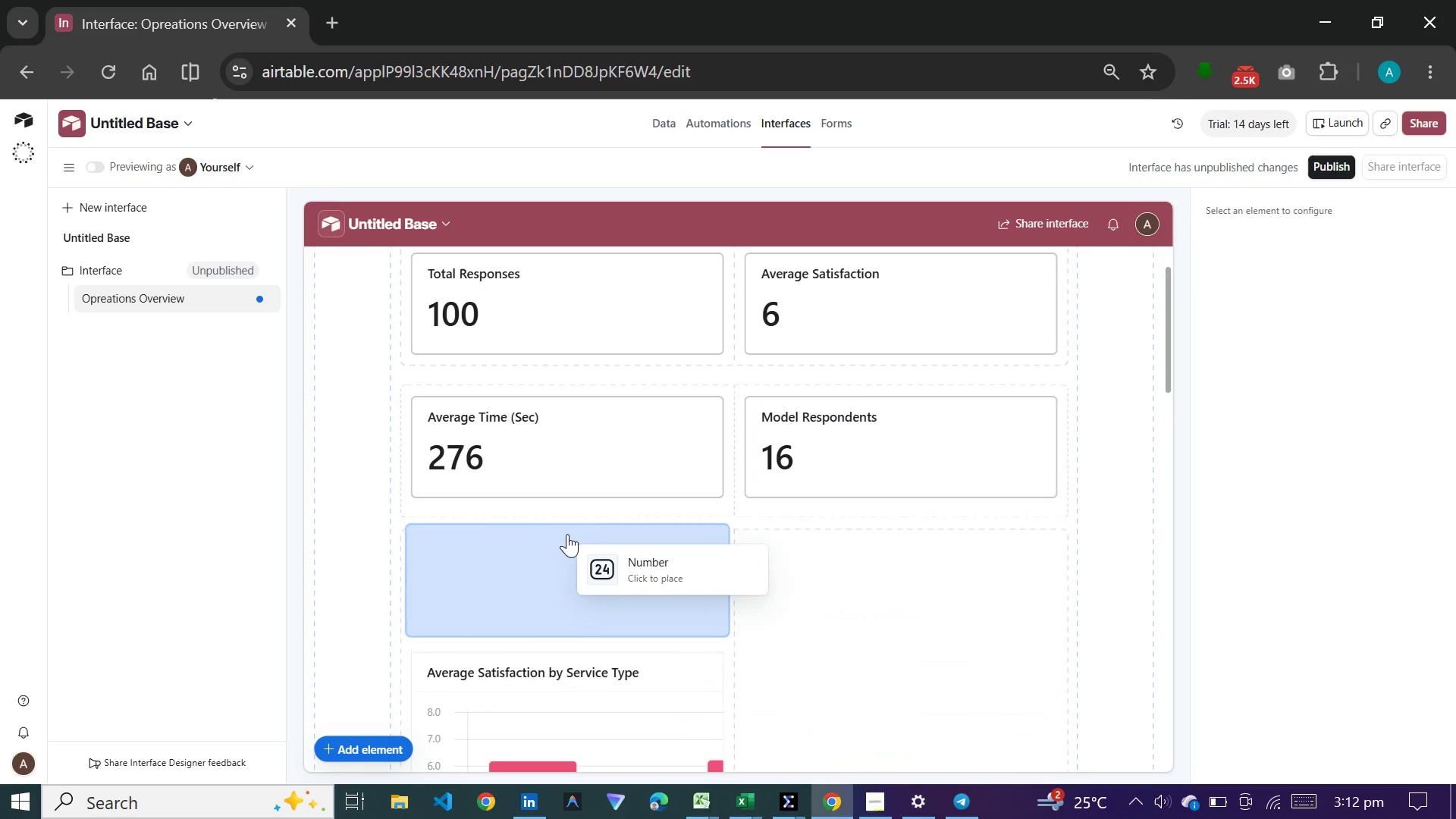 
left_click([567, 534])
 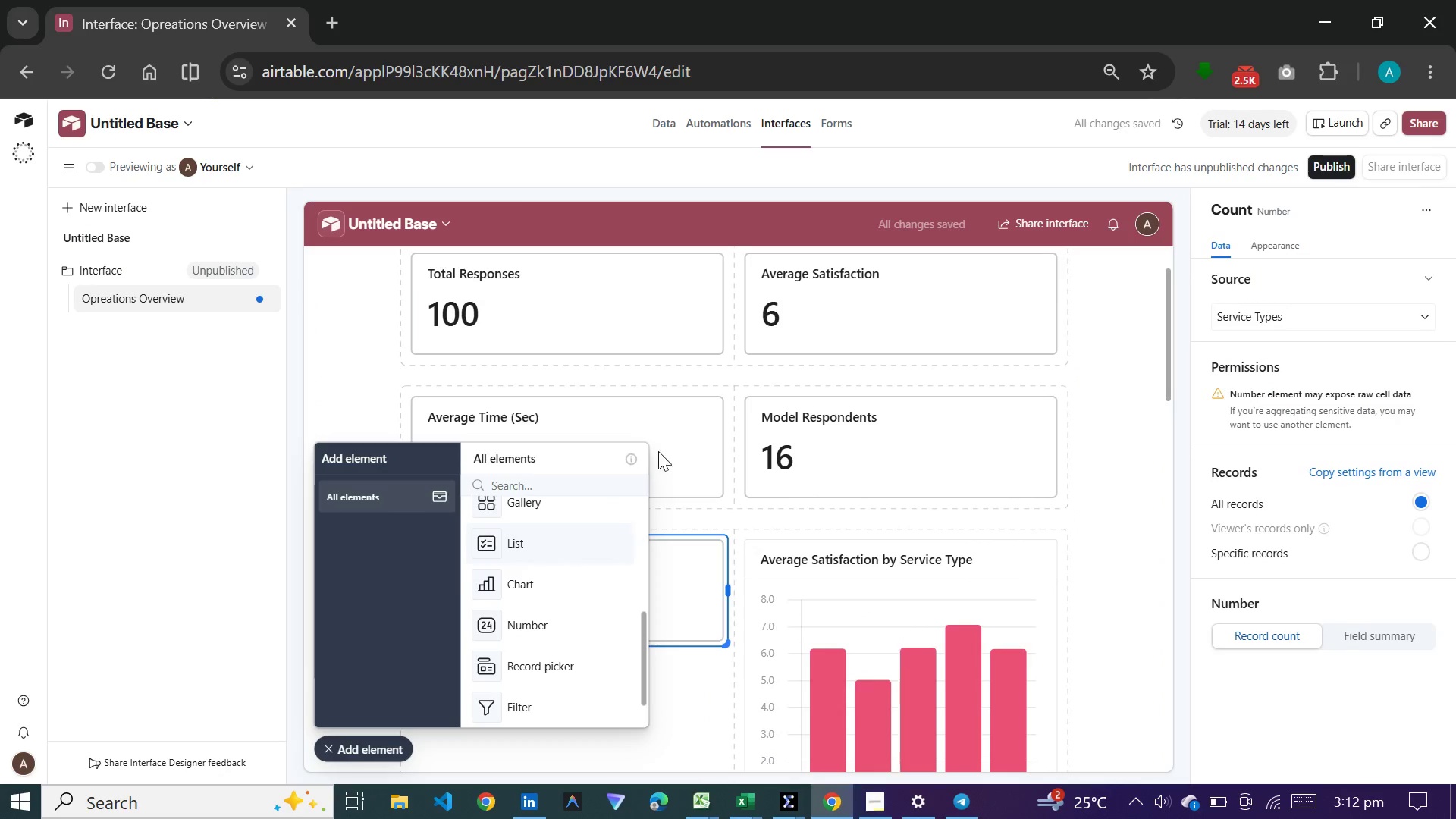 
wait(6.47)
 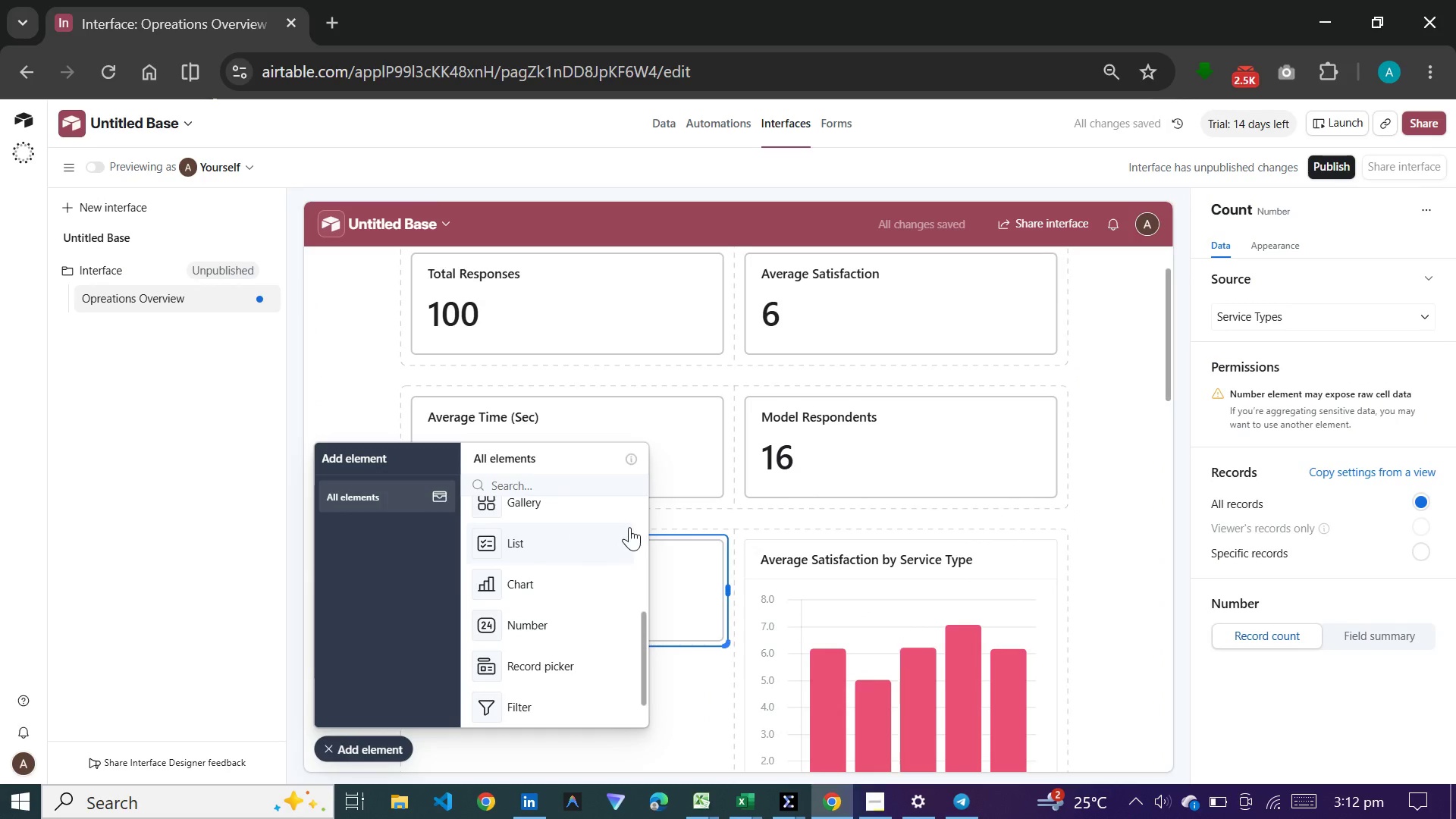 
left_click([1312, 202])
 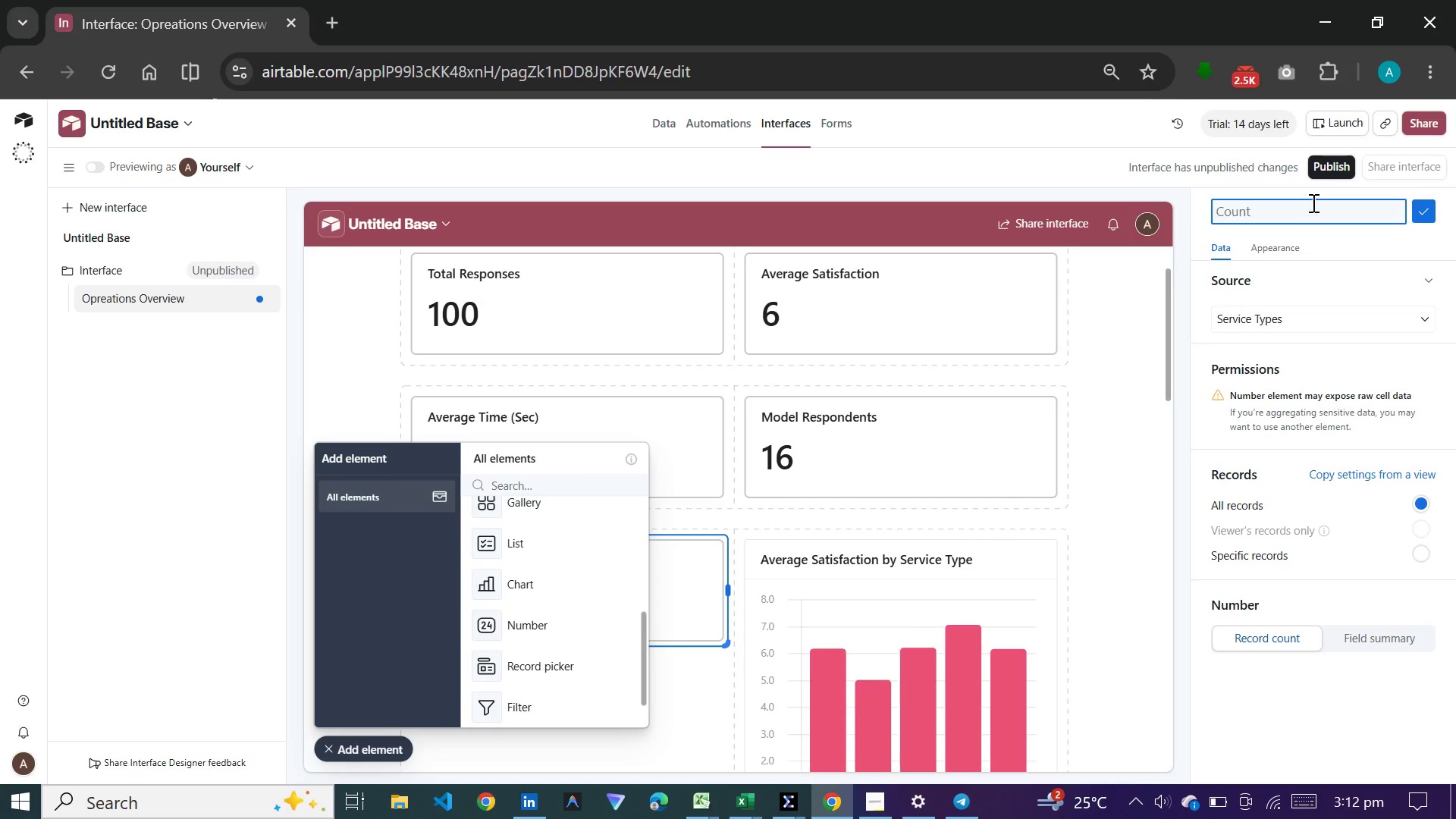 
type(Low Engagement)
 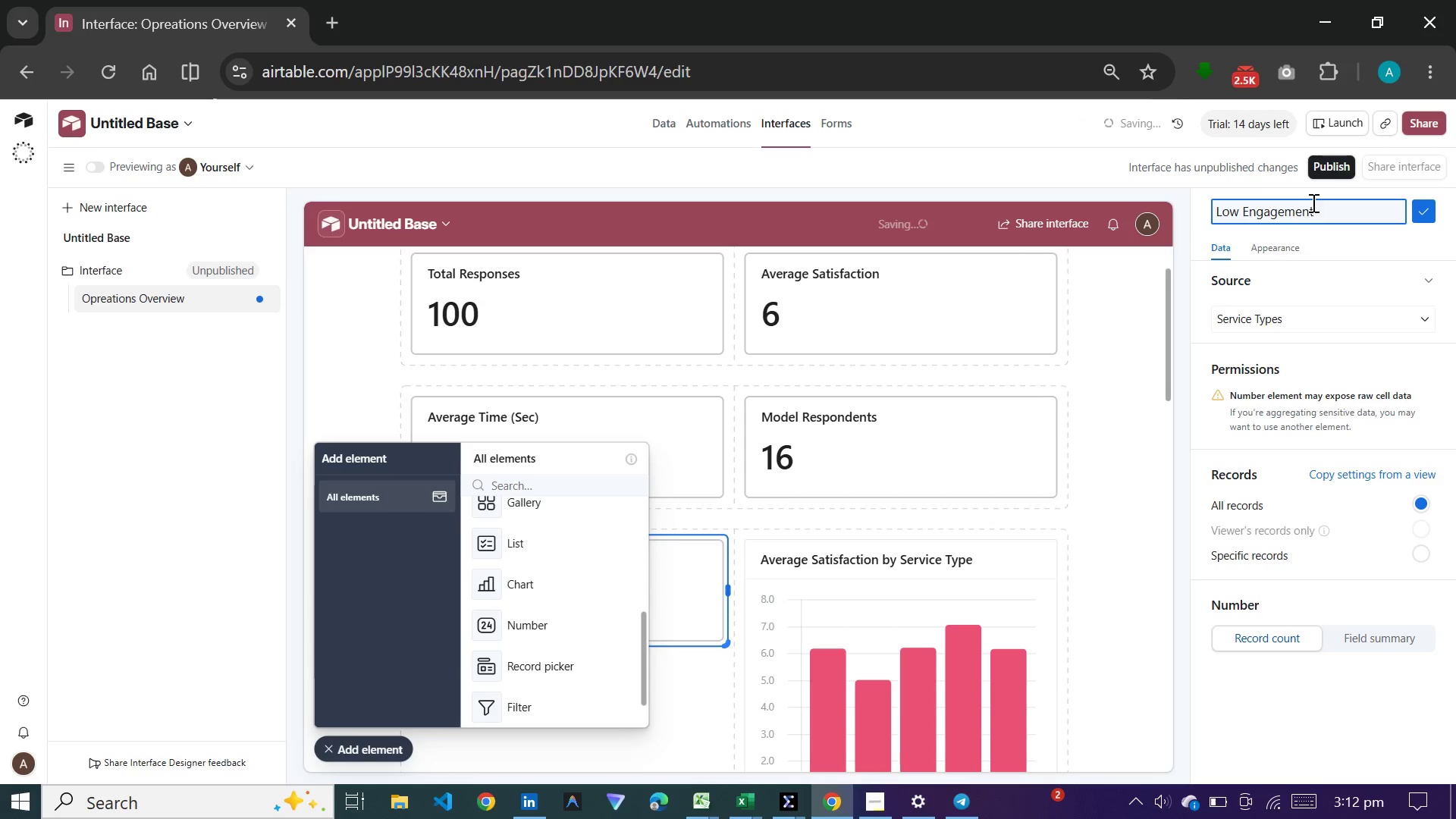 
key(Enter)
 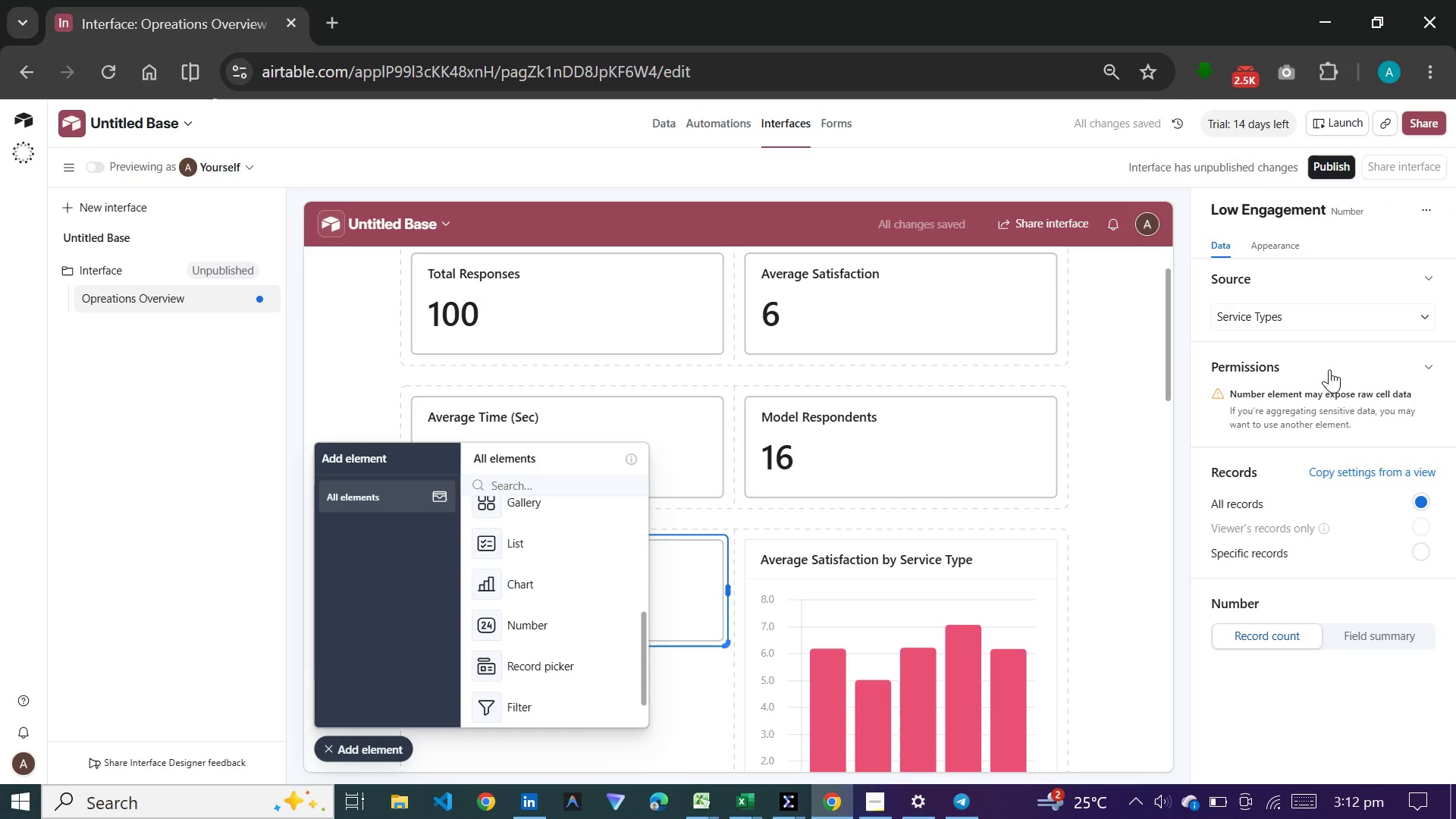 
left_click([1331, 306])
 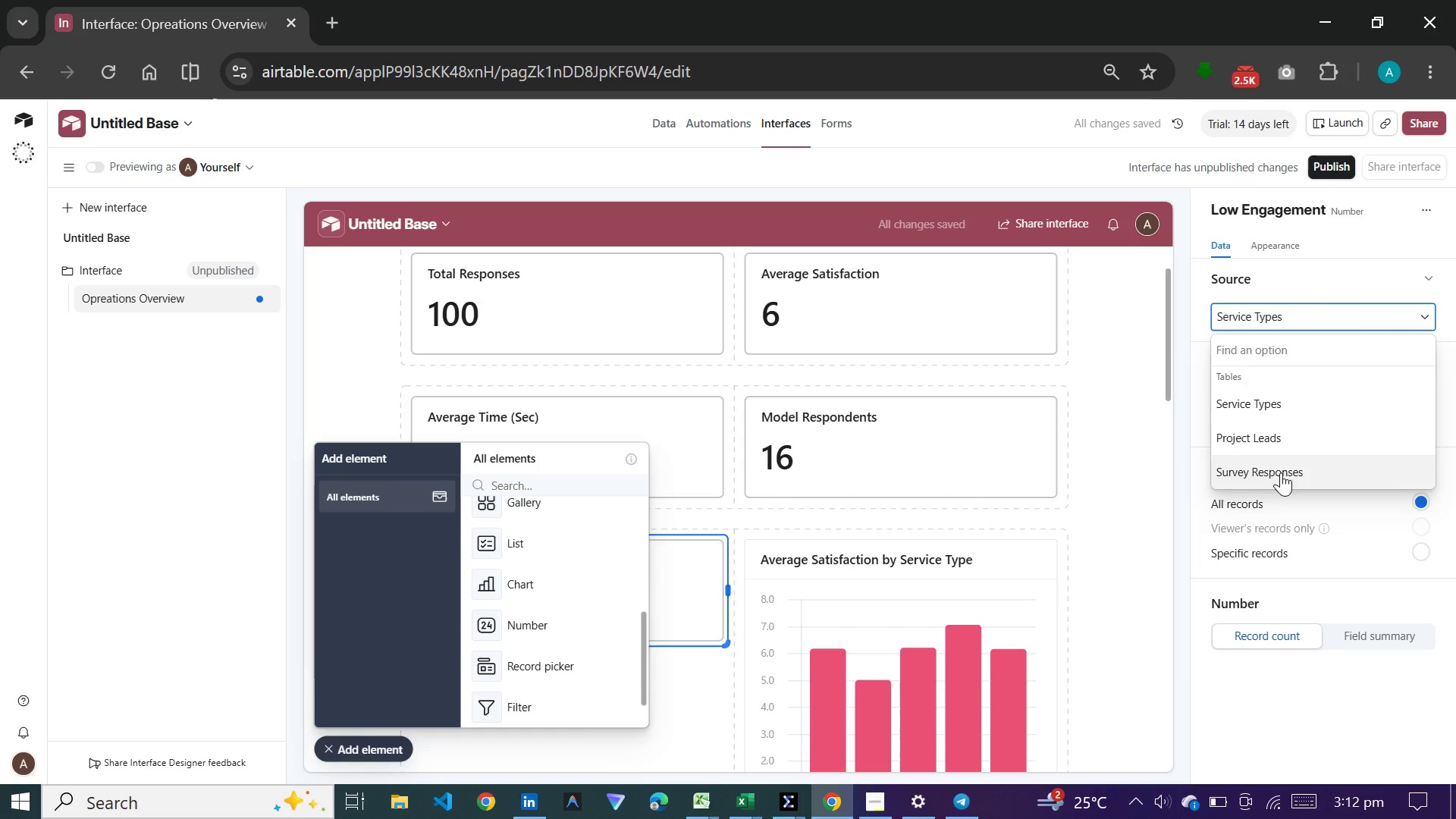 
left_click([1281, 472])
 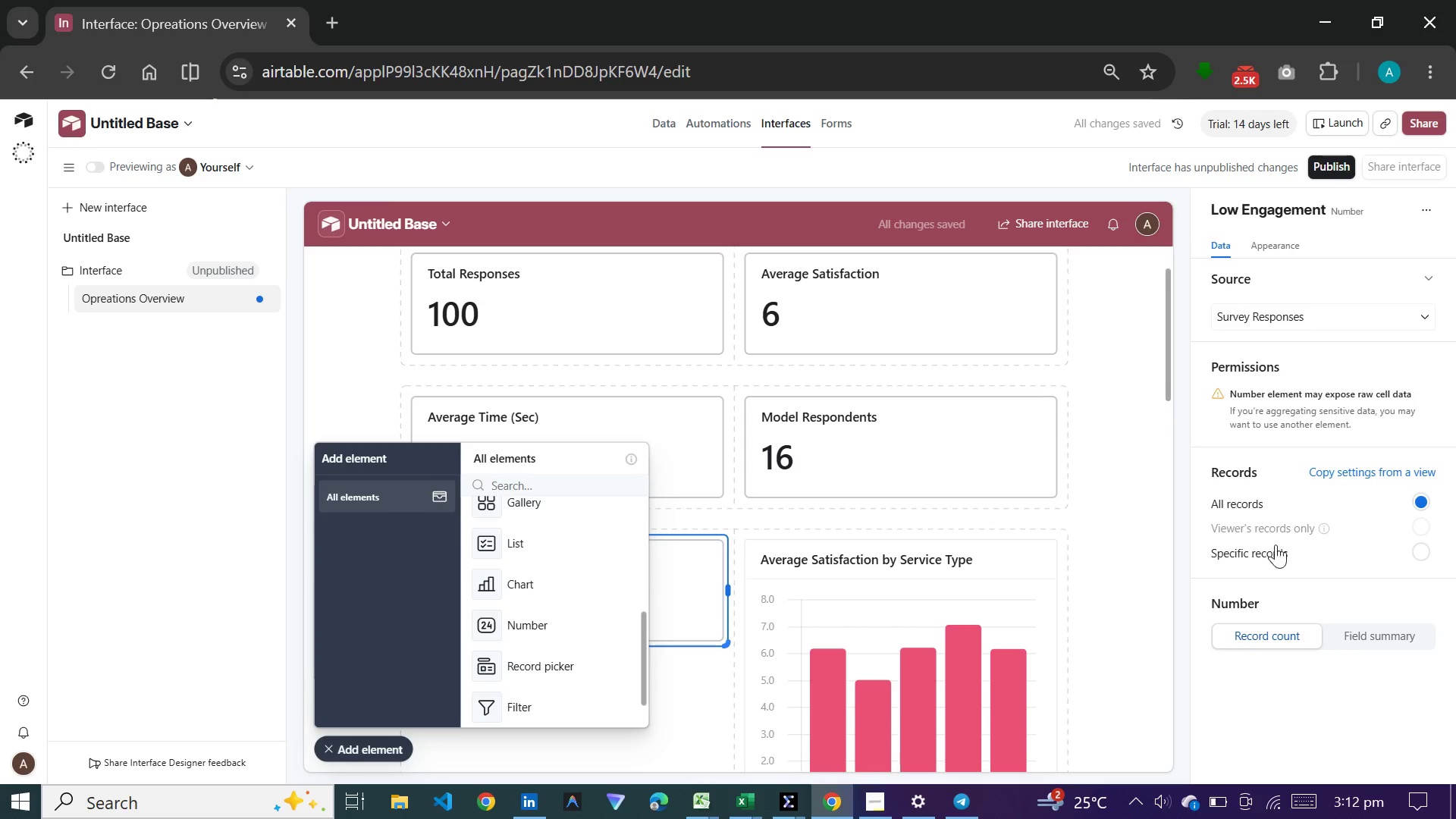 
wait(6.38)
 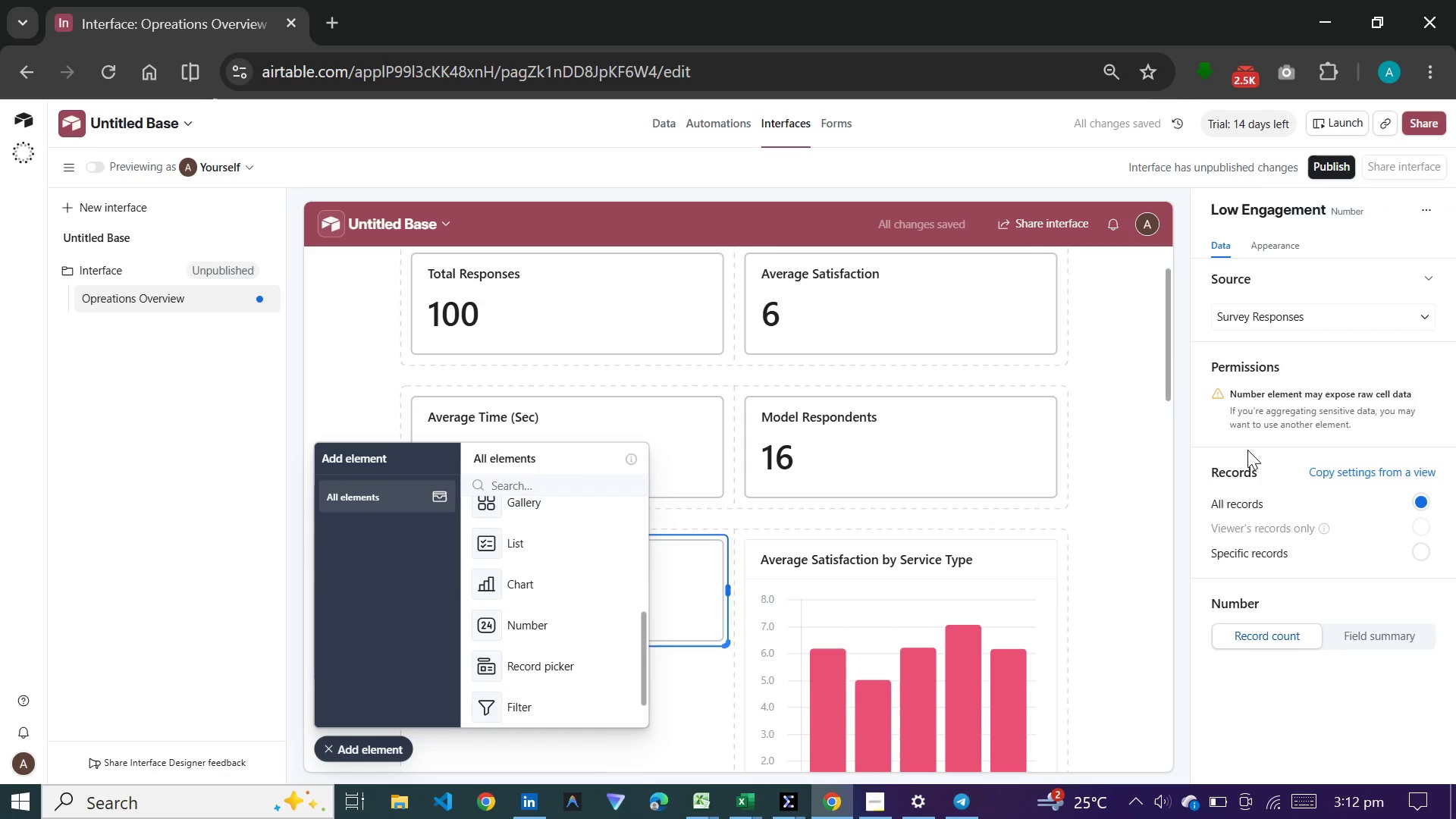 
left_click([1281, 545])
 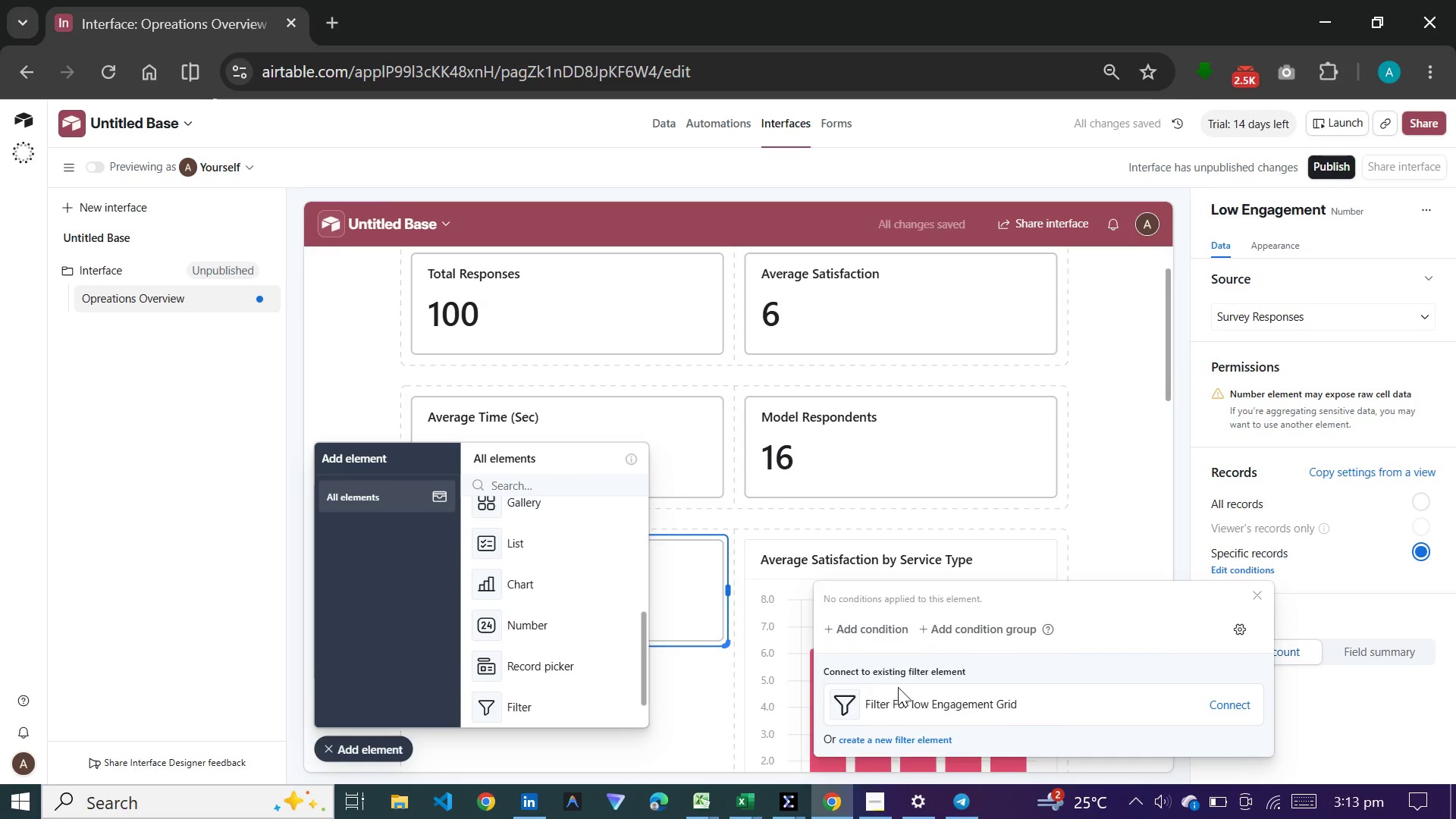 
left_click([898, 628])
 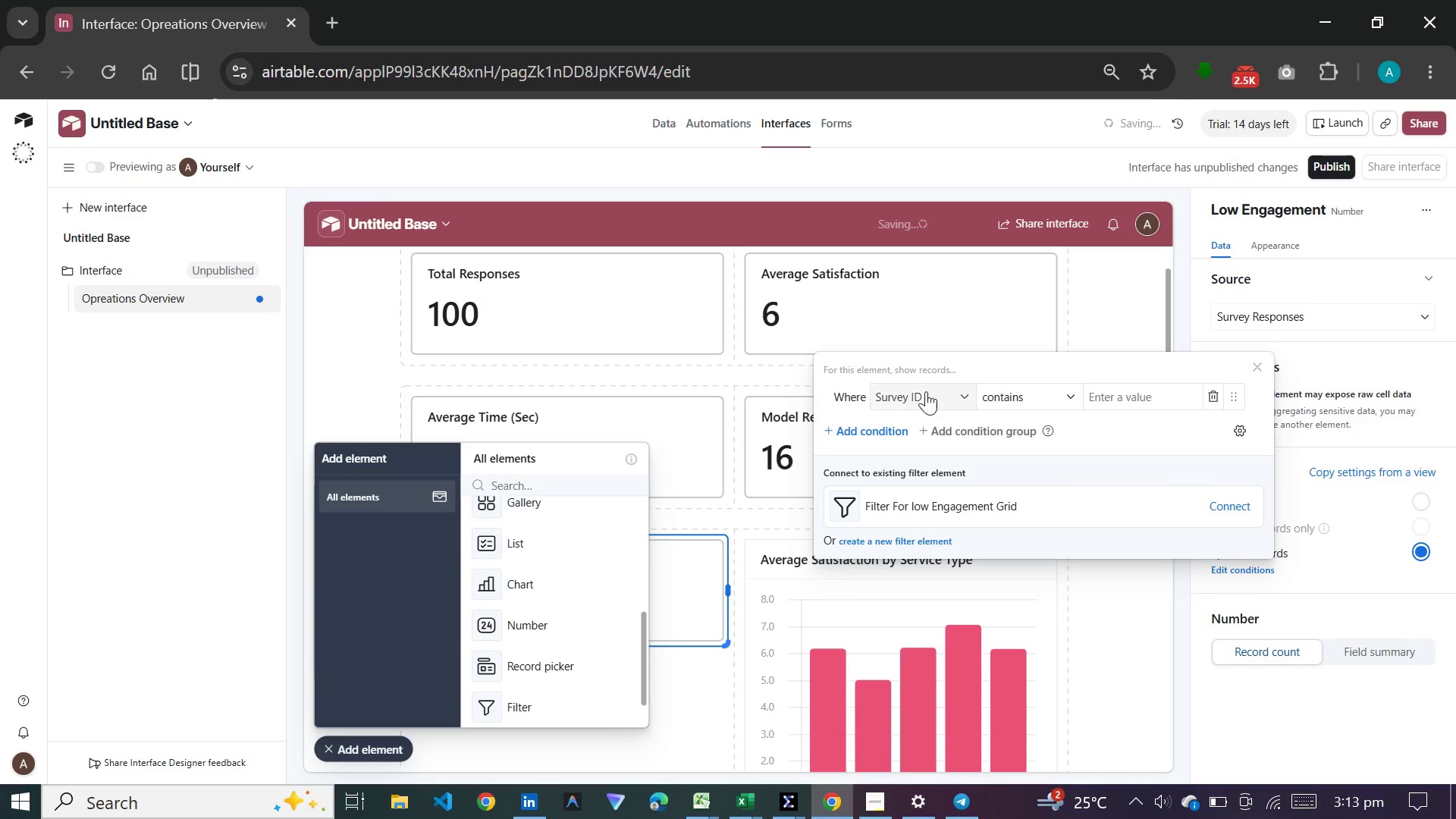 
left_click([928, 389])
 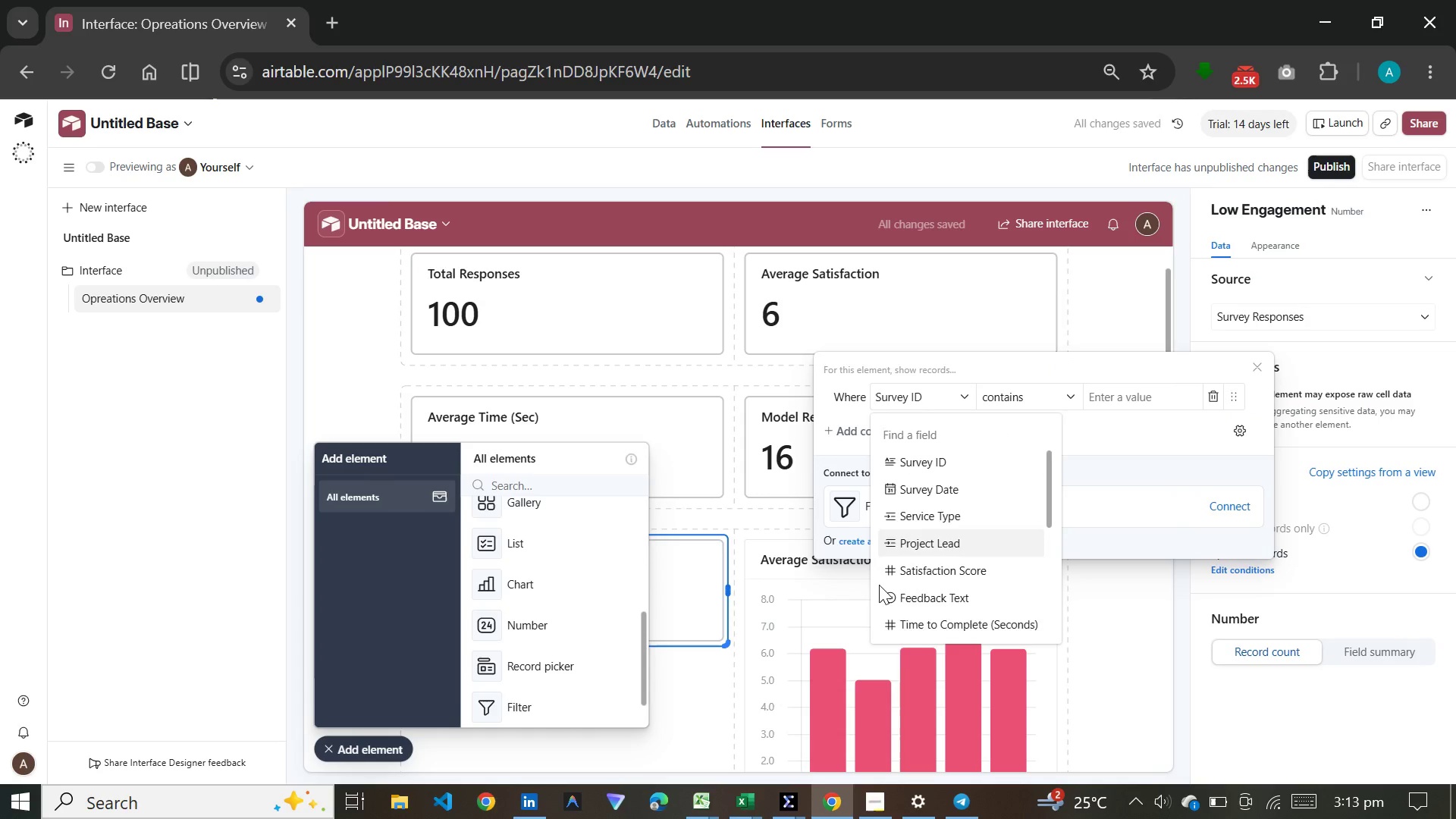 
scroll: coordinate [893, 601], scroll_direction: down, amount: 4.0
 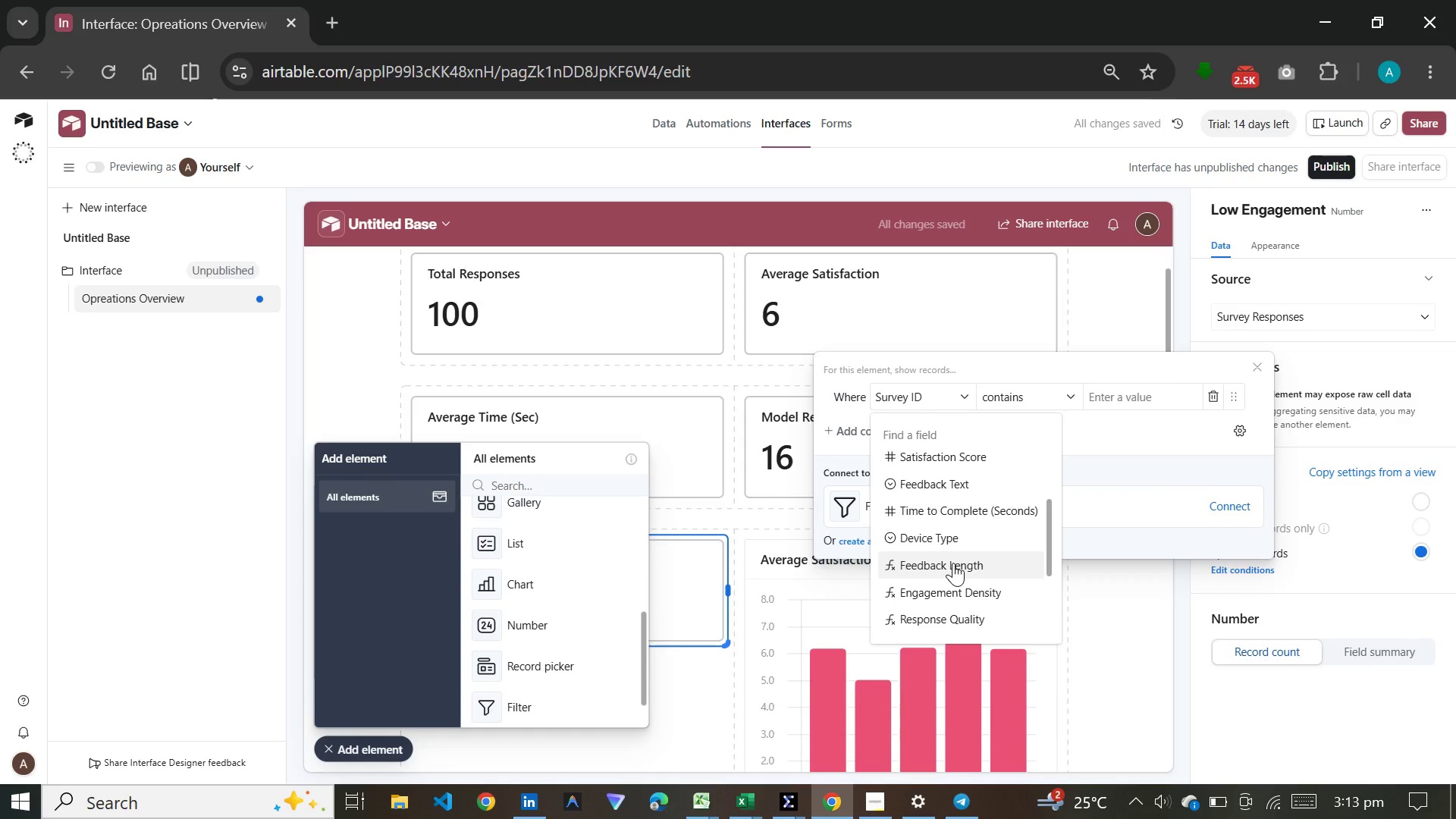 
left_click([953, 563])
 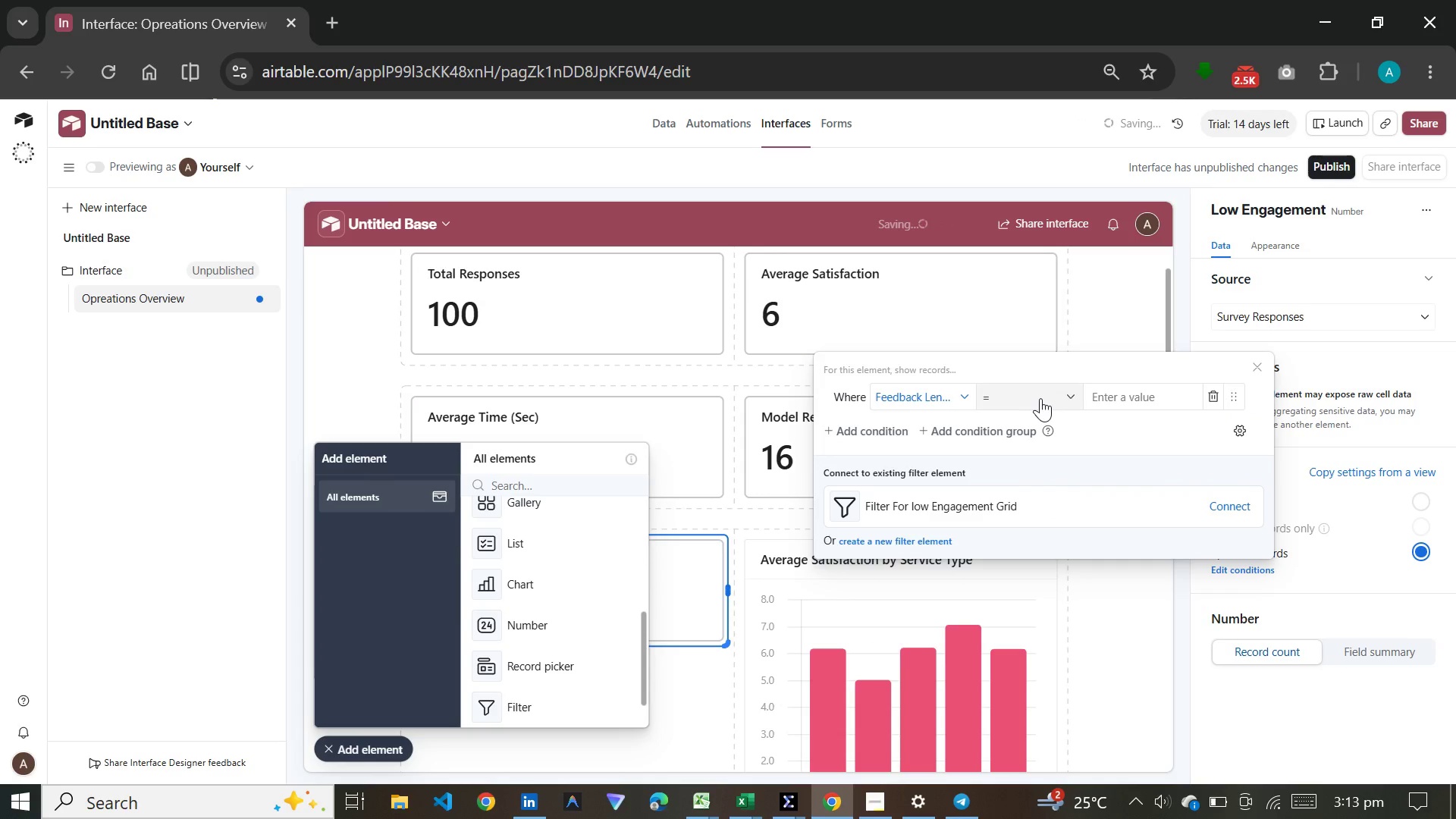 
left_click([1040, 398])
 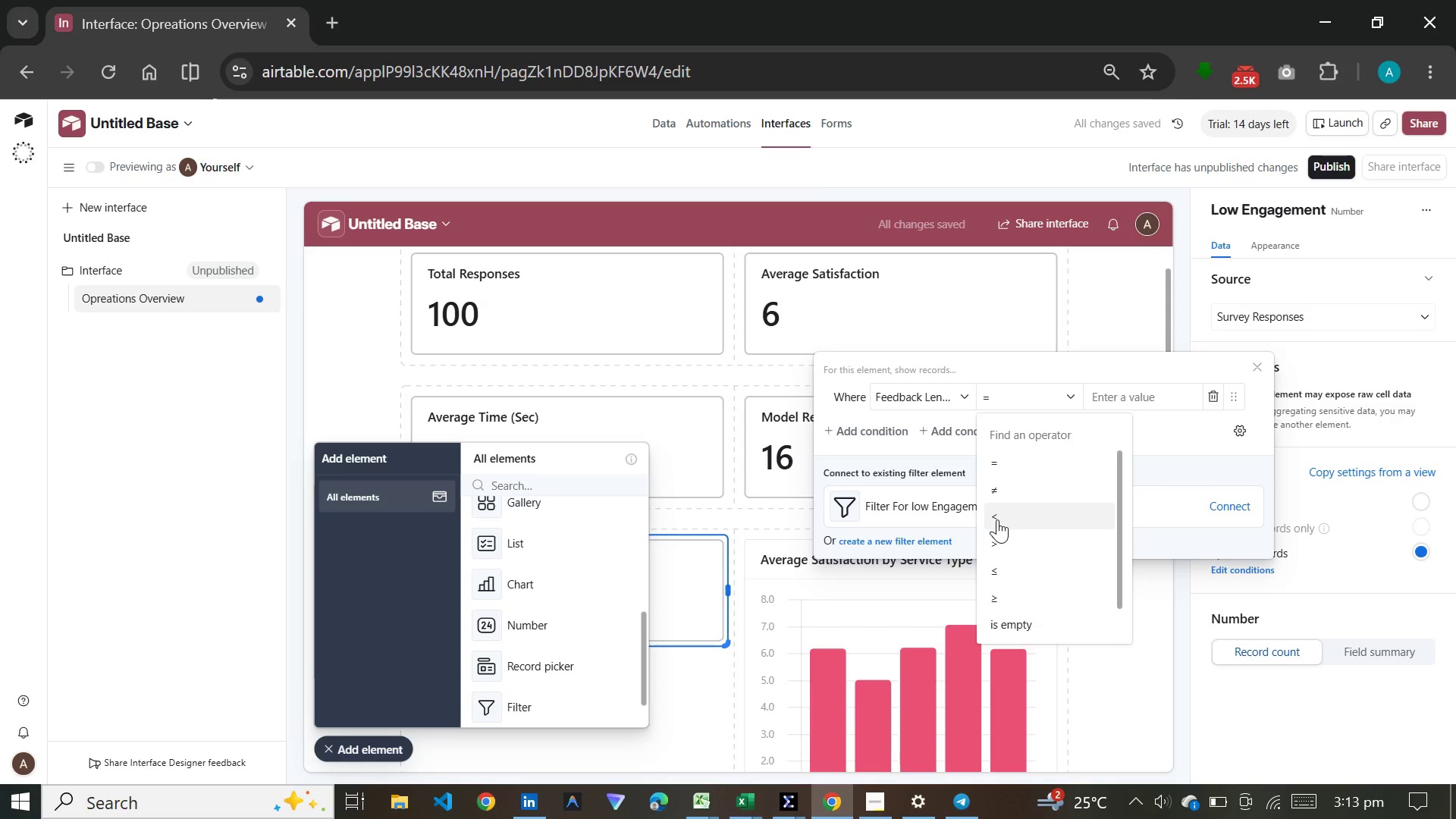 
left_click([997, 519])
 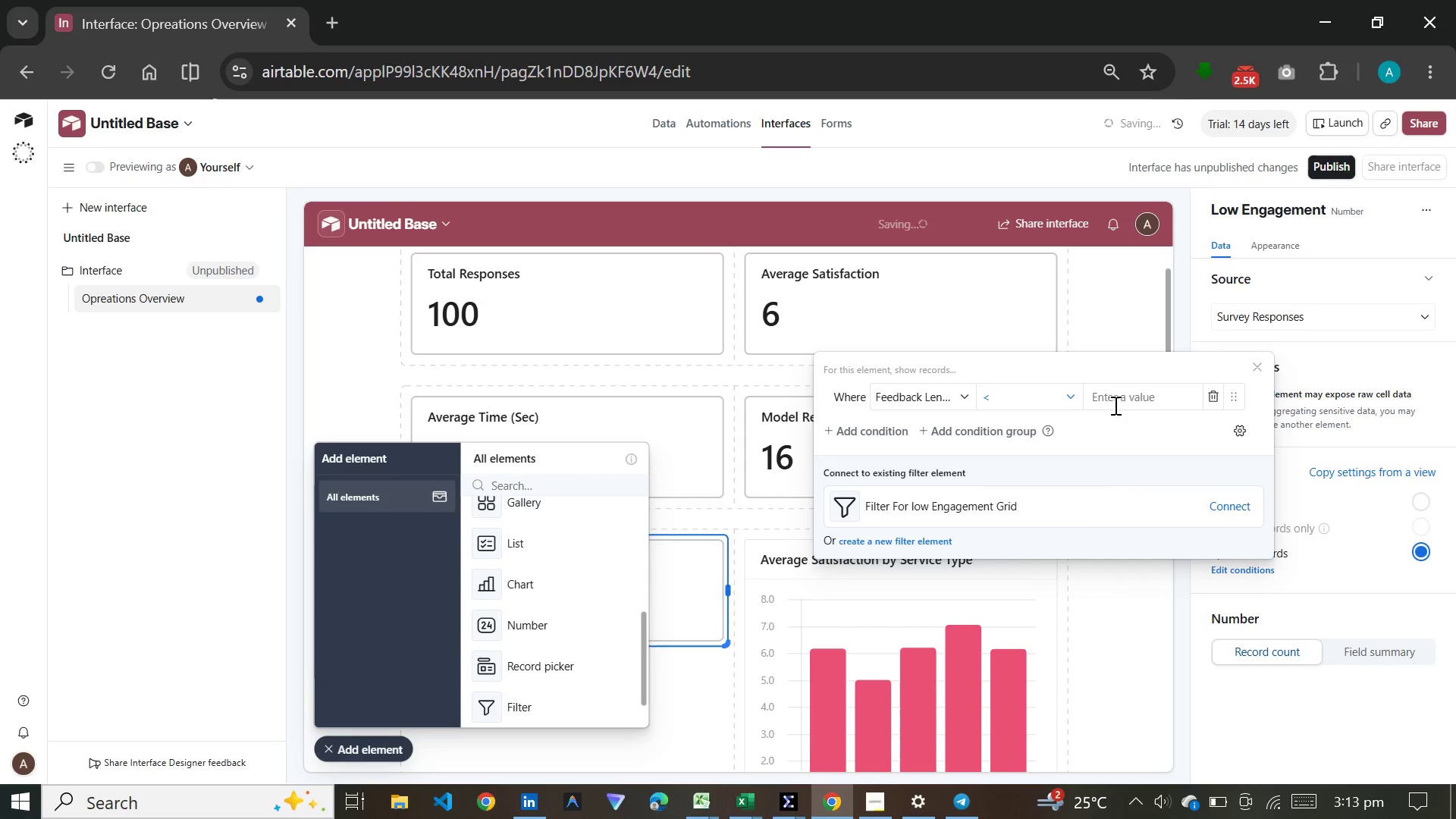 
left_click([1114, 405])
 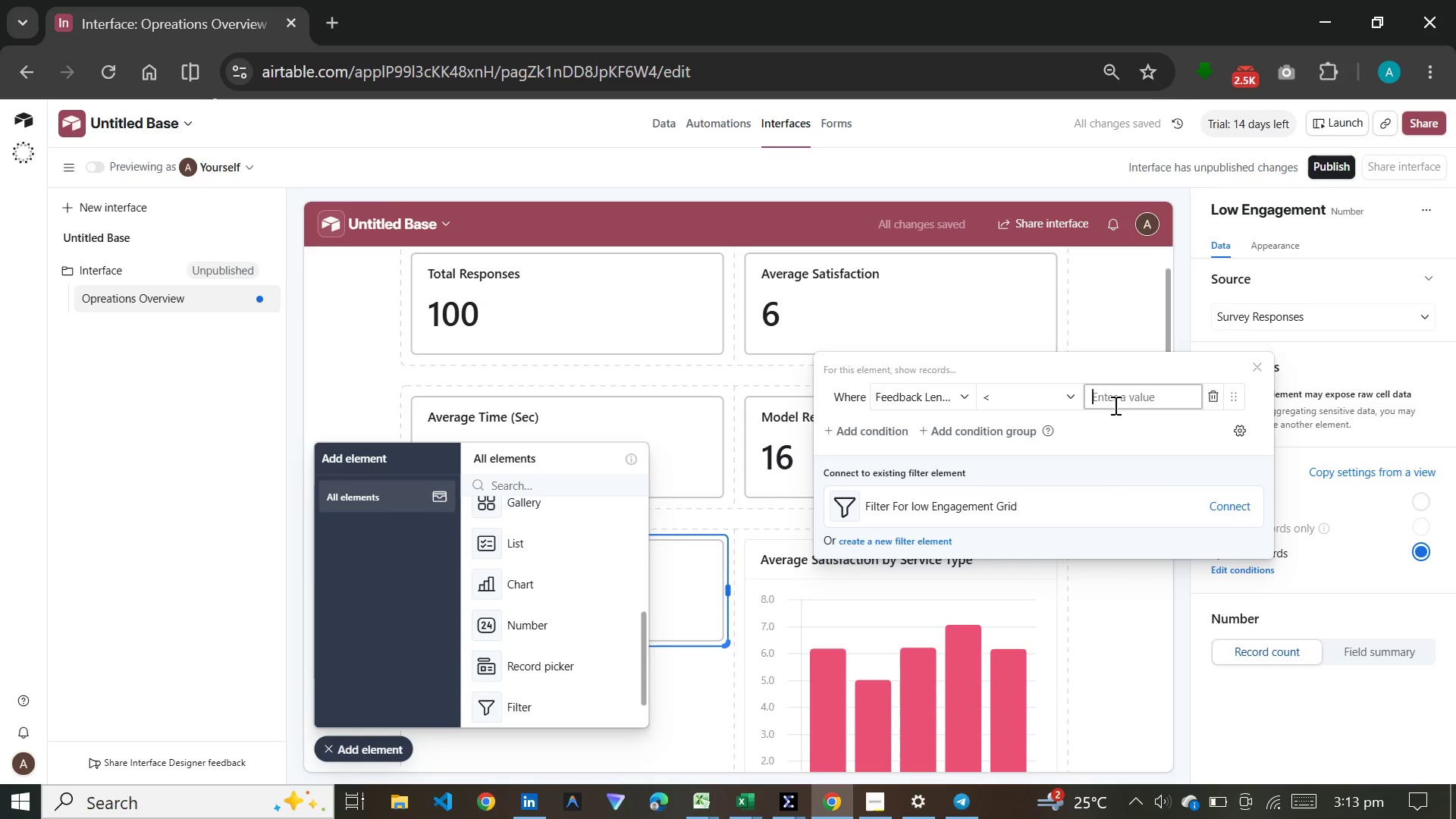 
type(20)
 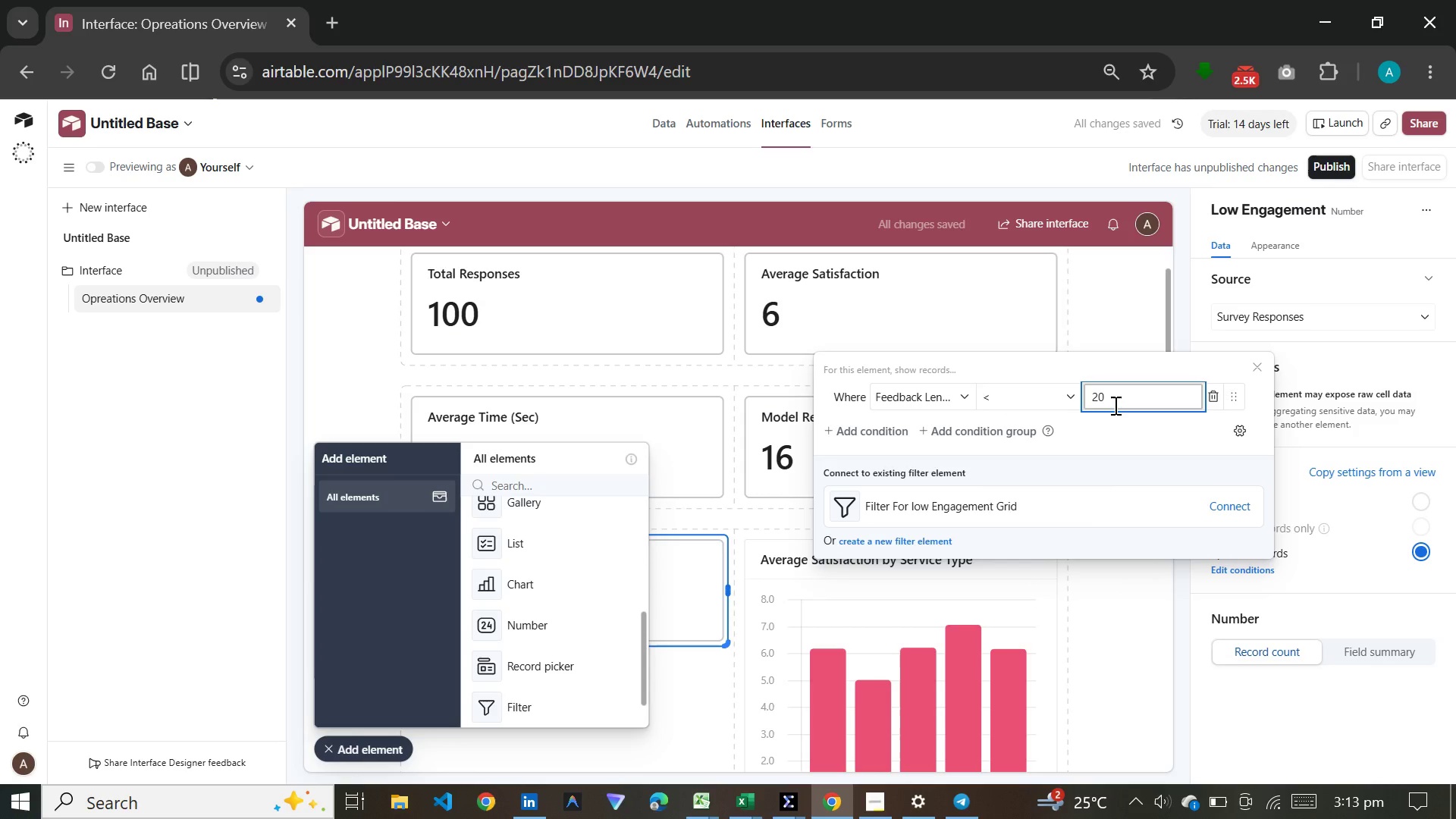 
key(Enter)
 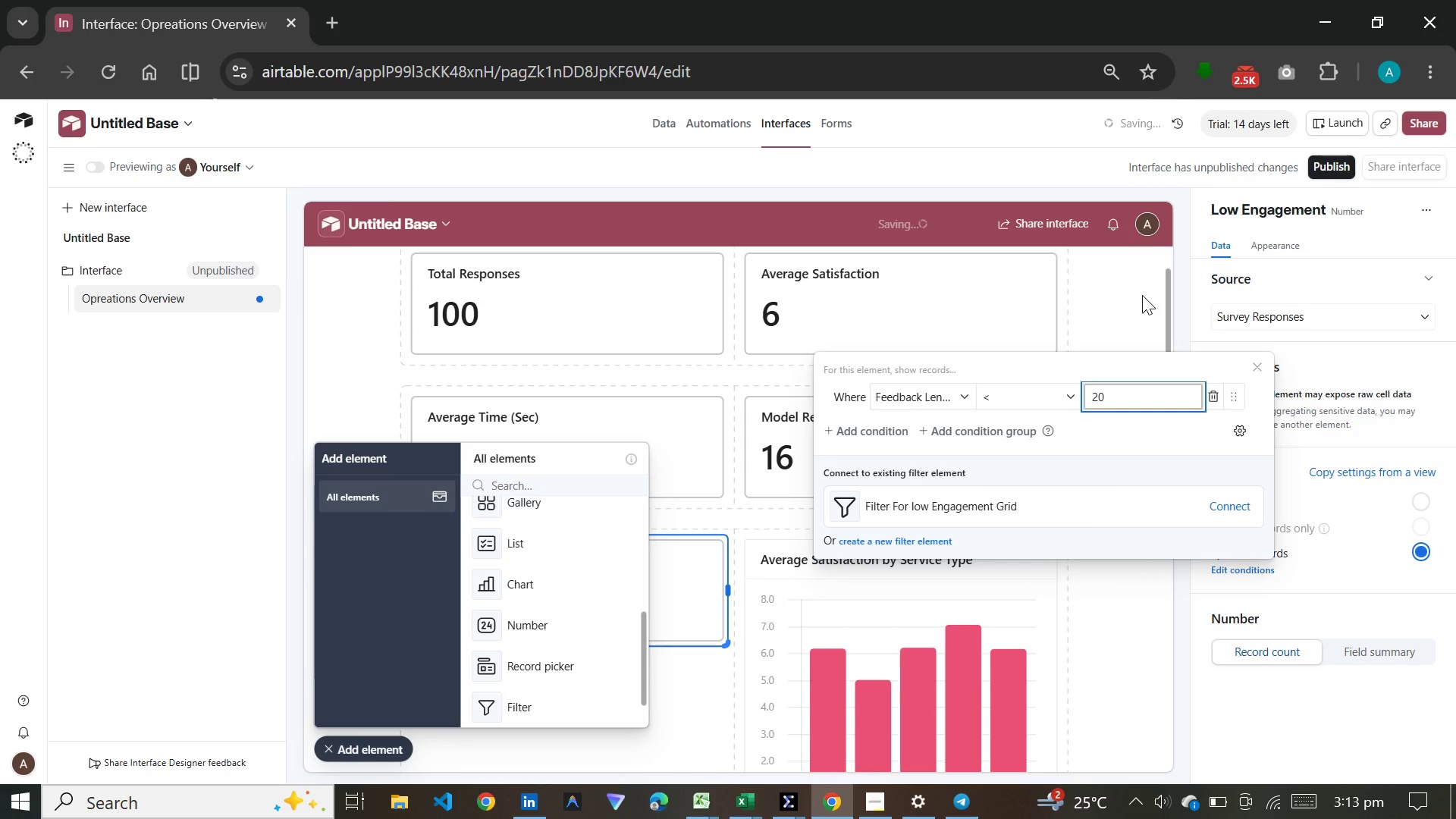 
left_click([1142, 295])
 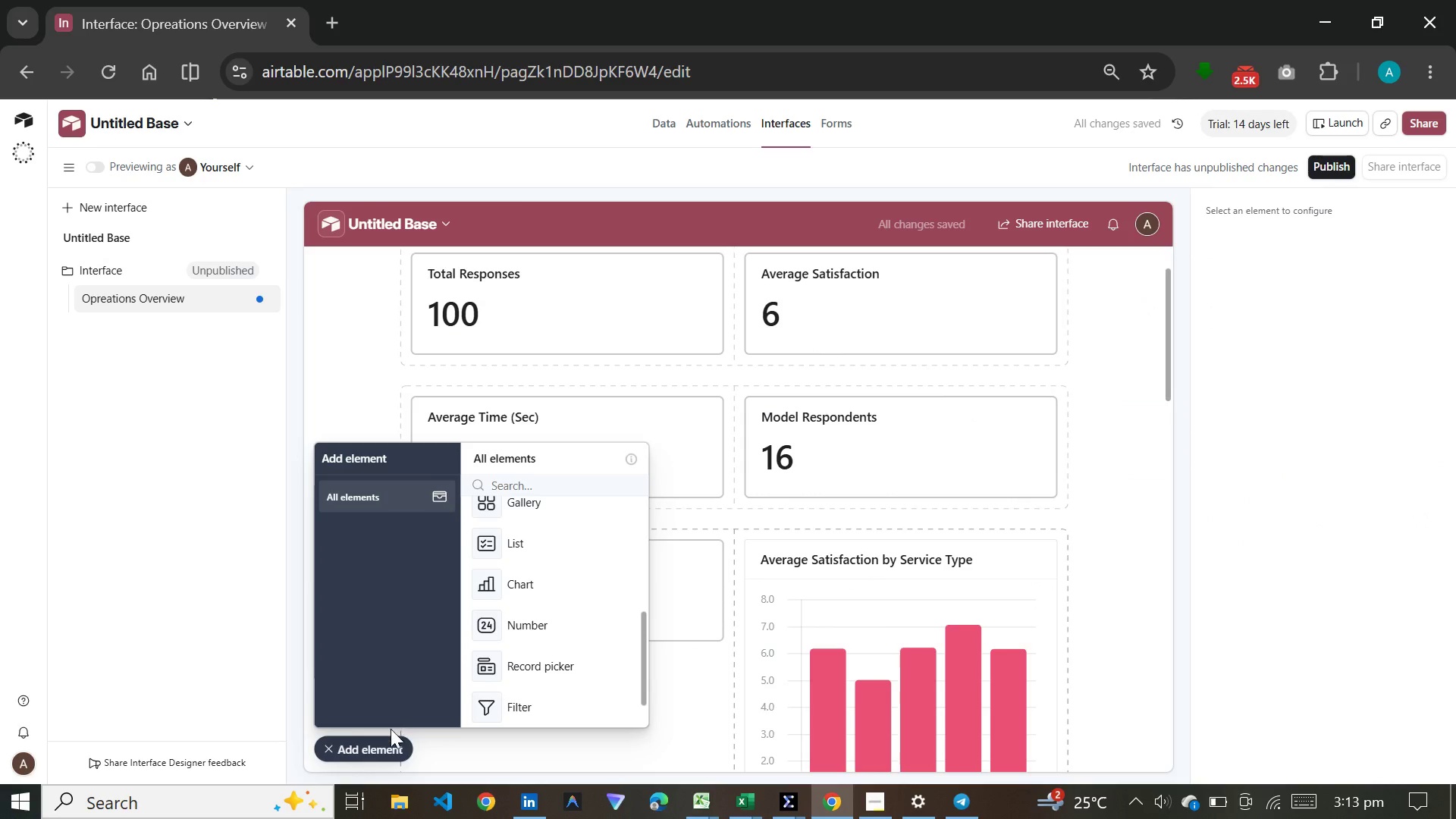 
left_click([388, 745])
 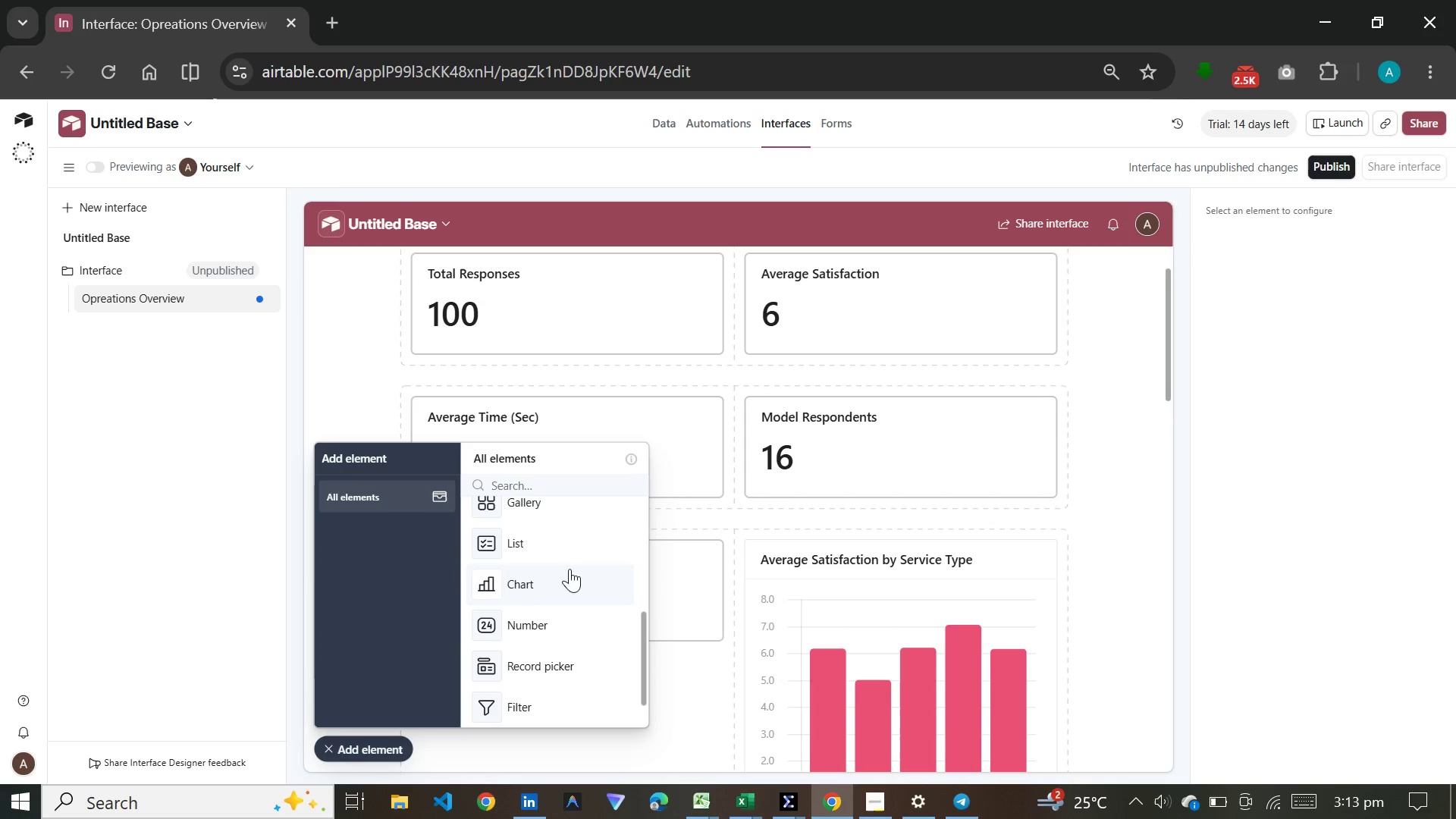 
left_click([549, 621])
 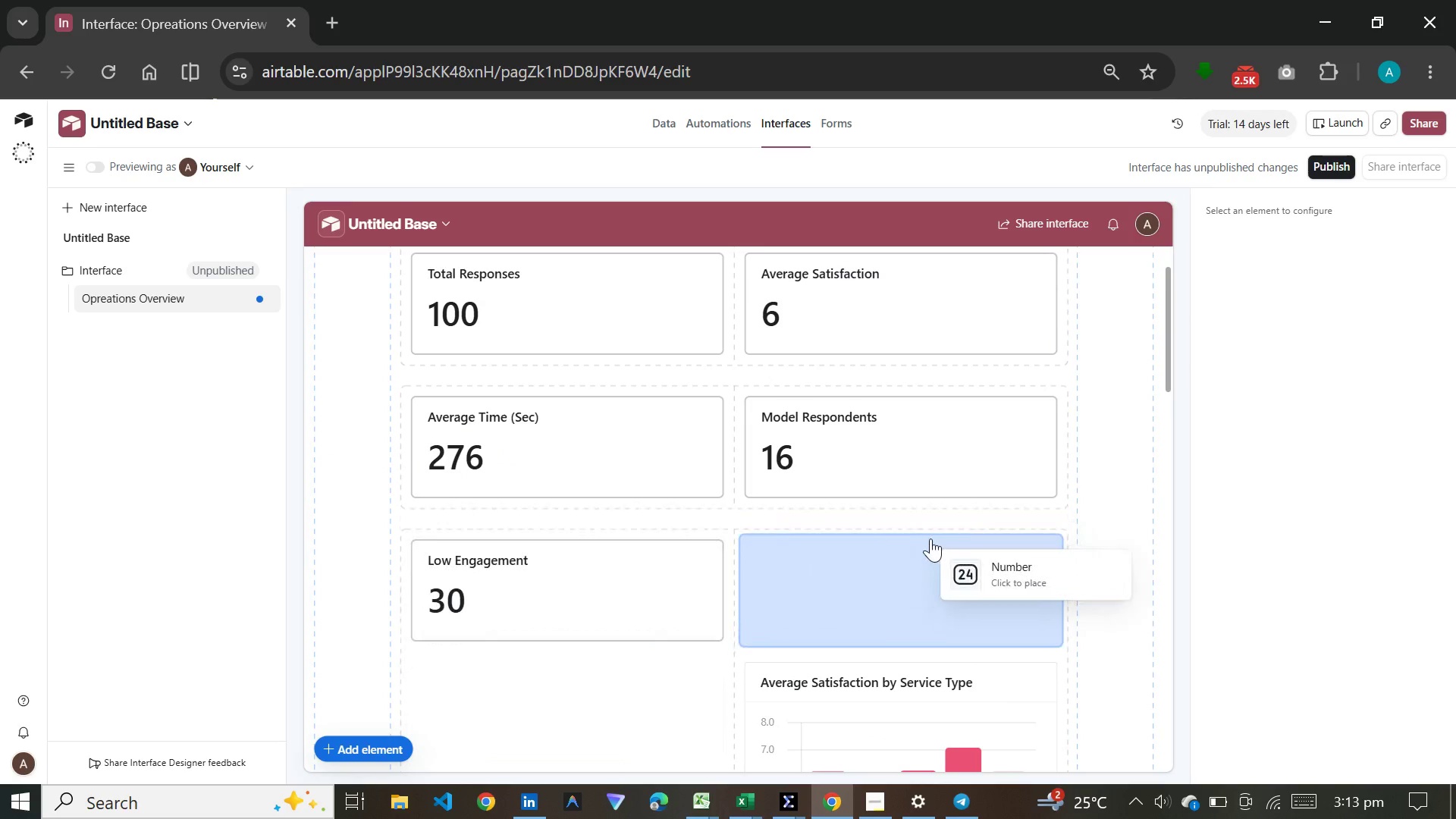 
left_click([930, 538])
 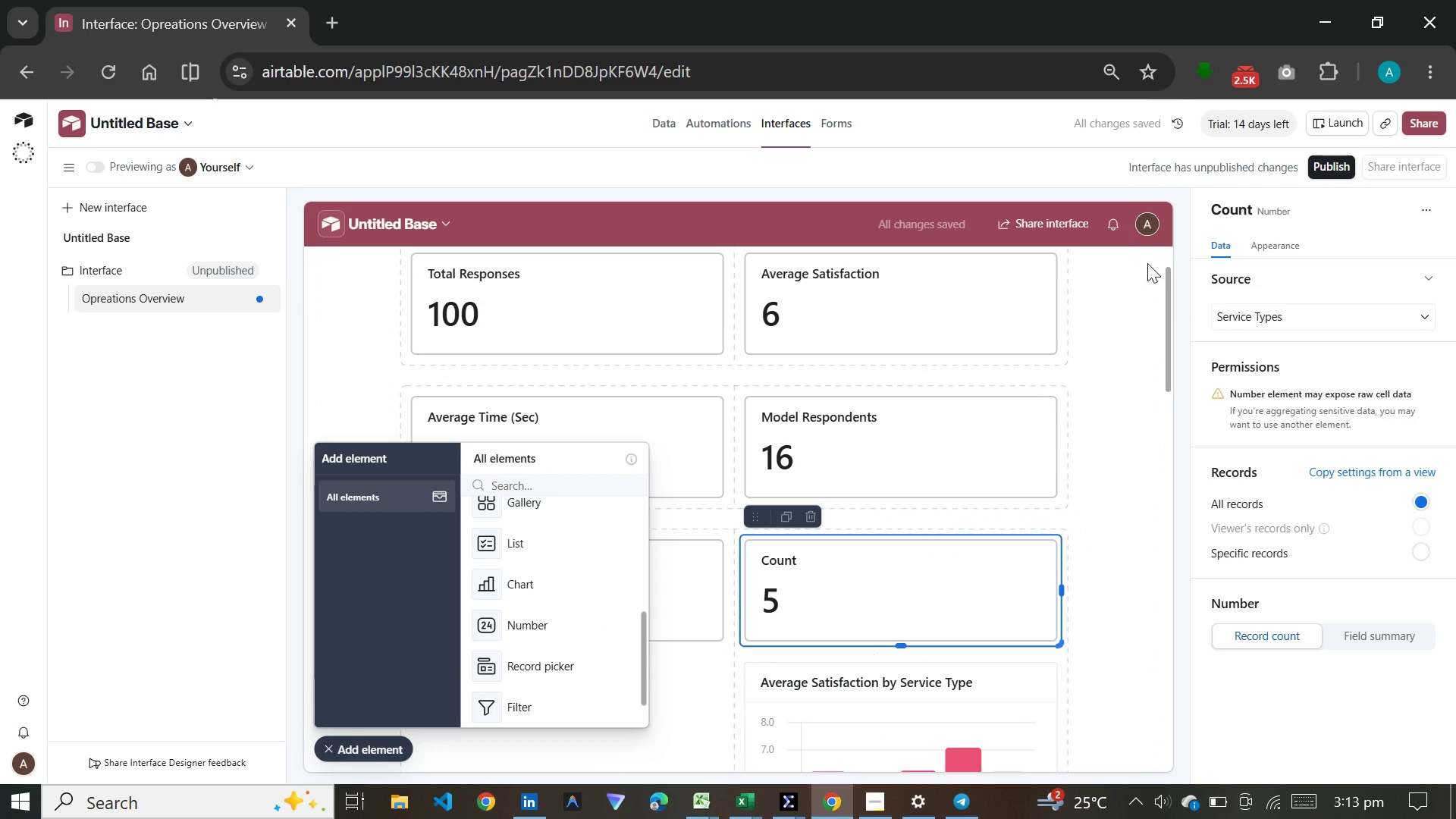 
left_click([1290, 322])
 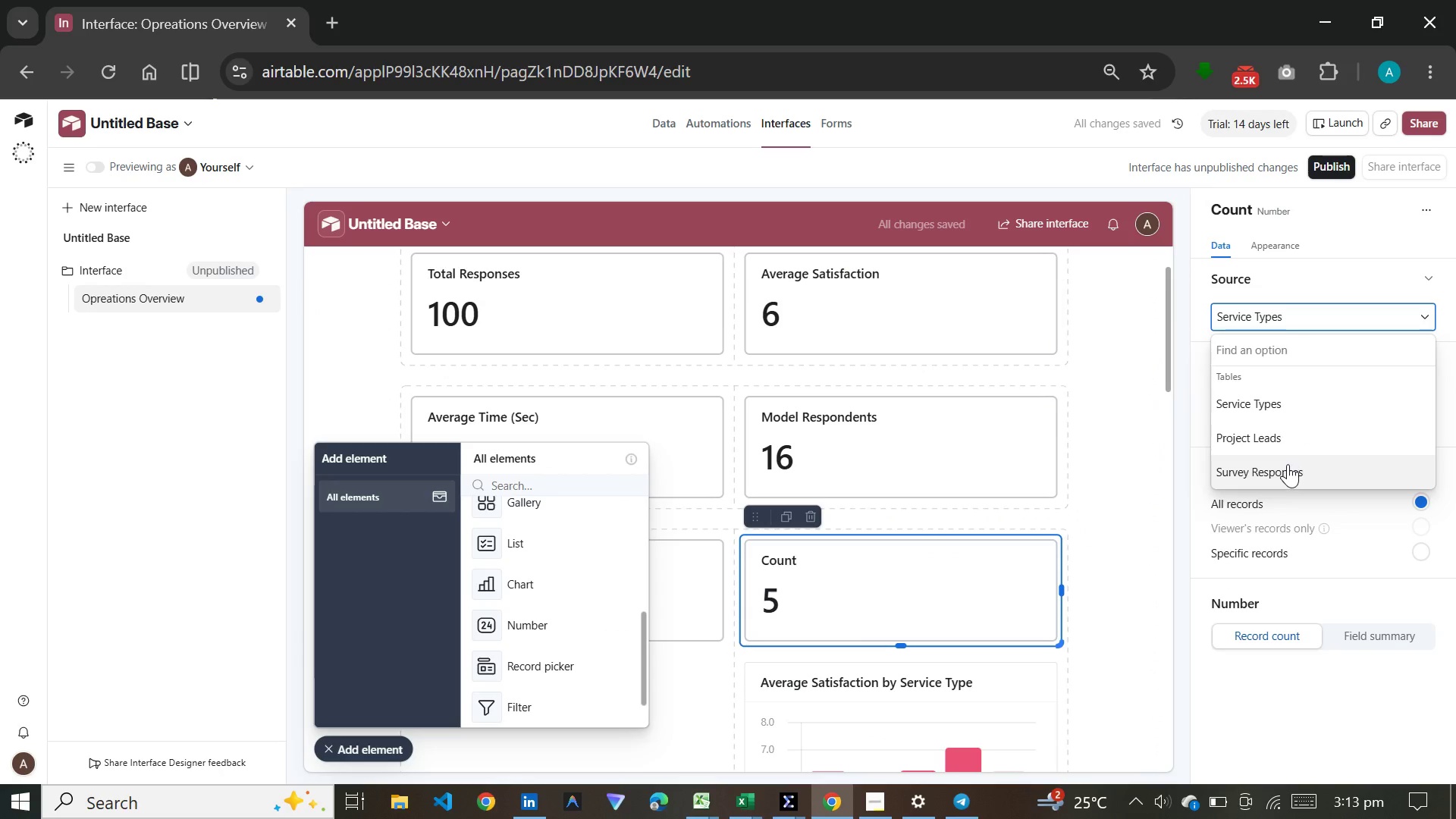 
left_click([1288, 464])
 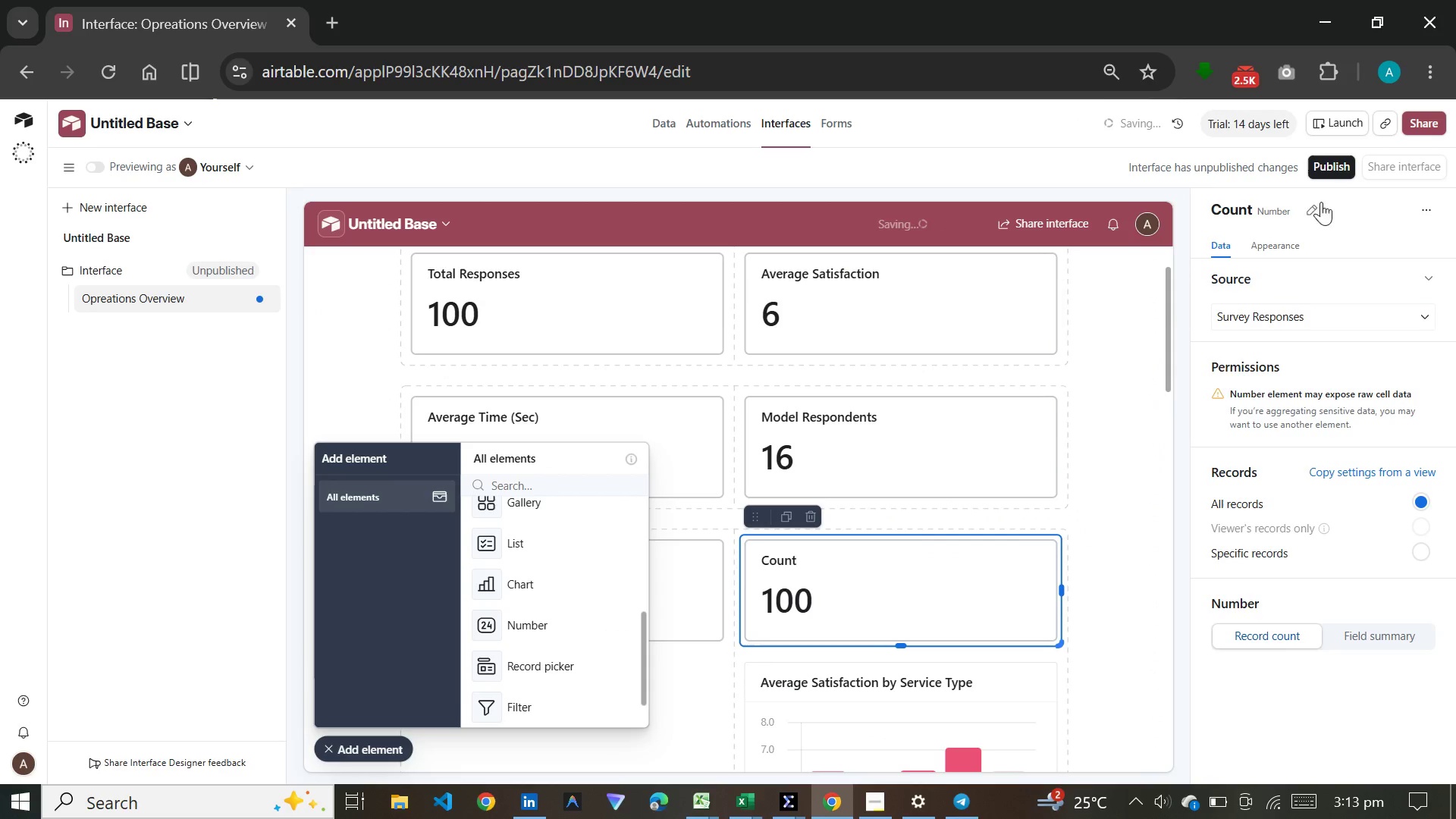 
left_click([1307, 207])
 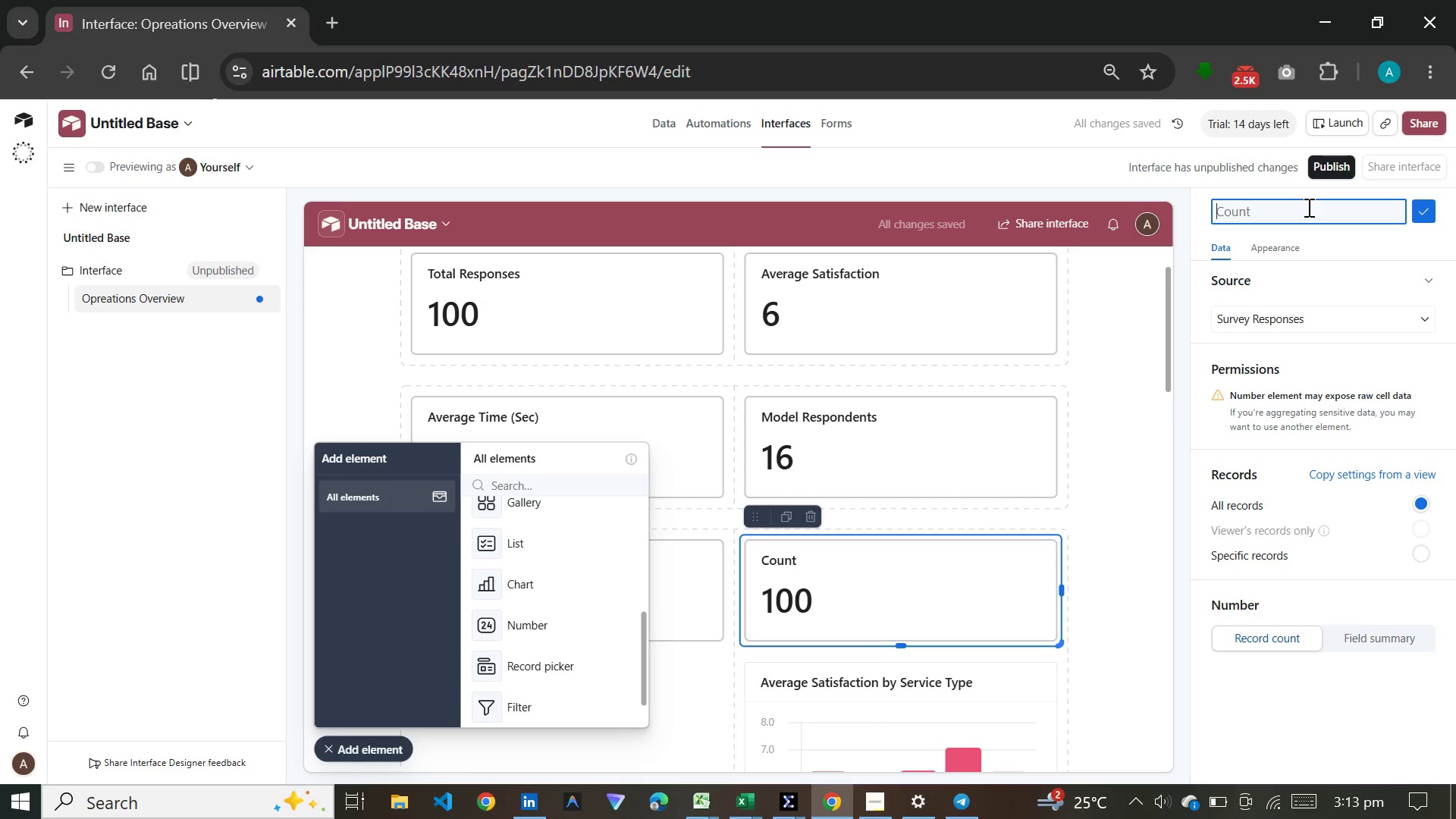 
type(Mobilr)
key(Backspace)
type(e Responses)
 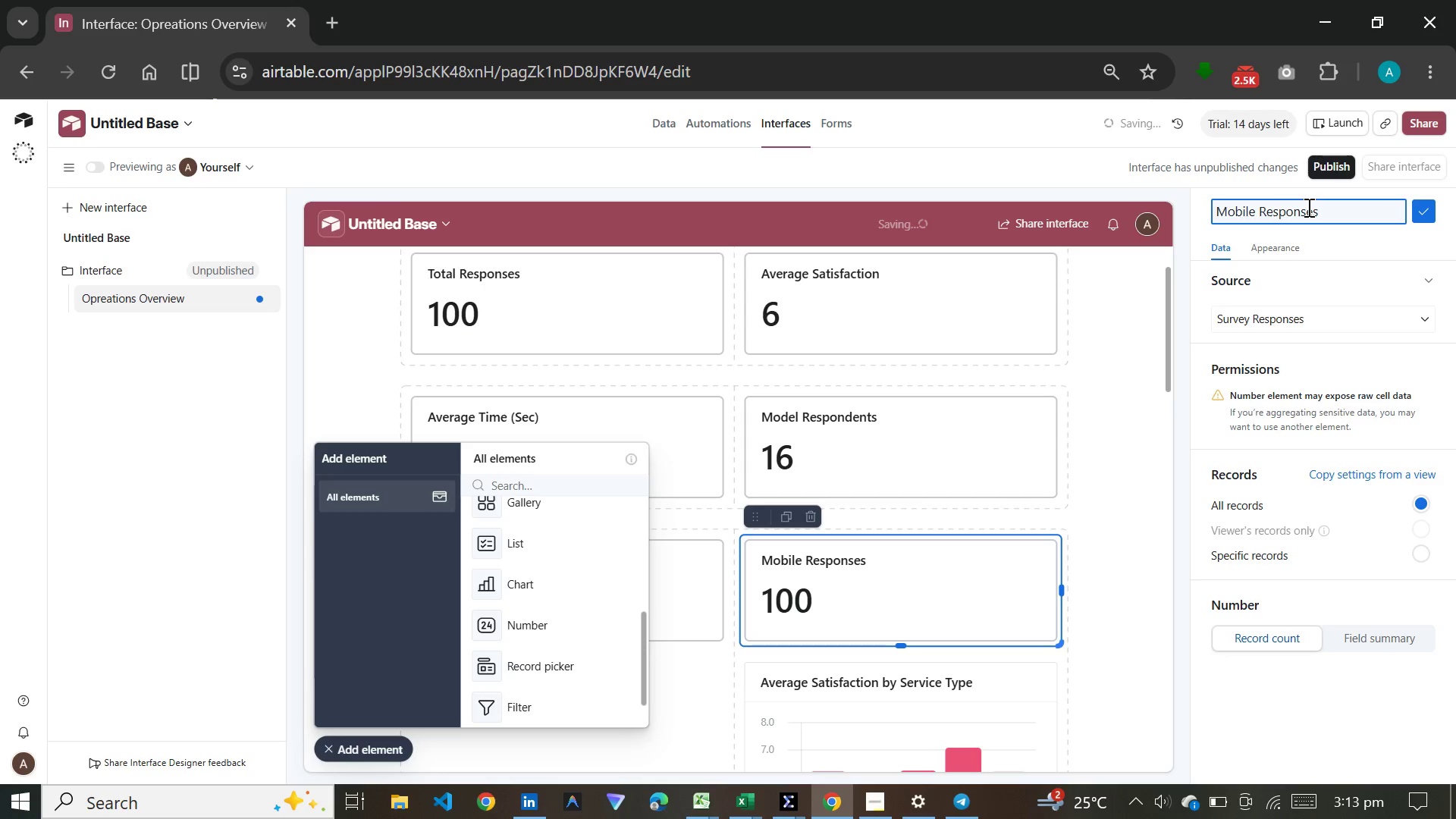 
key(Enter)
 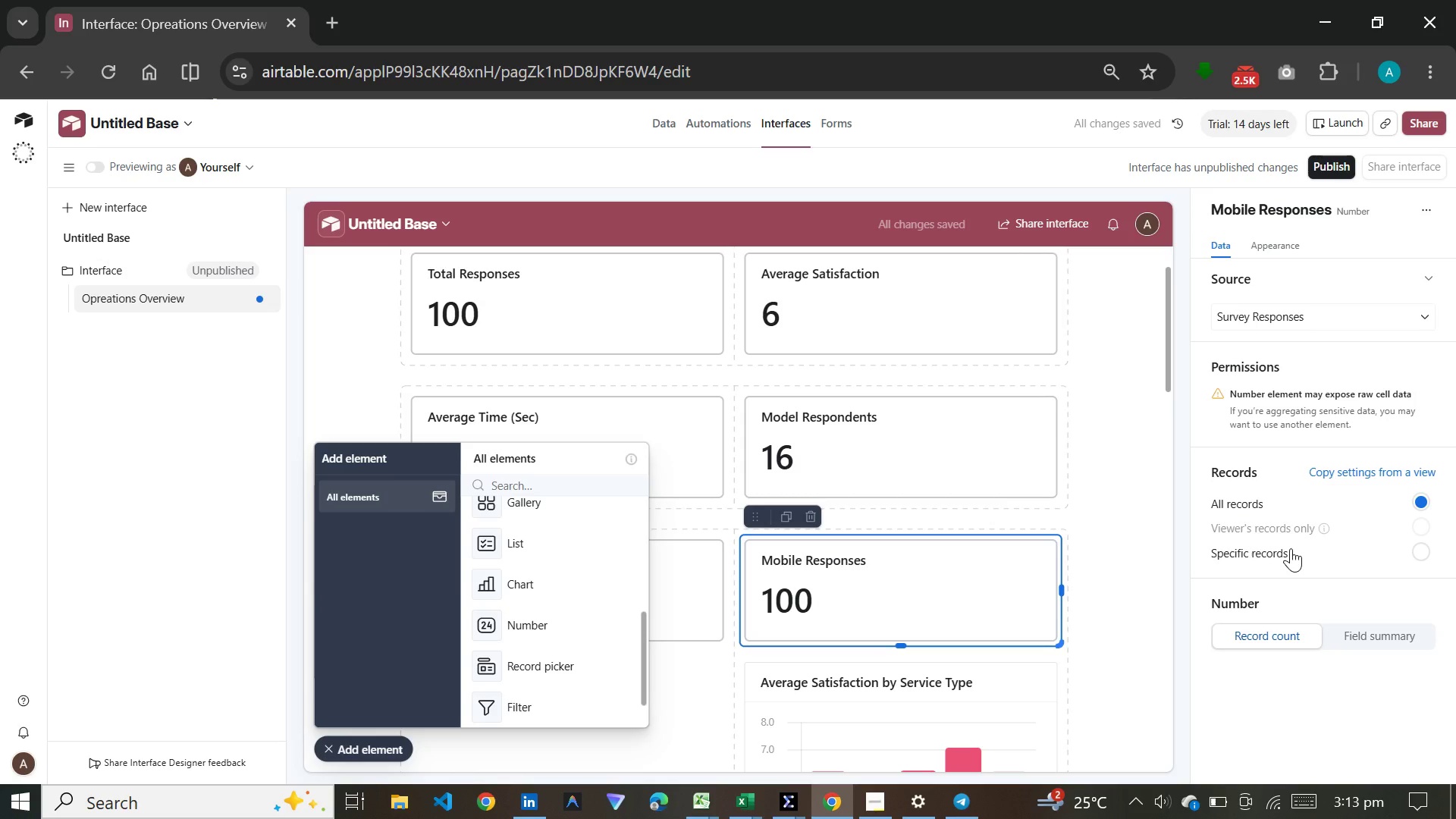 
wait(6.75)
 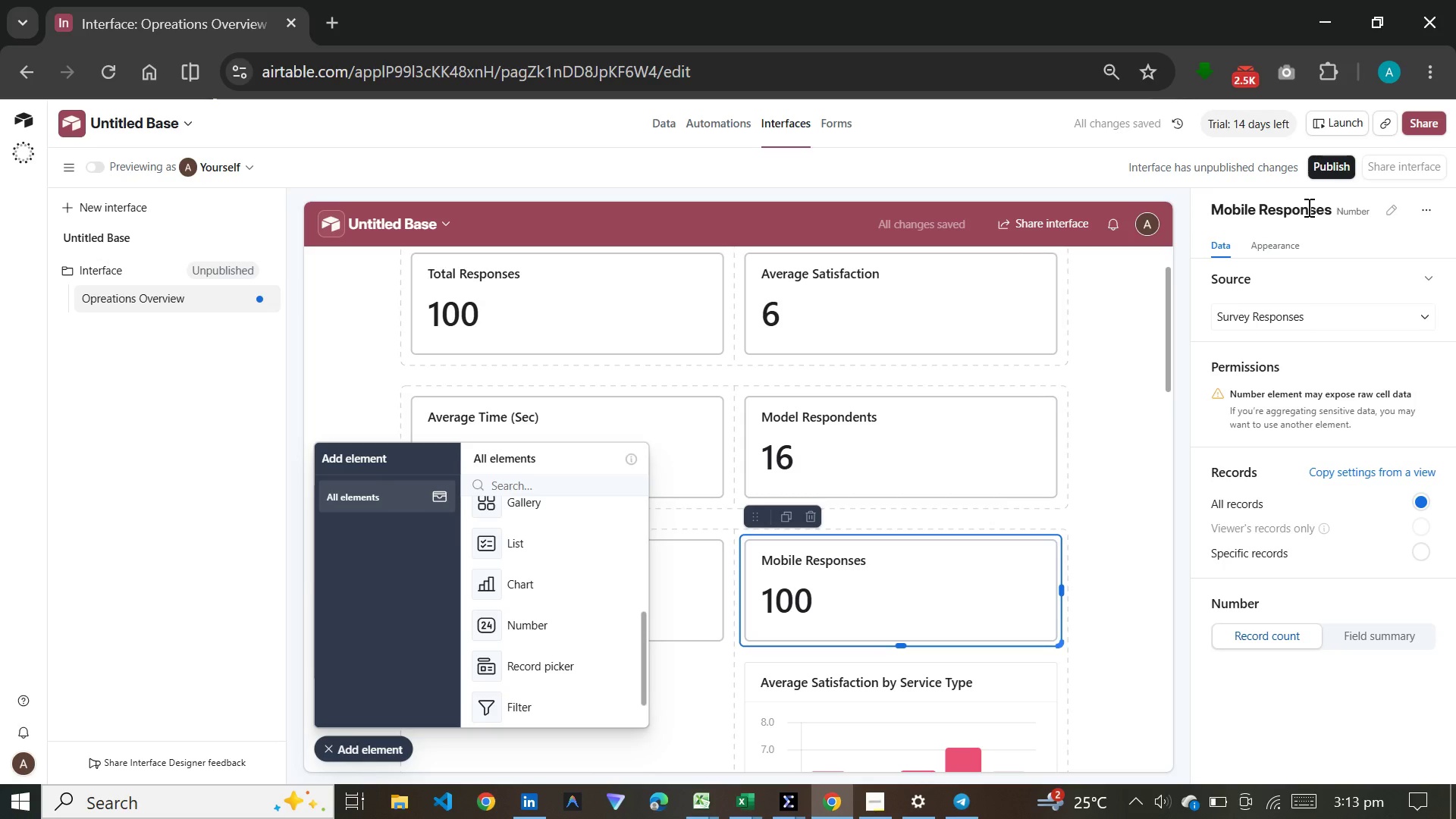 
left_click([1291, 548])
 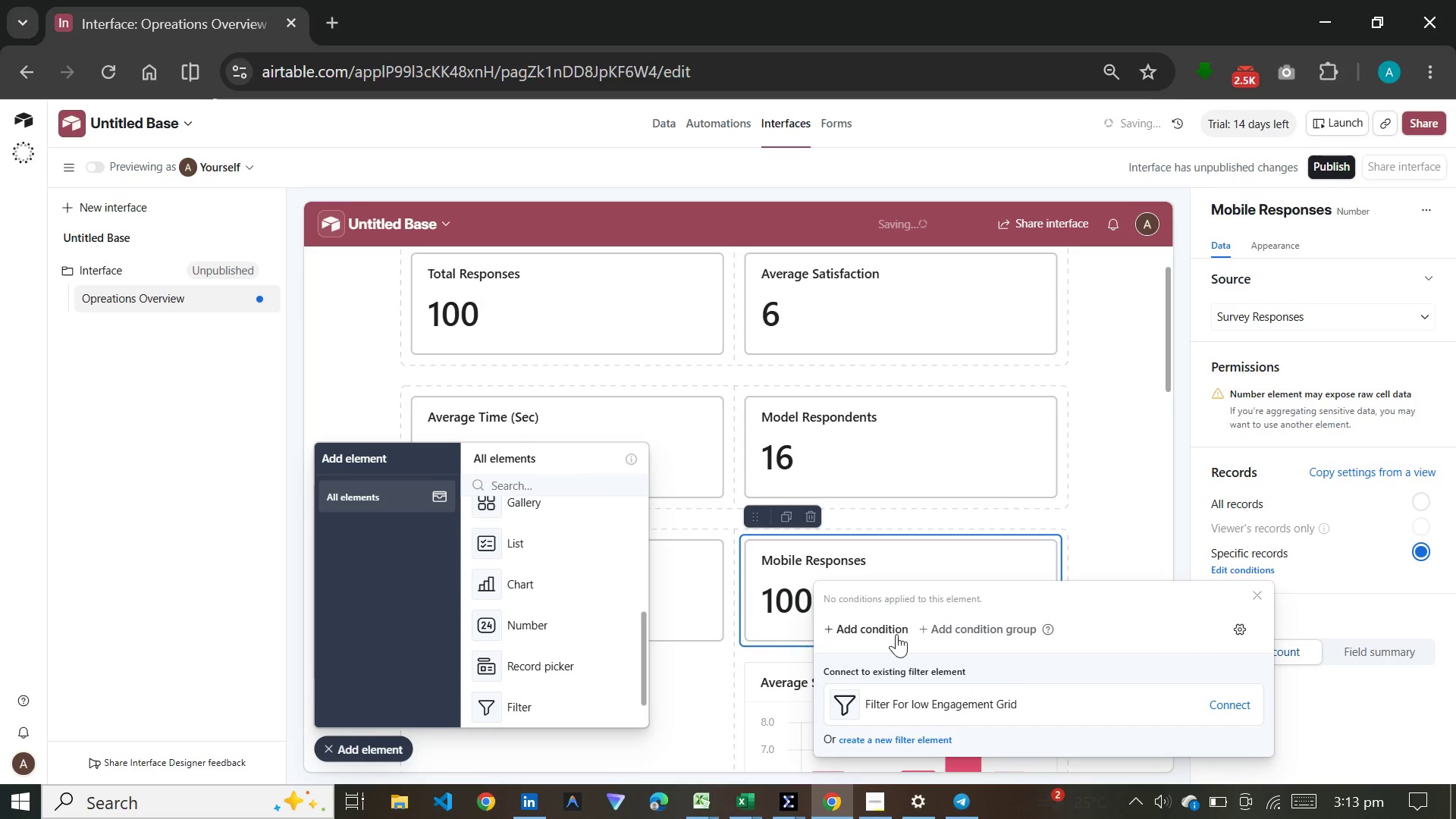 
left_click([896, 629])
 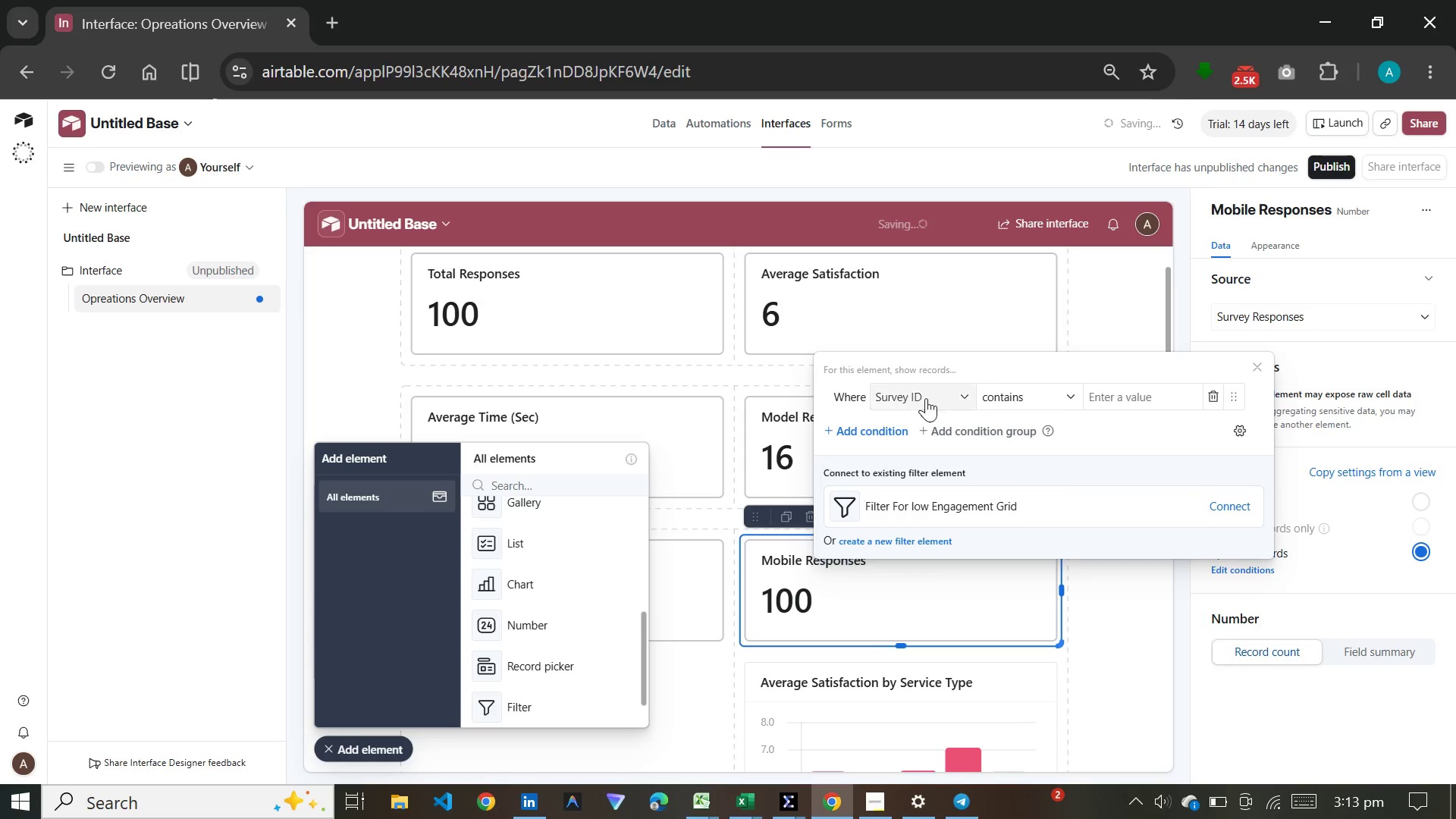 
left_click([927, 398])
 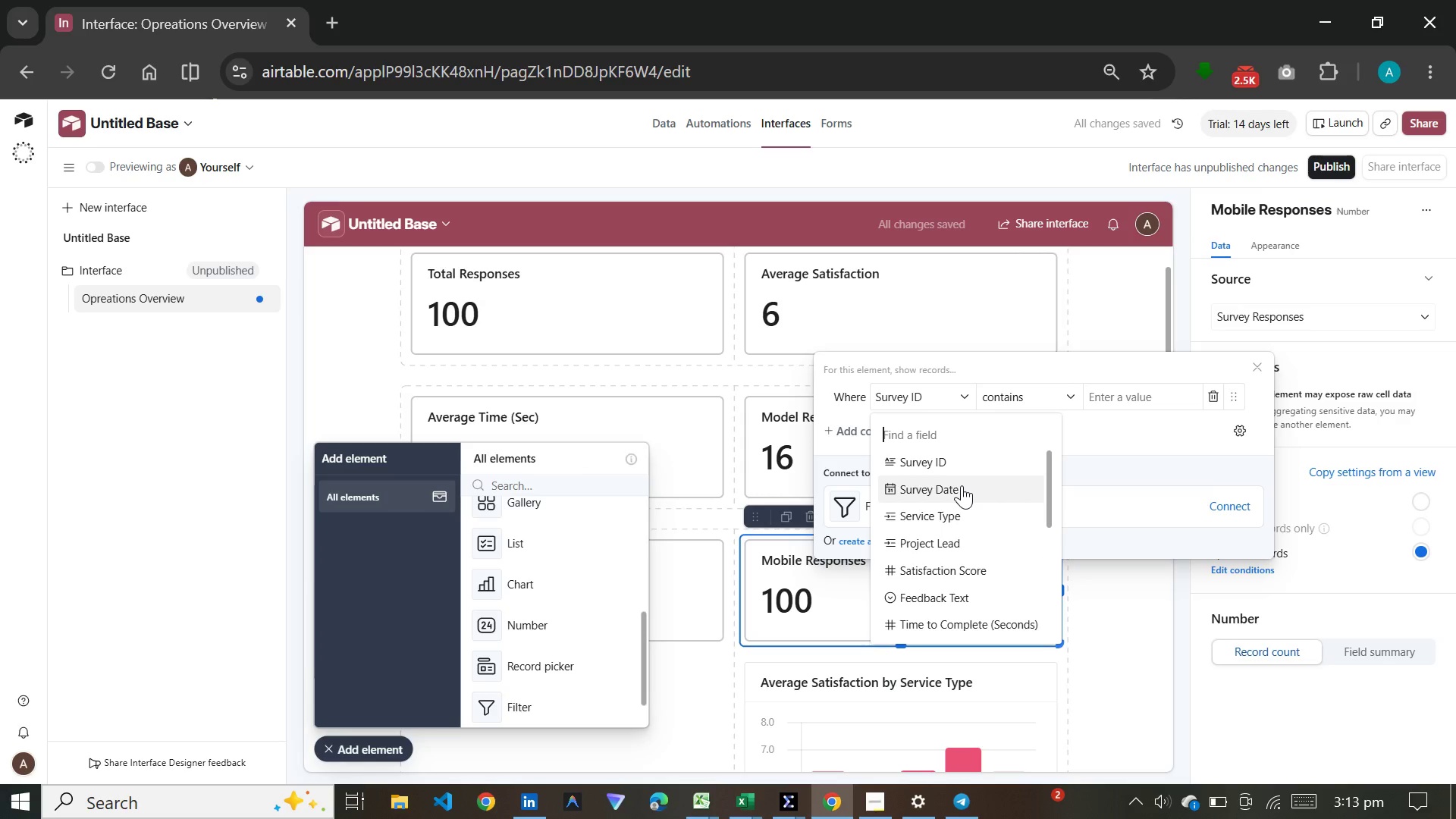 
scroll: coordinate [962, 485], scroll_direction: down, amount: 4.0
 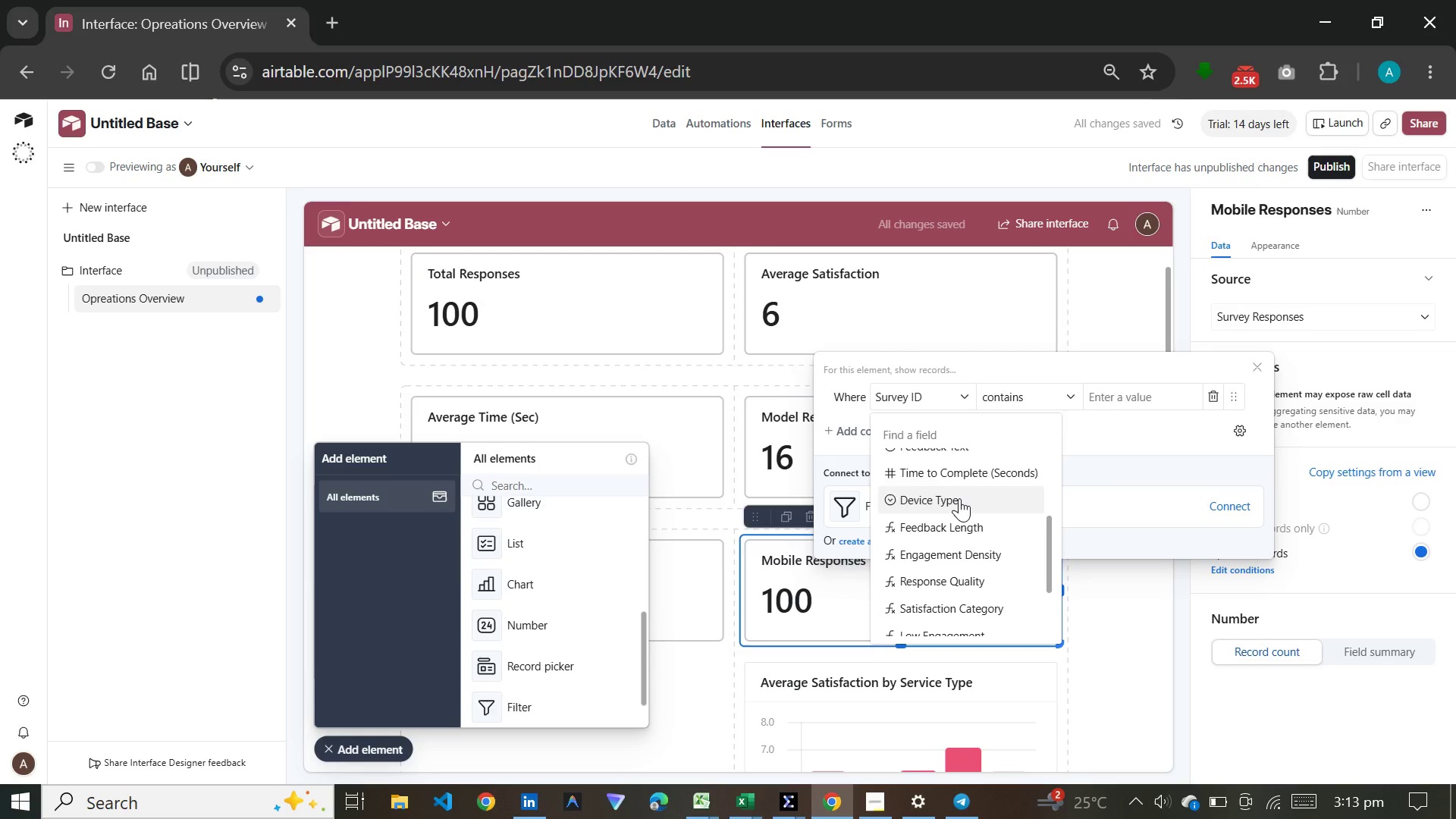 
left_click([959, 498])
 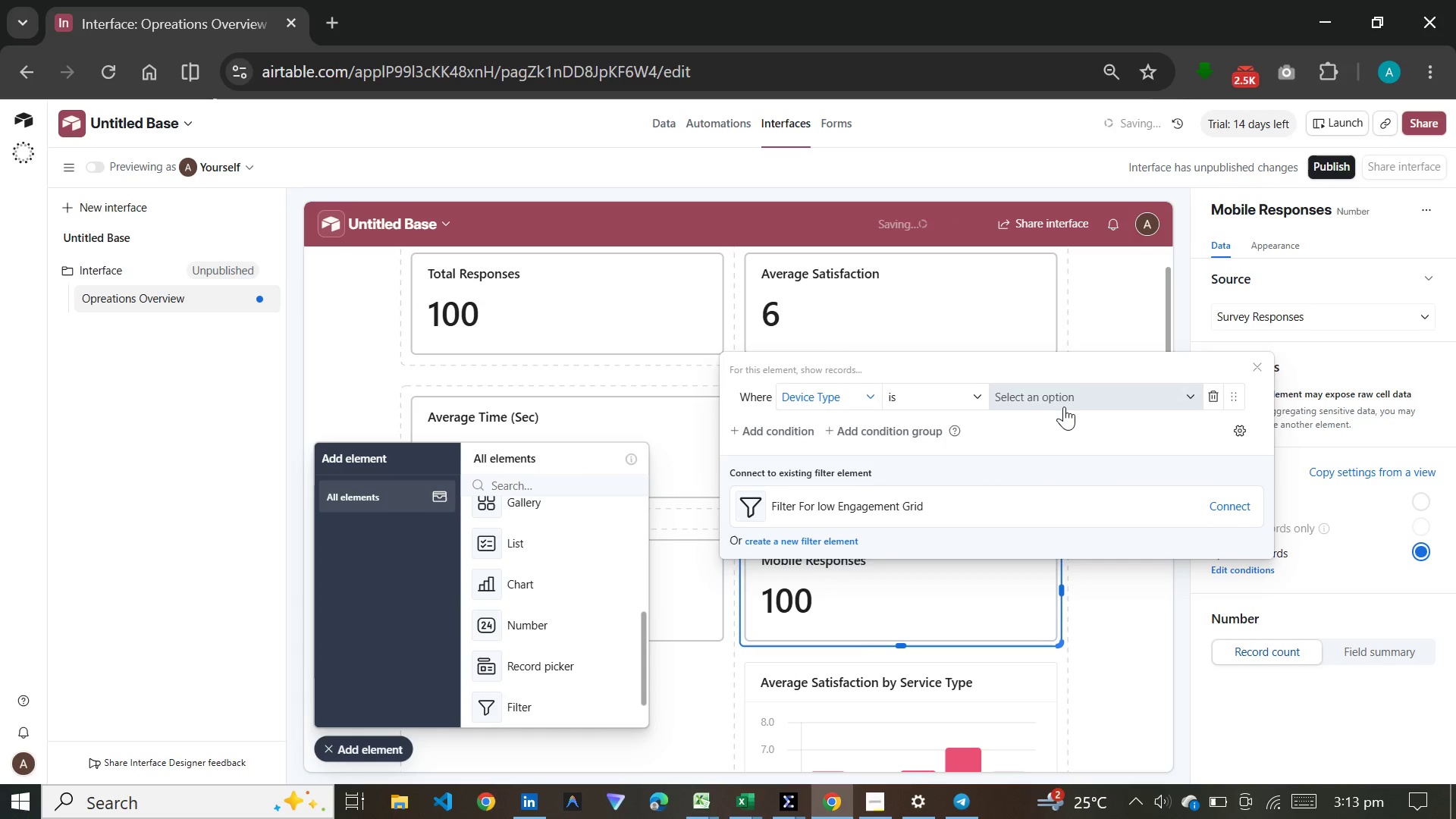 
left_click([1064, 406])
 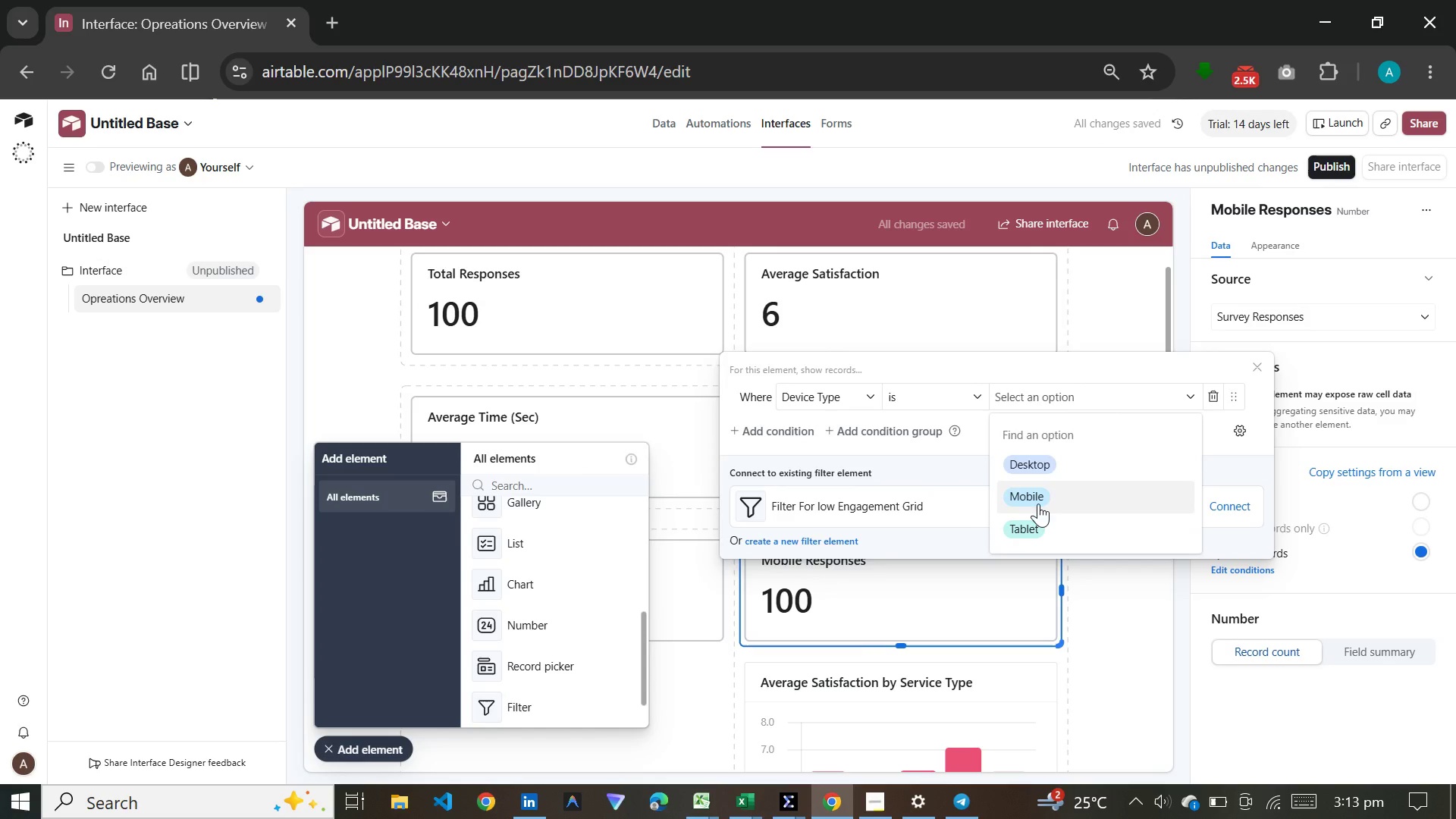 
left_click([1038, 494])
 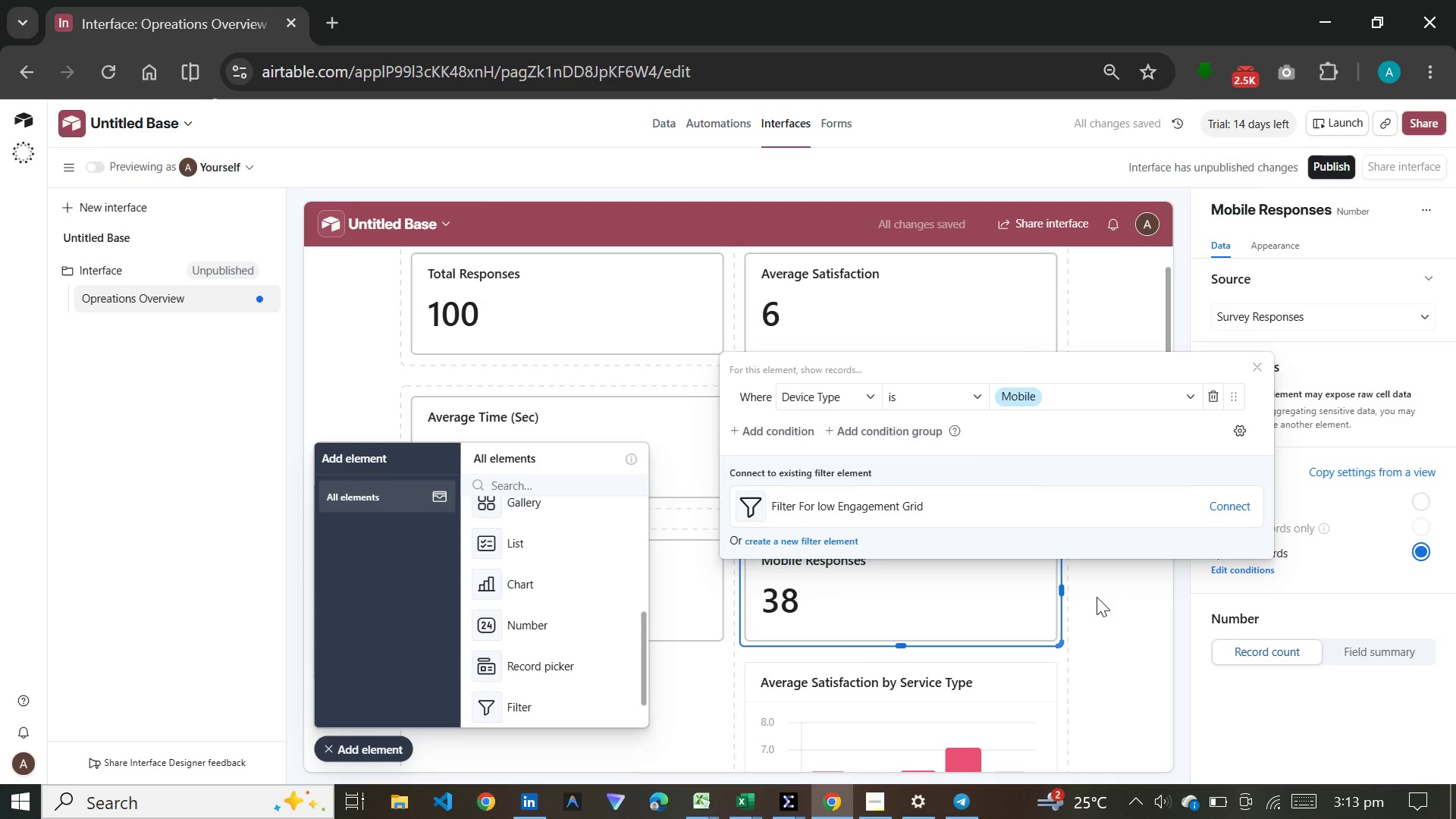 
left_click([1097, 597])
 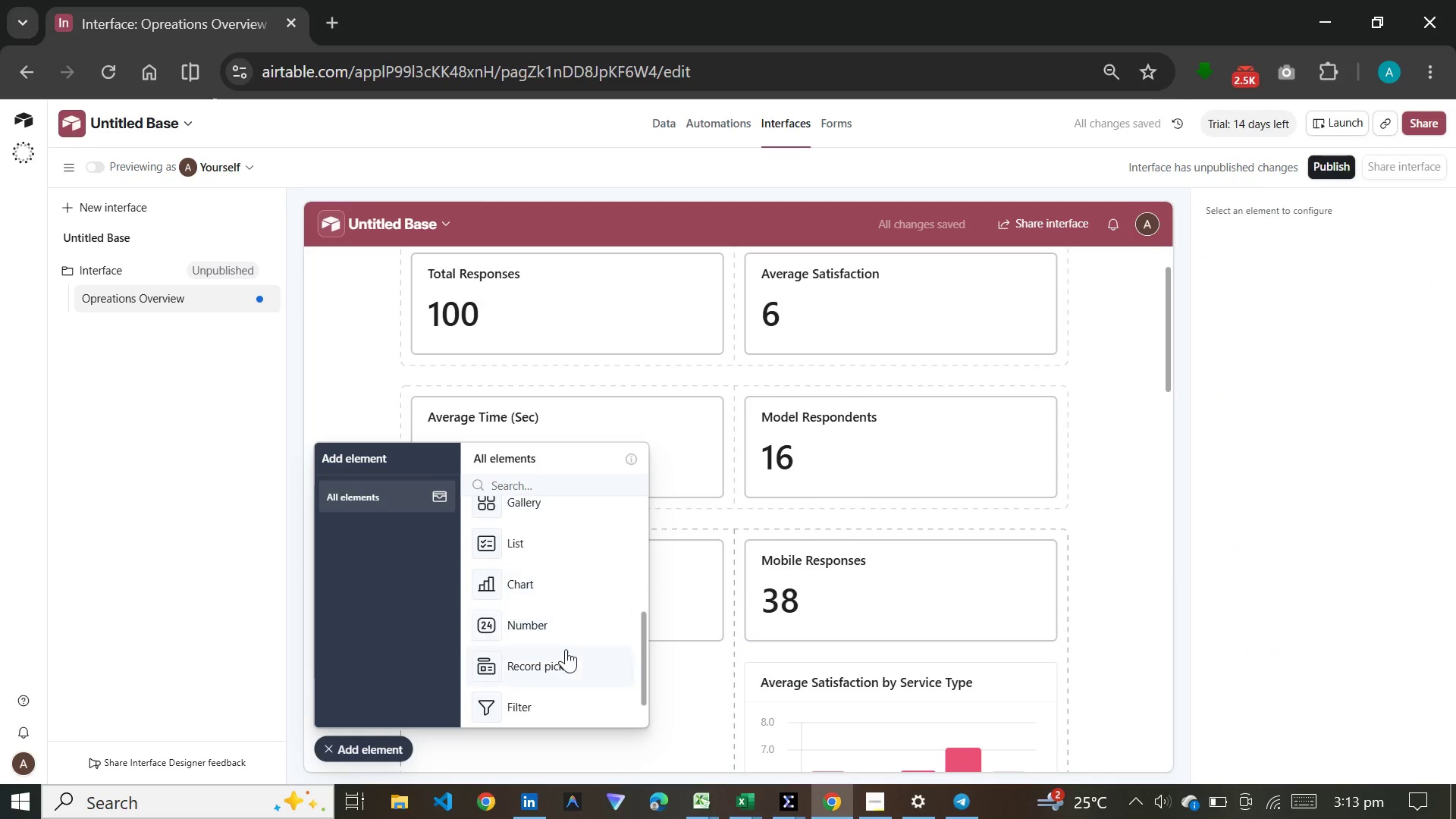 
left_click([557, 610])
 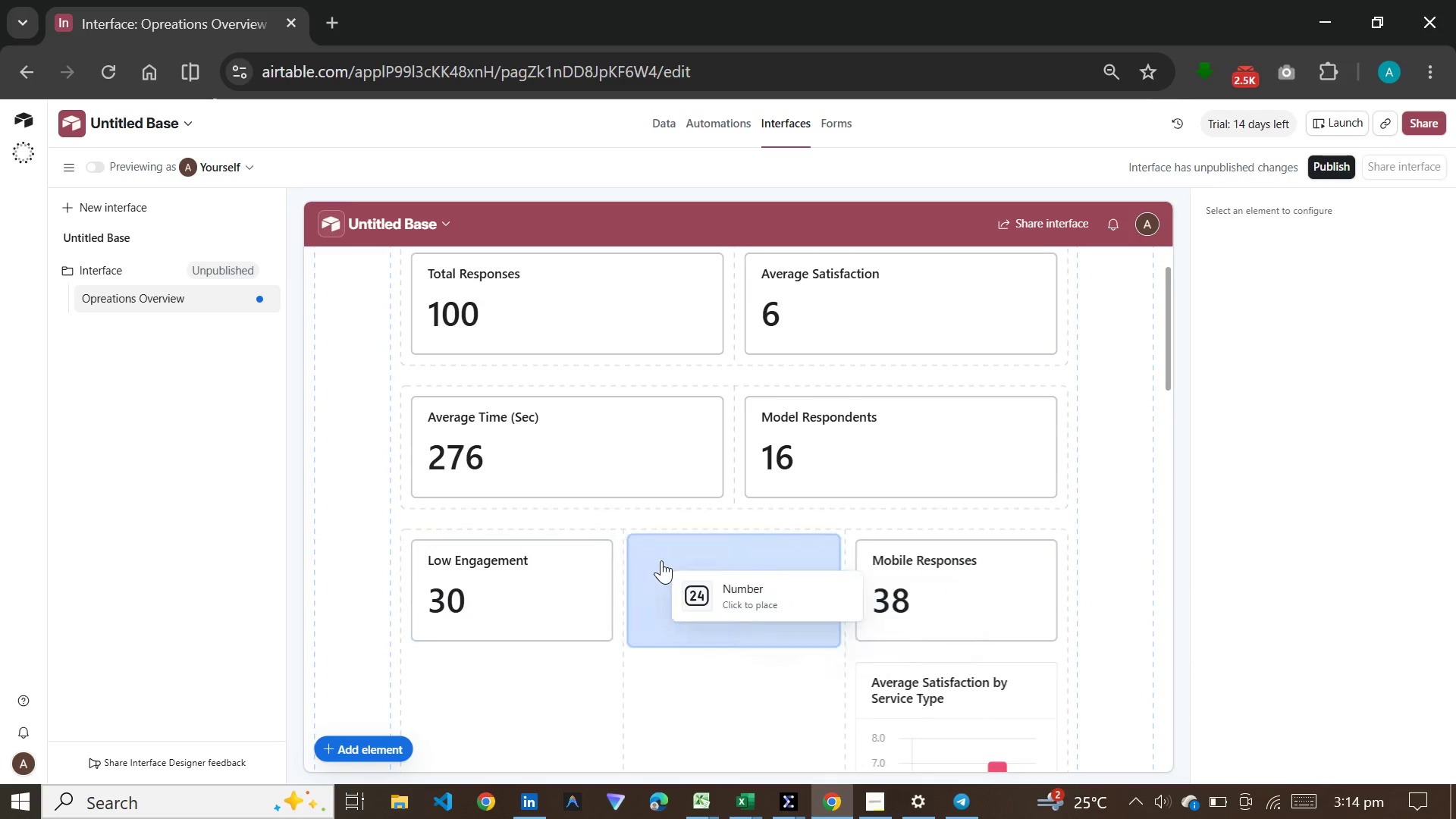 
wait(12.39)
 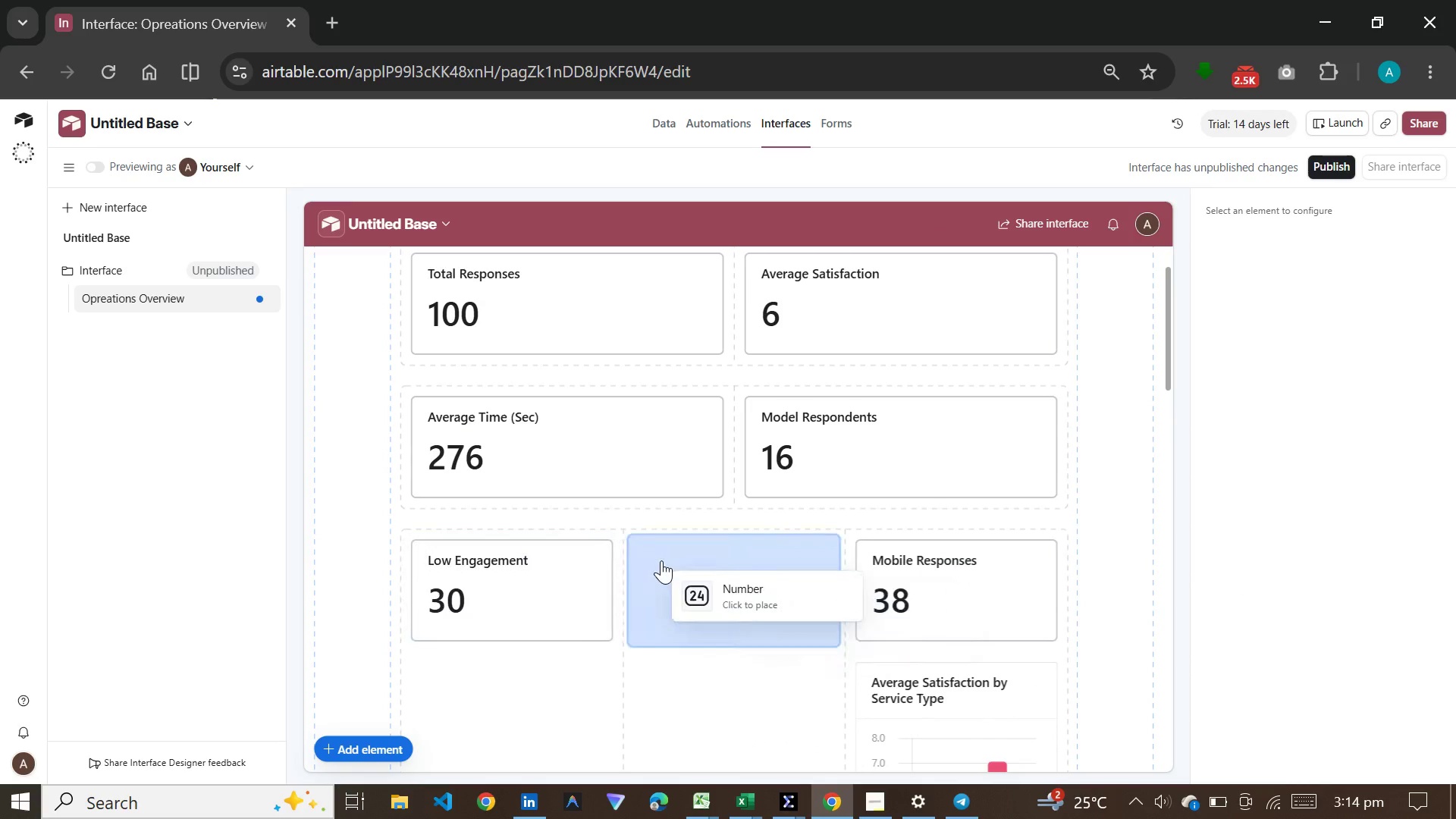 
left_click([661, 560])
 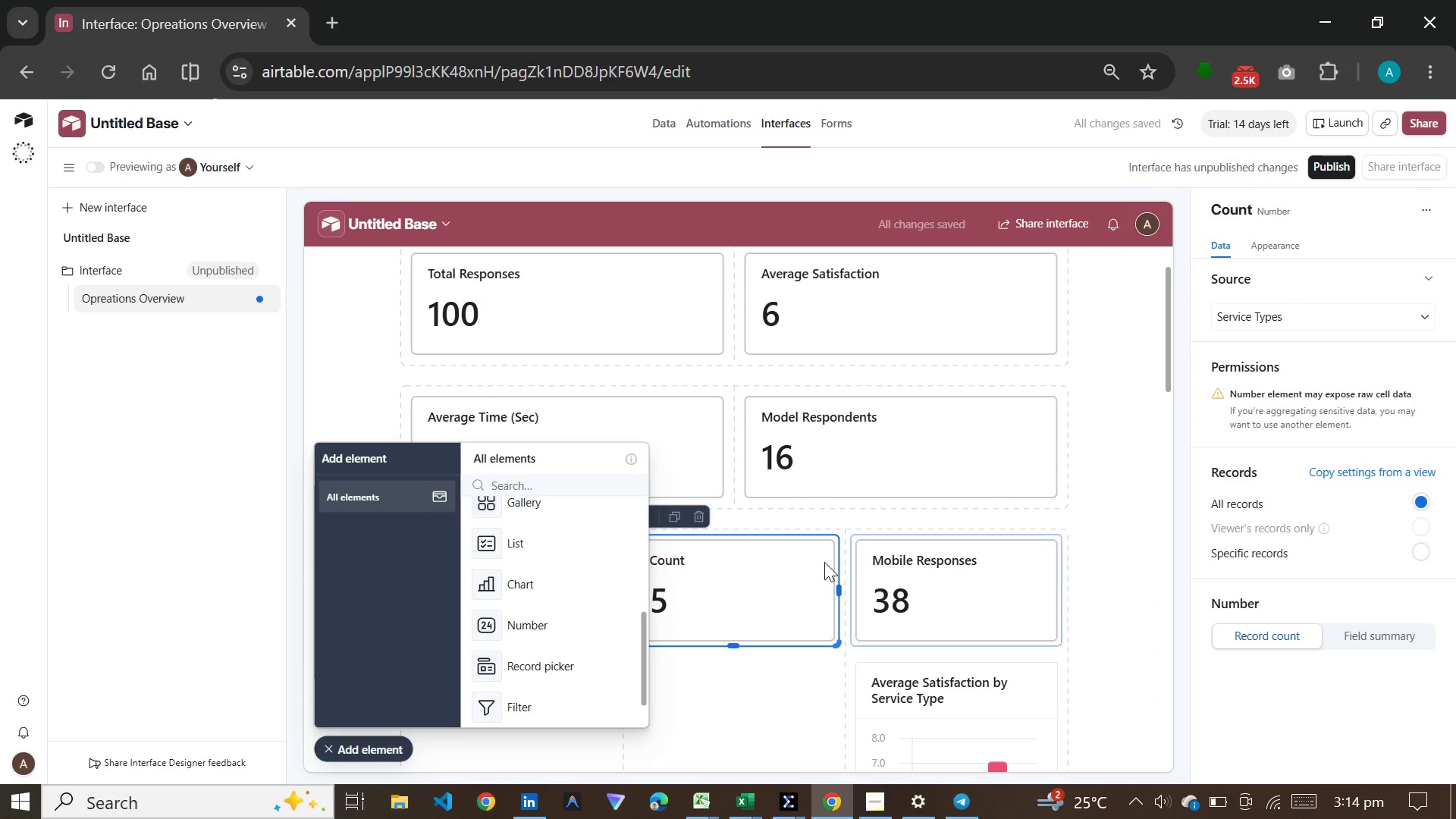 
wait(5.36)
 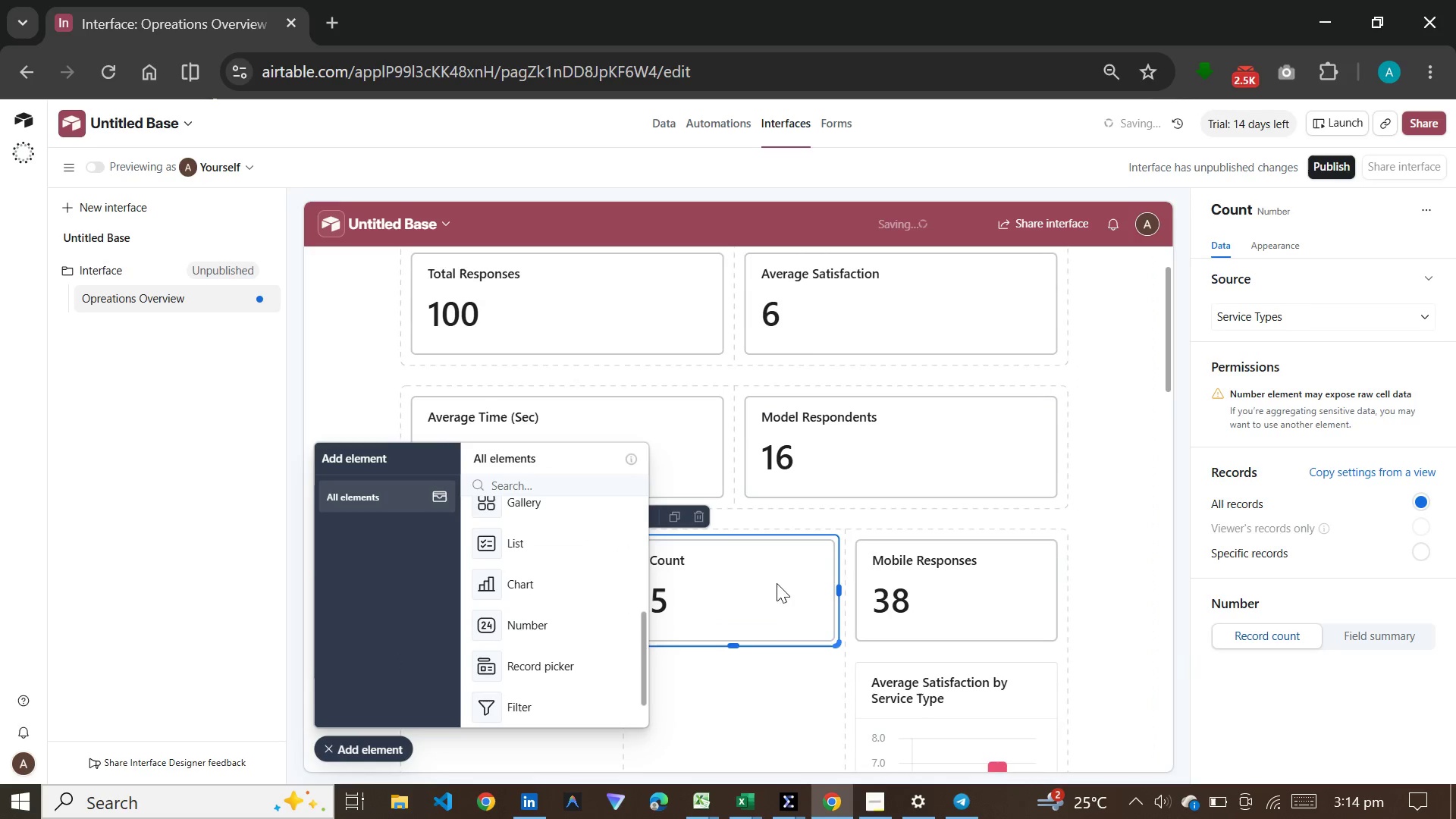 
left_click([1310, 208])
 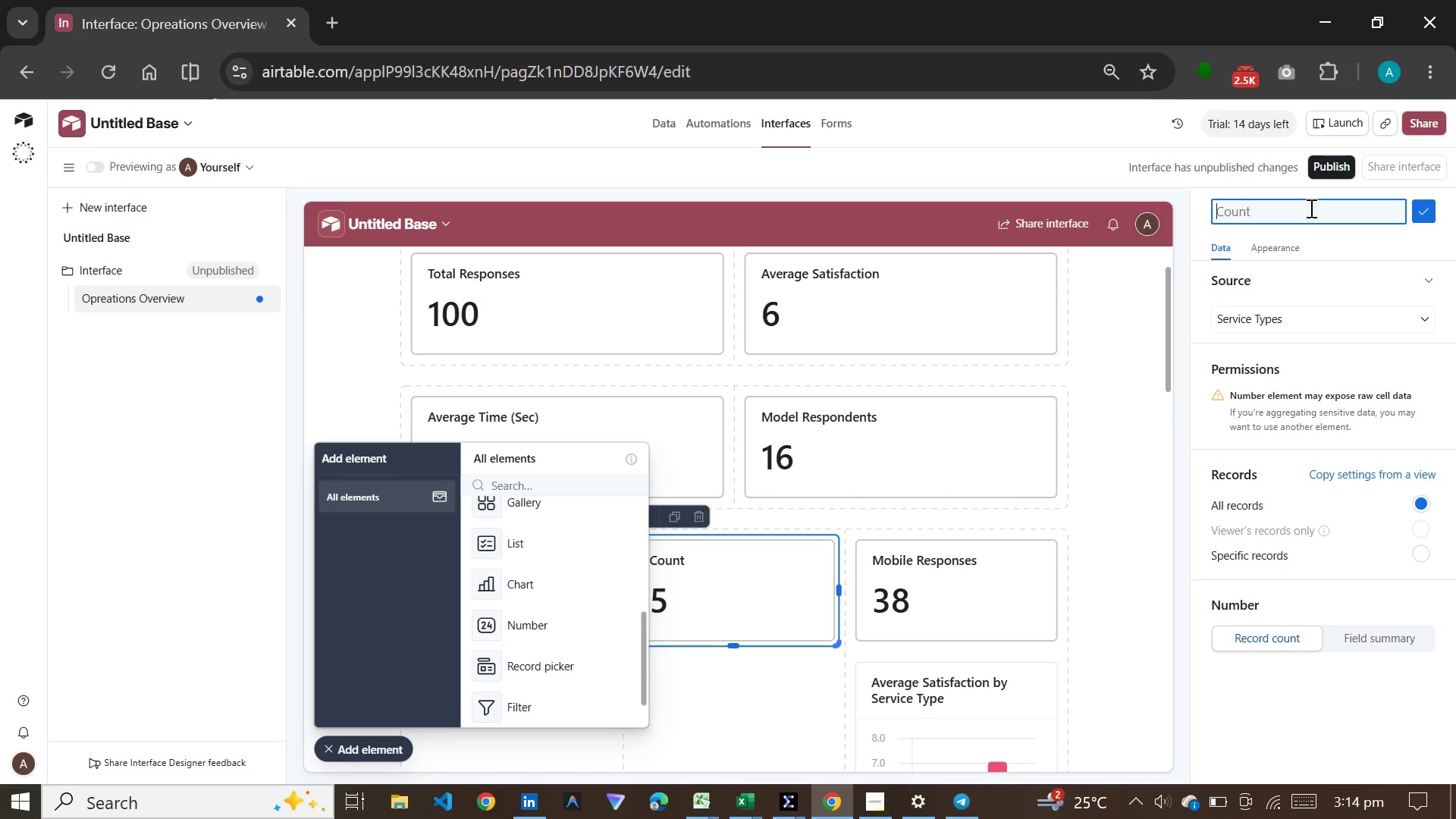 
wait(5.09)
 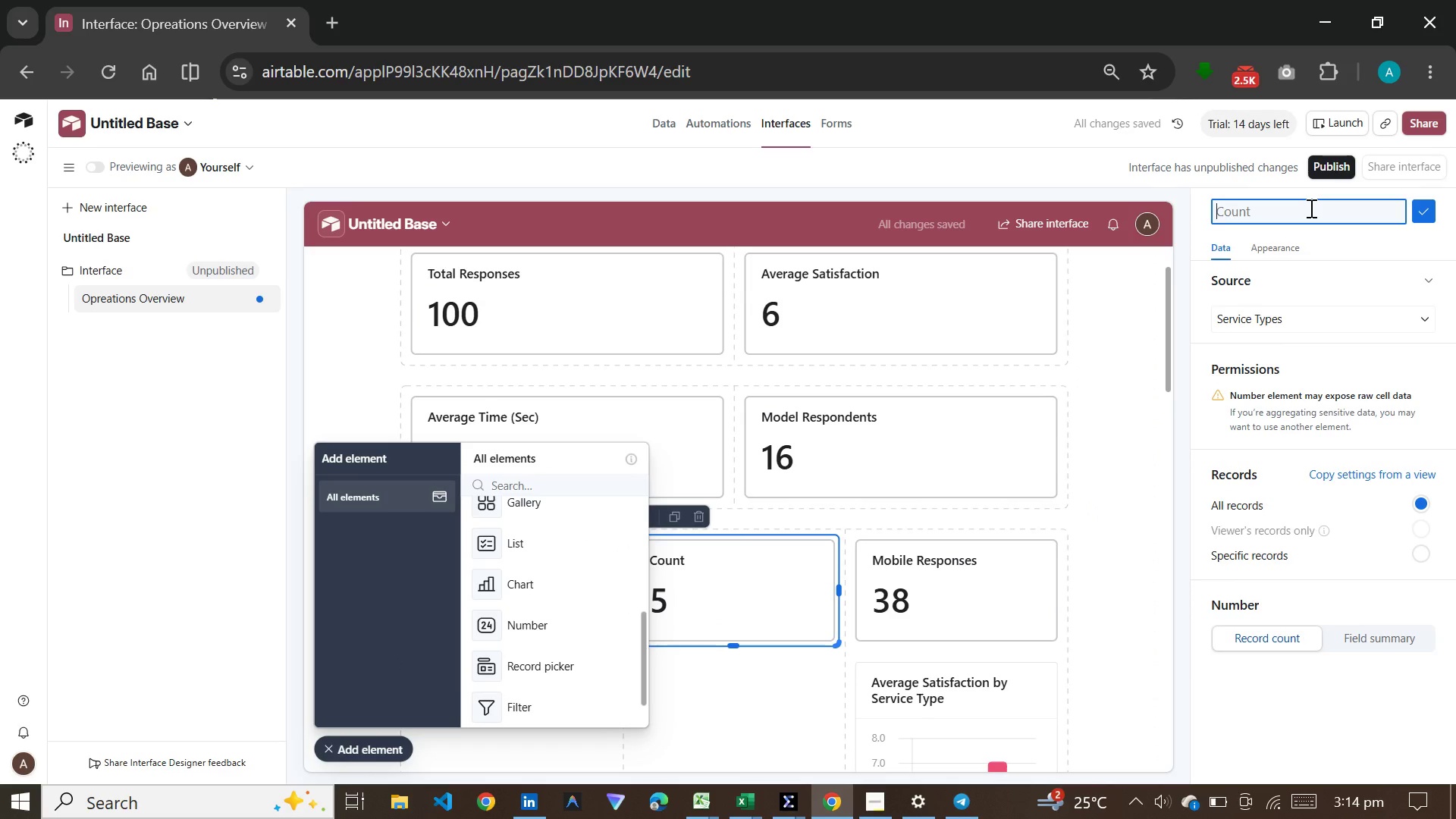 
type(Desktop Responses)
 